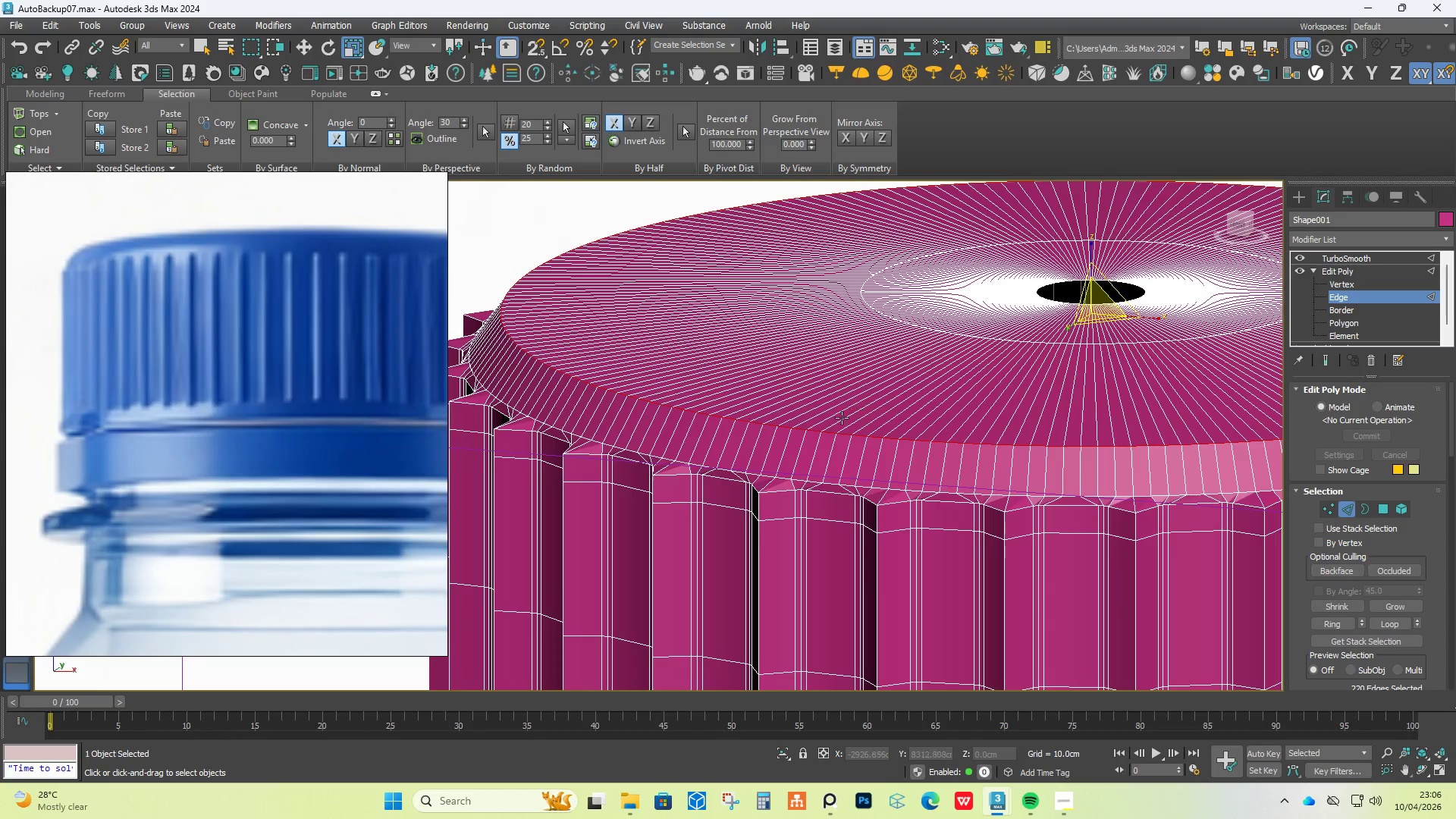 
key(Alt+1)
 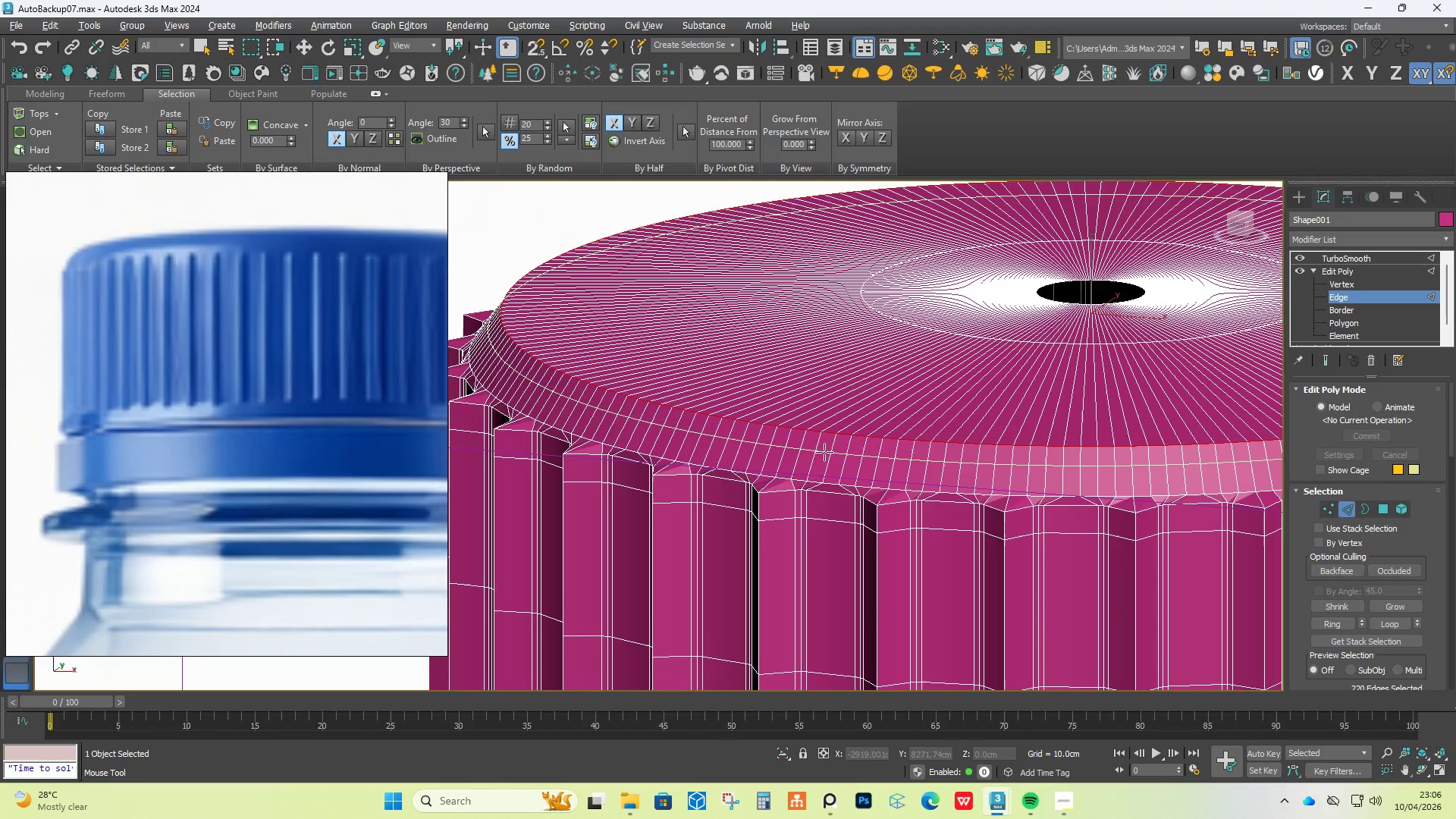 
left_click([821, 457])
 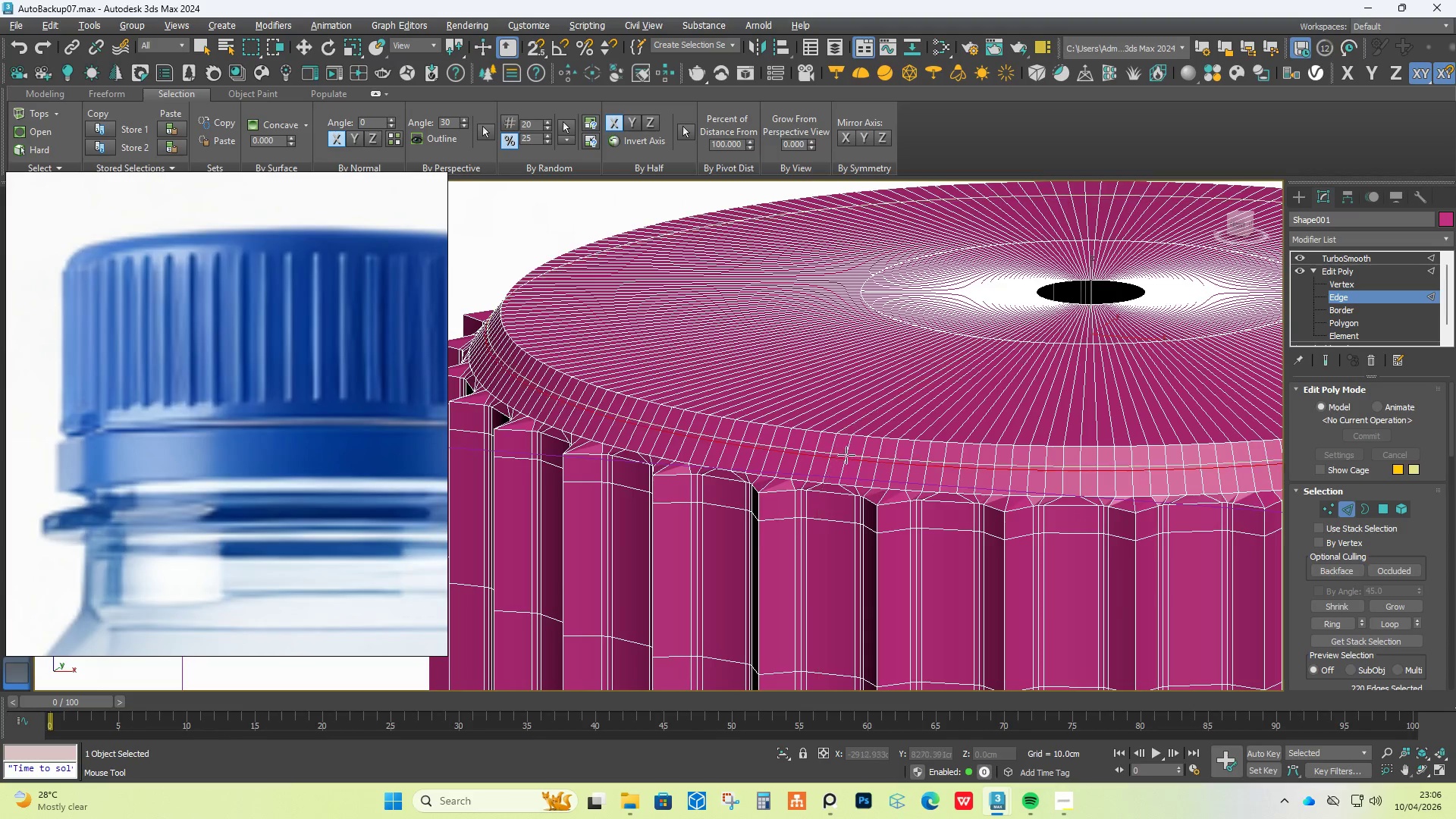 
right_click([846, 455])
 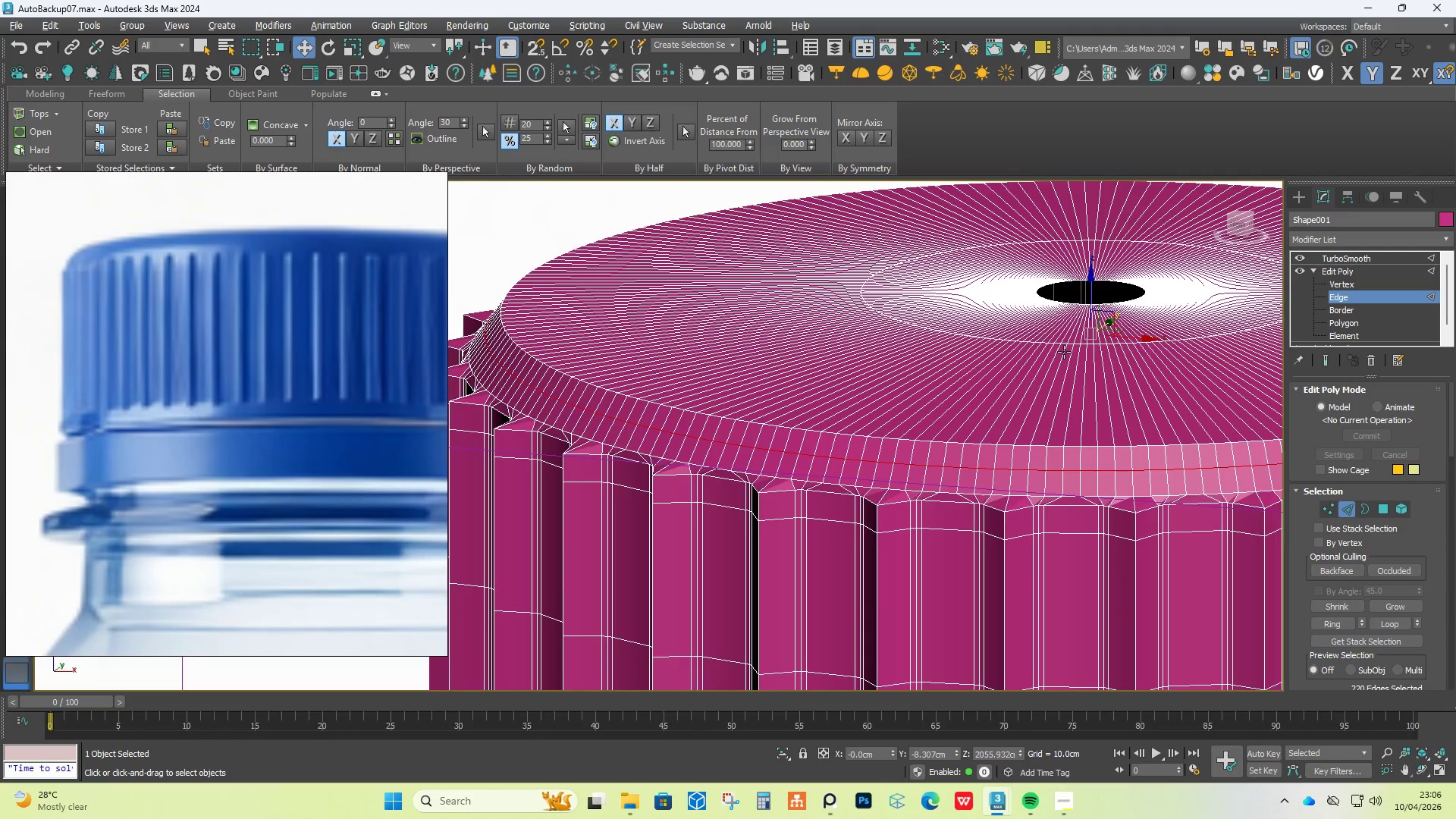 
key(R)
 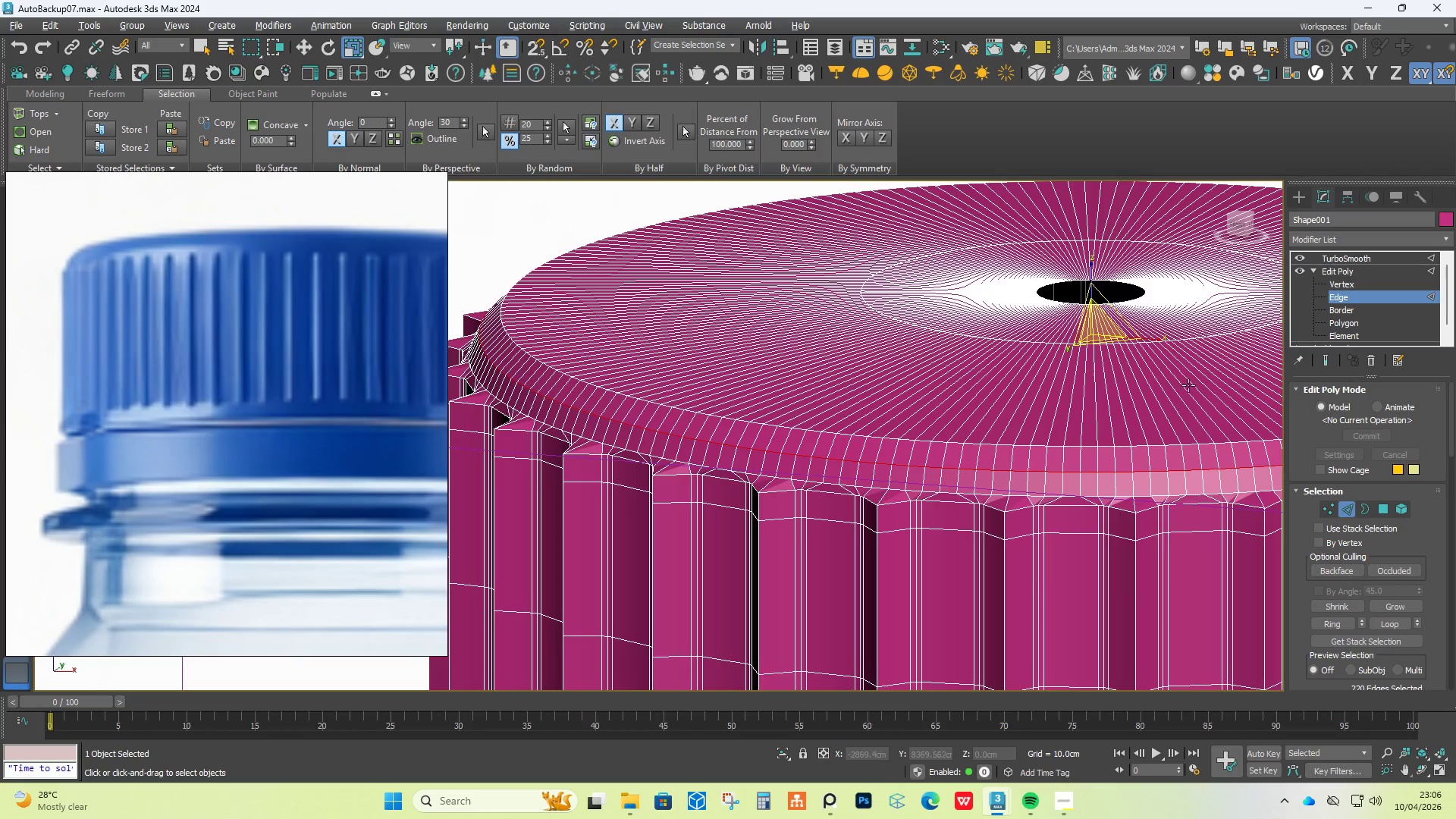 
left_click([1325, 362])
 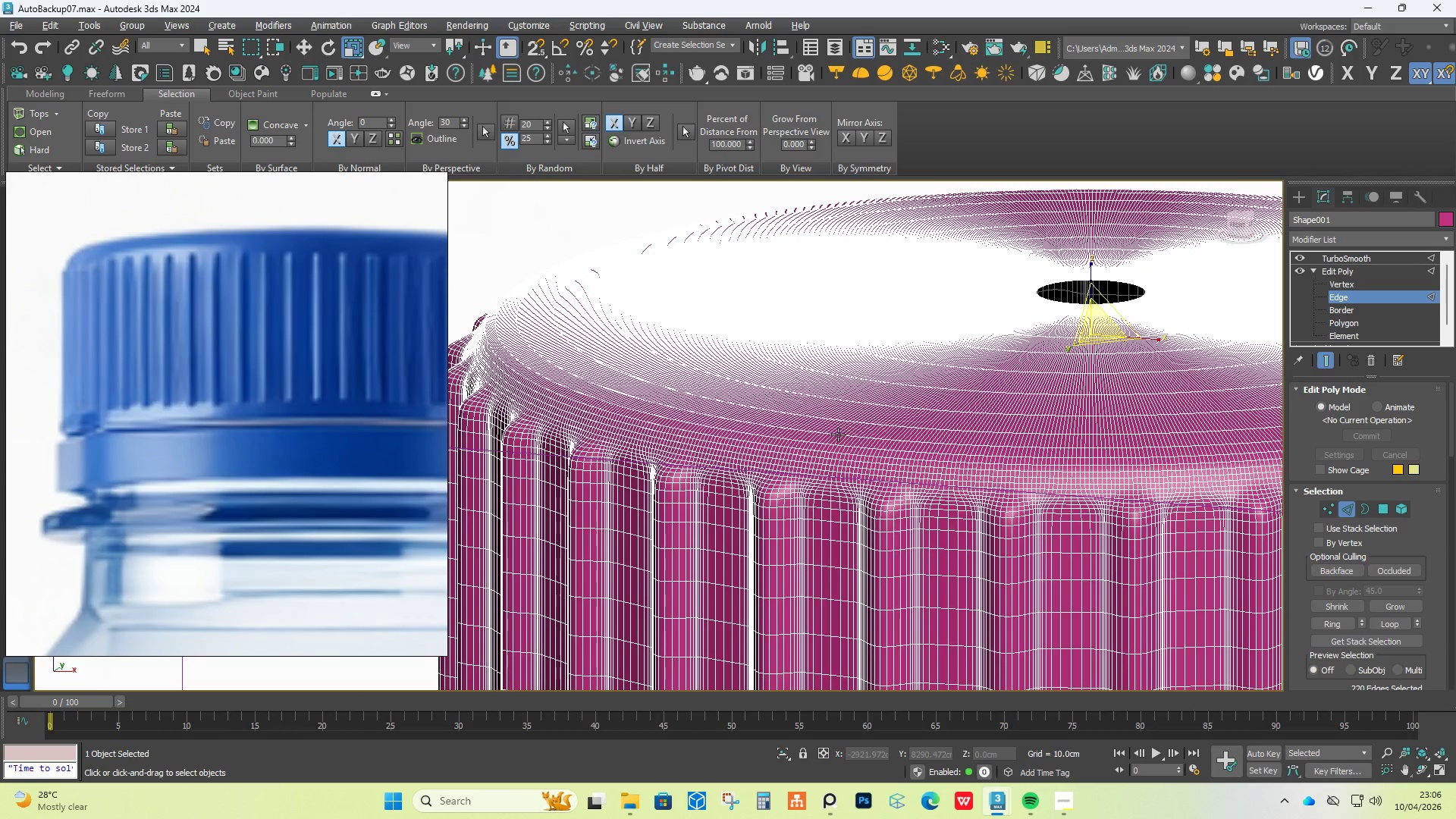 
left_click([1324, 363])
 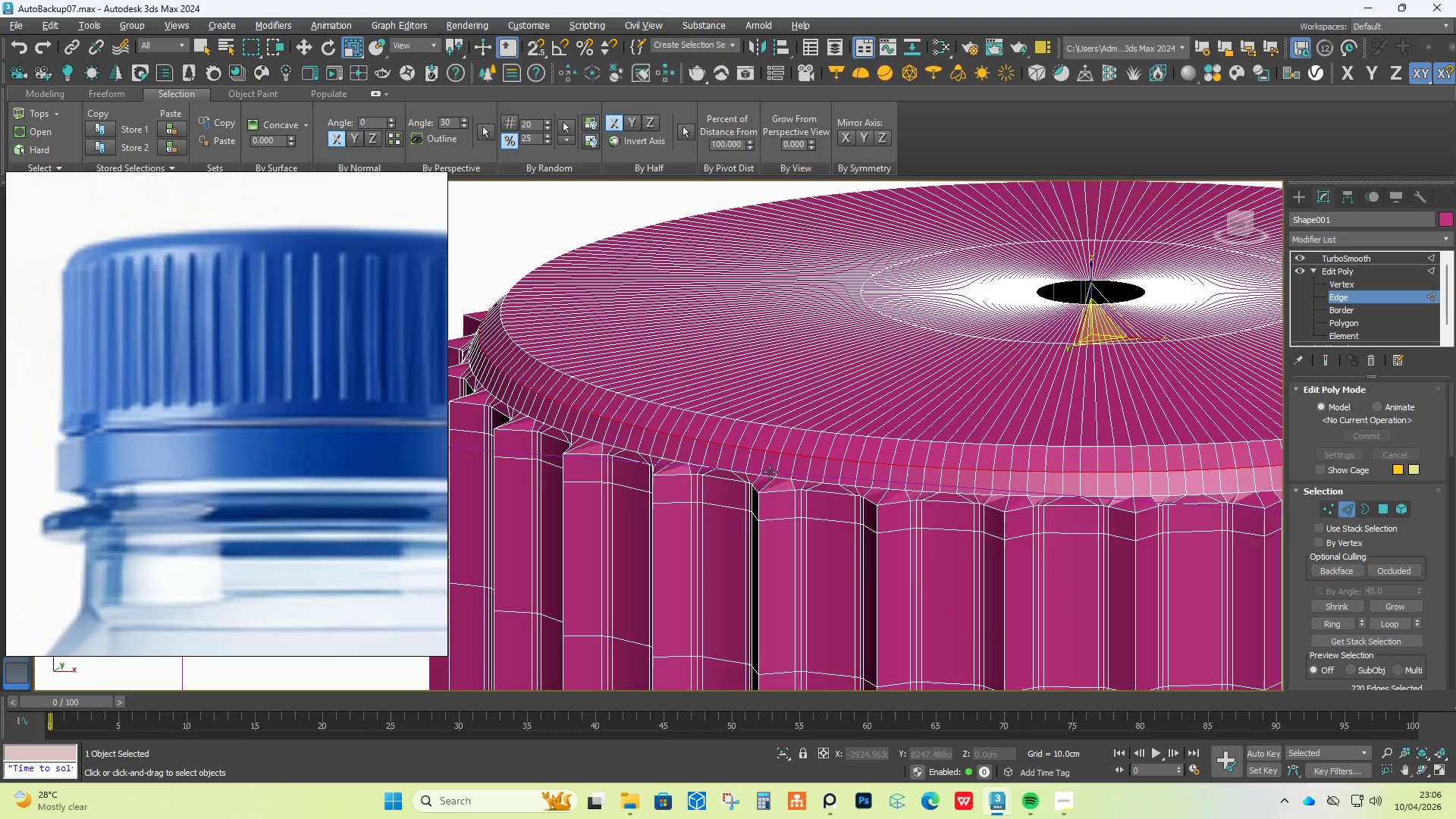 
scroll: coordinate [770, 477], scroll_direction: up, amount: 2.0
 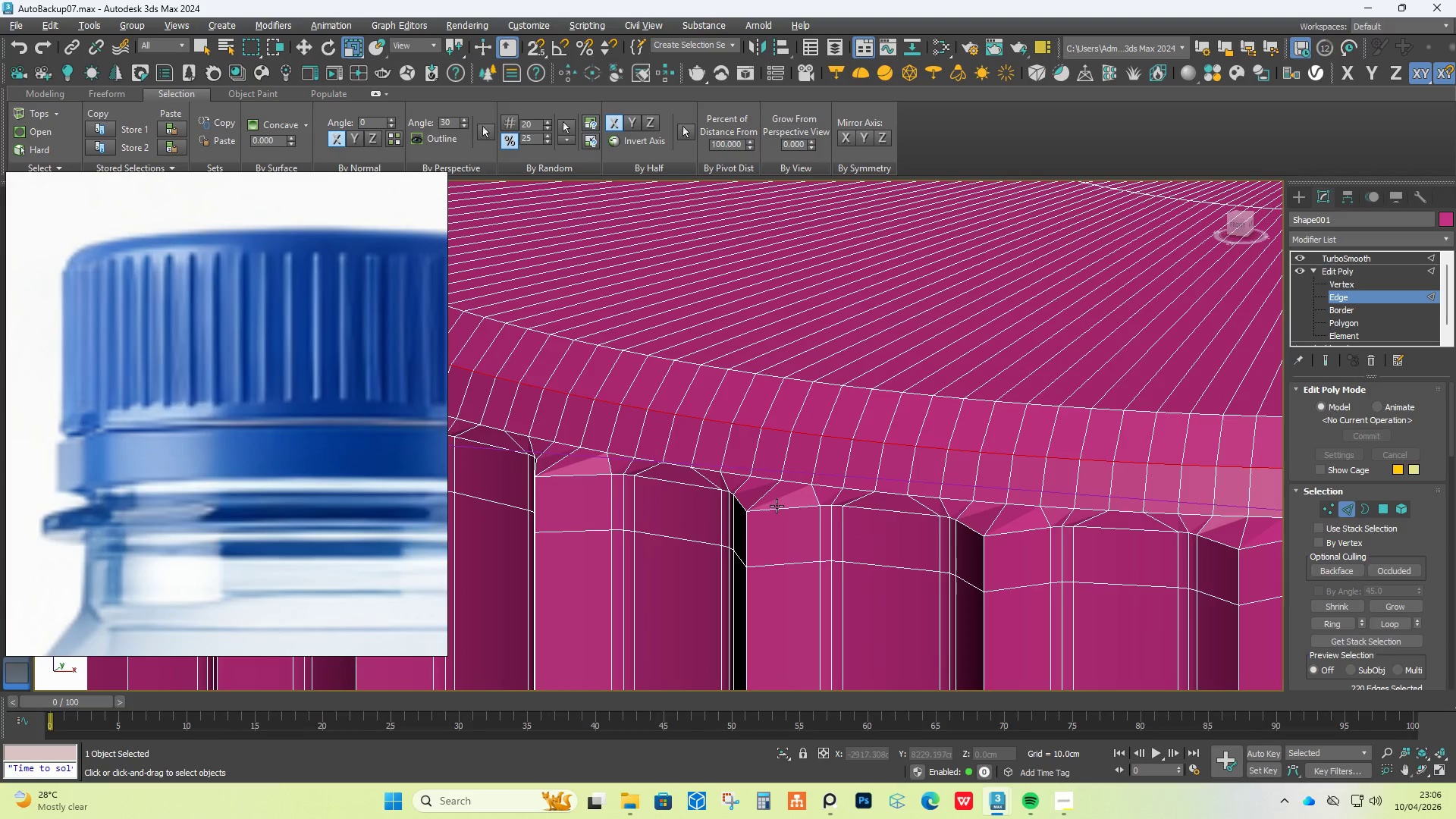 
double_click([777, 506])
 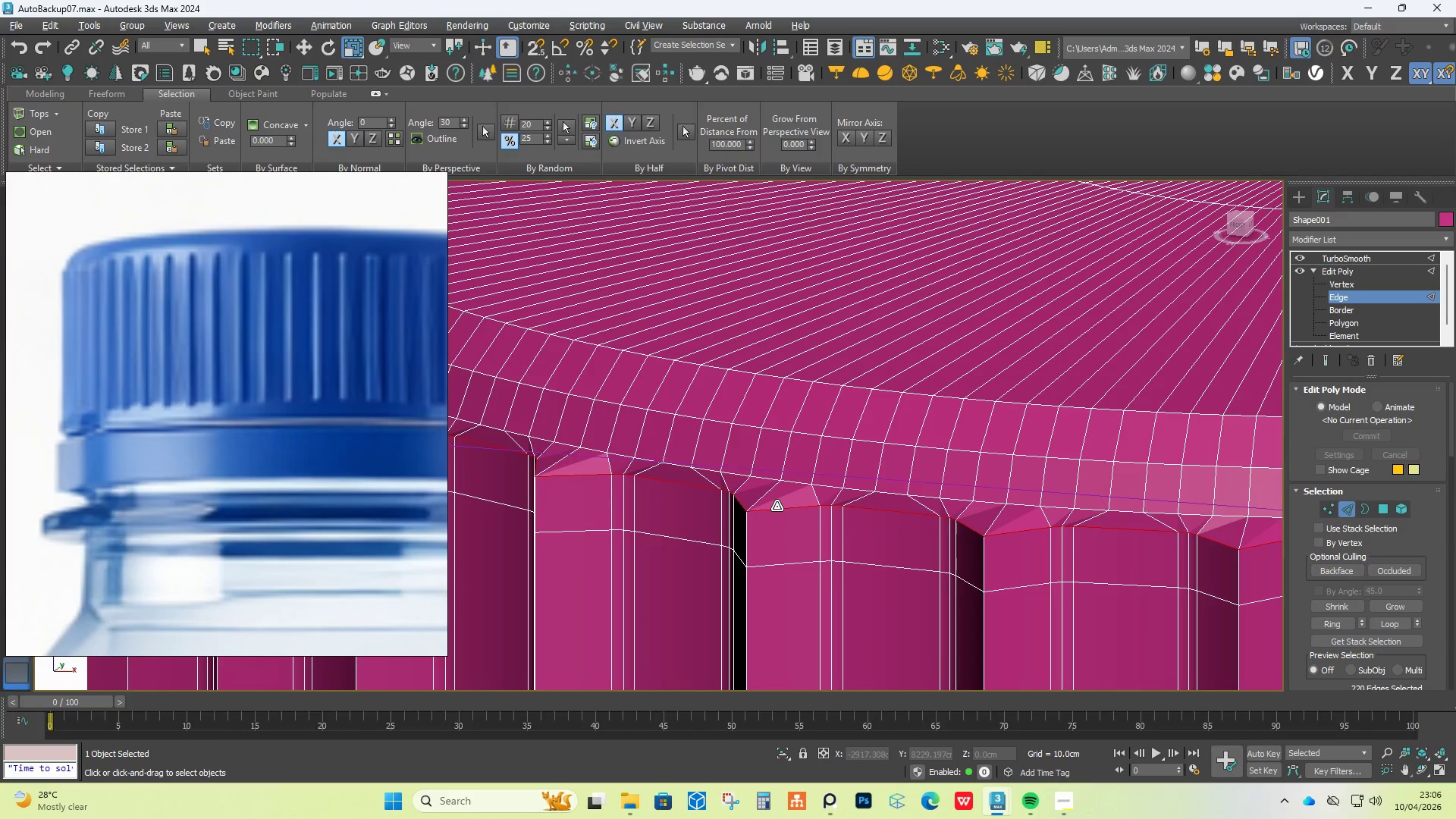 
scroll: coordinate [777, 506], scroll_direction: down, amount: 2.0
 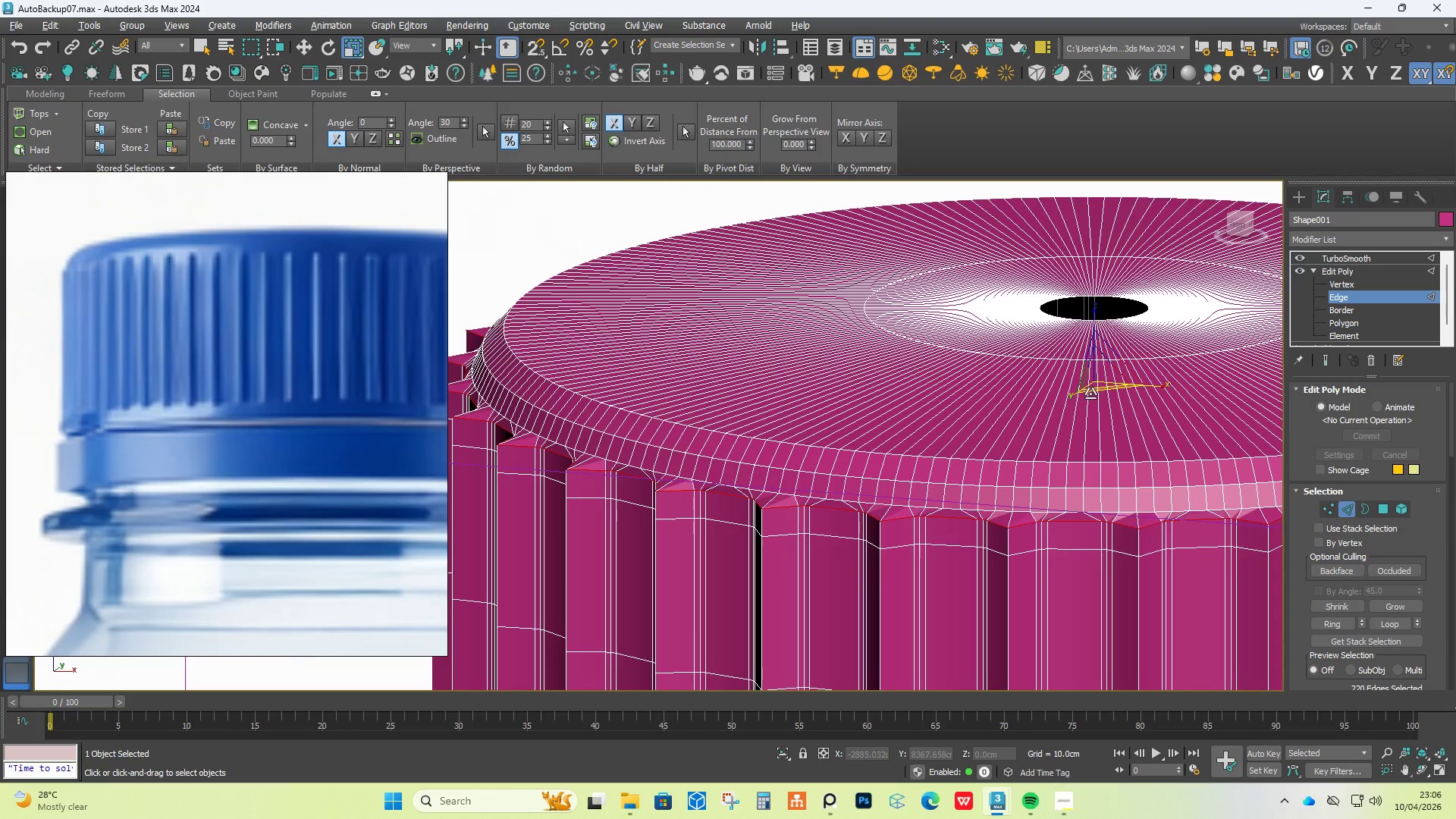 
key(W)
 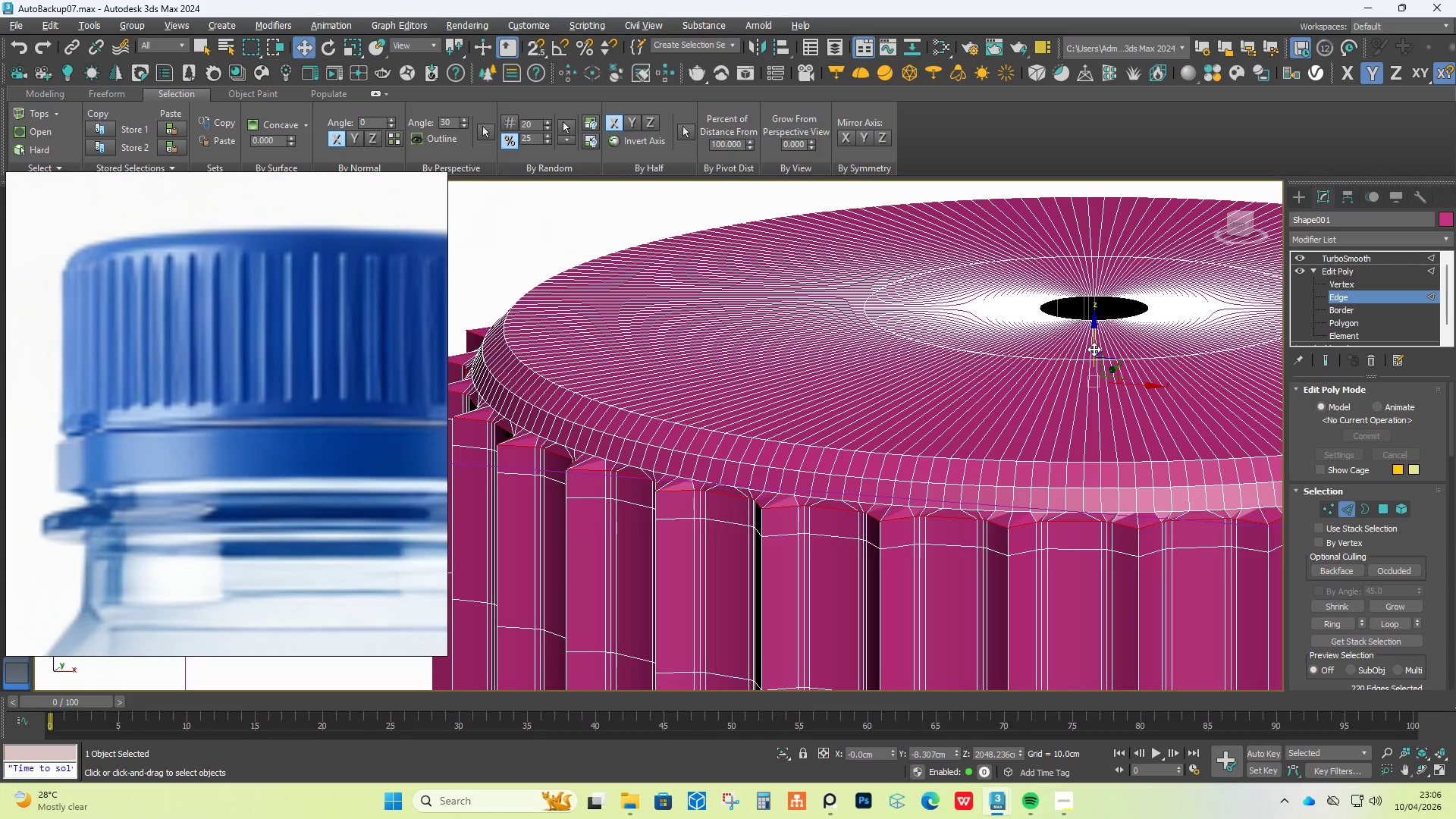 
left_click_drag(start_coordinate=[1094, 349], to_coordinate=[1094, 358])
 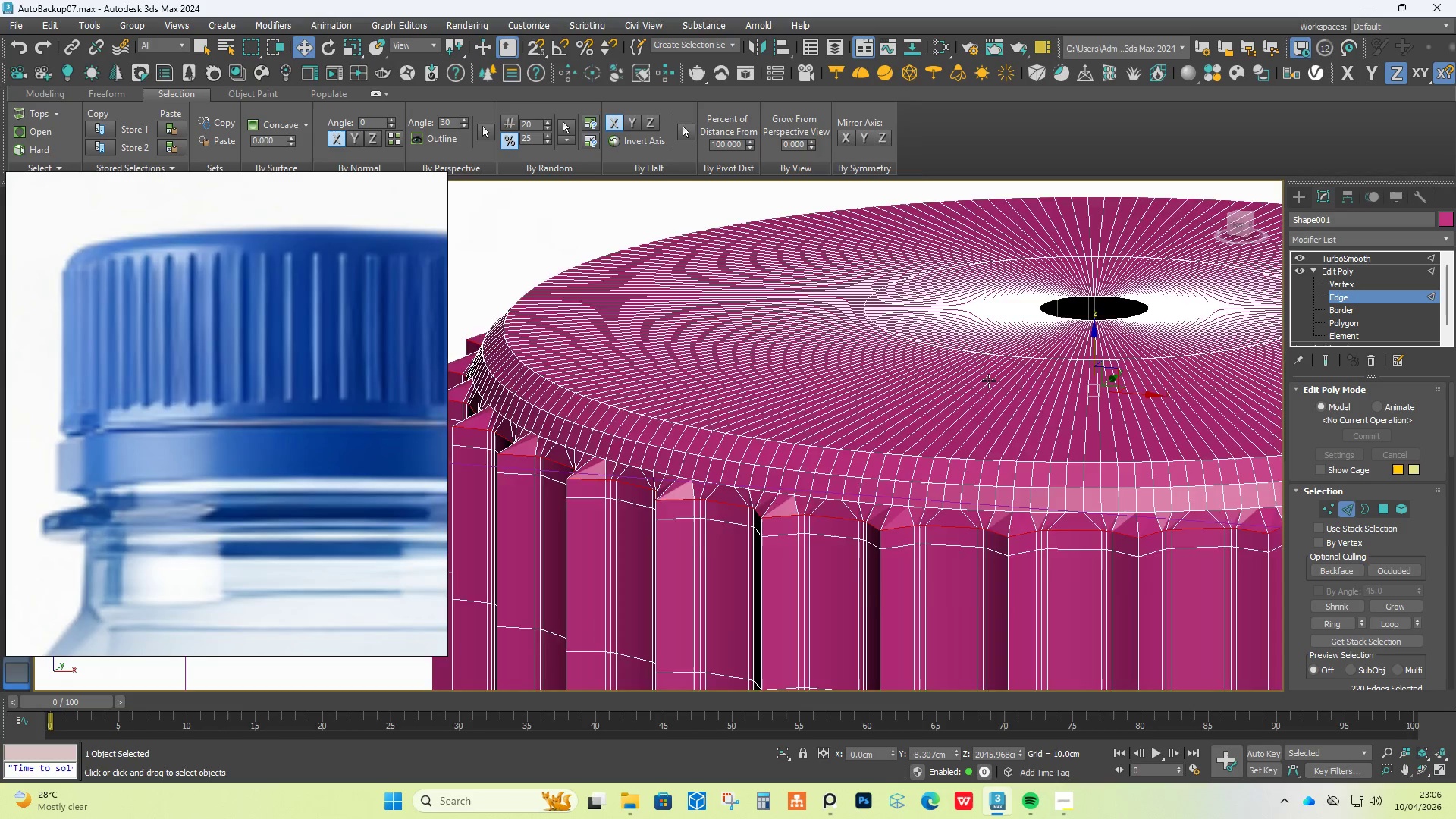 
scroll: coordinate [989, 381], scroll_direction: down, amount: 1.0
 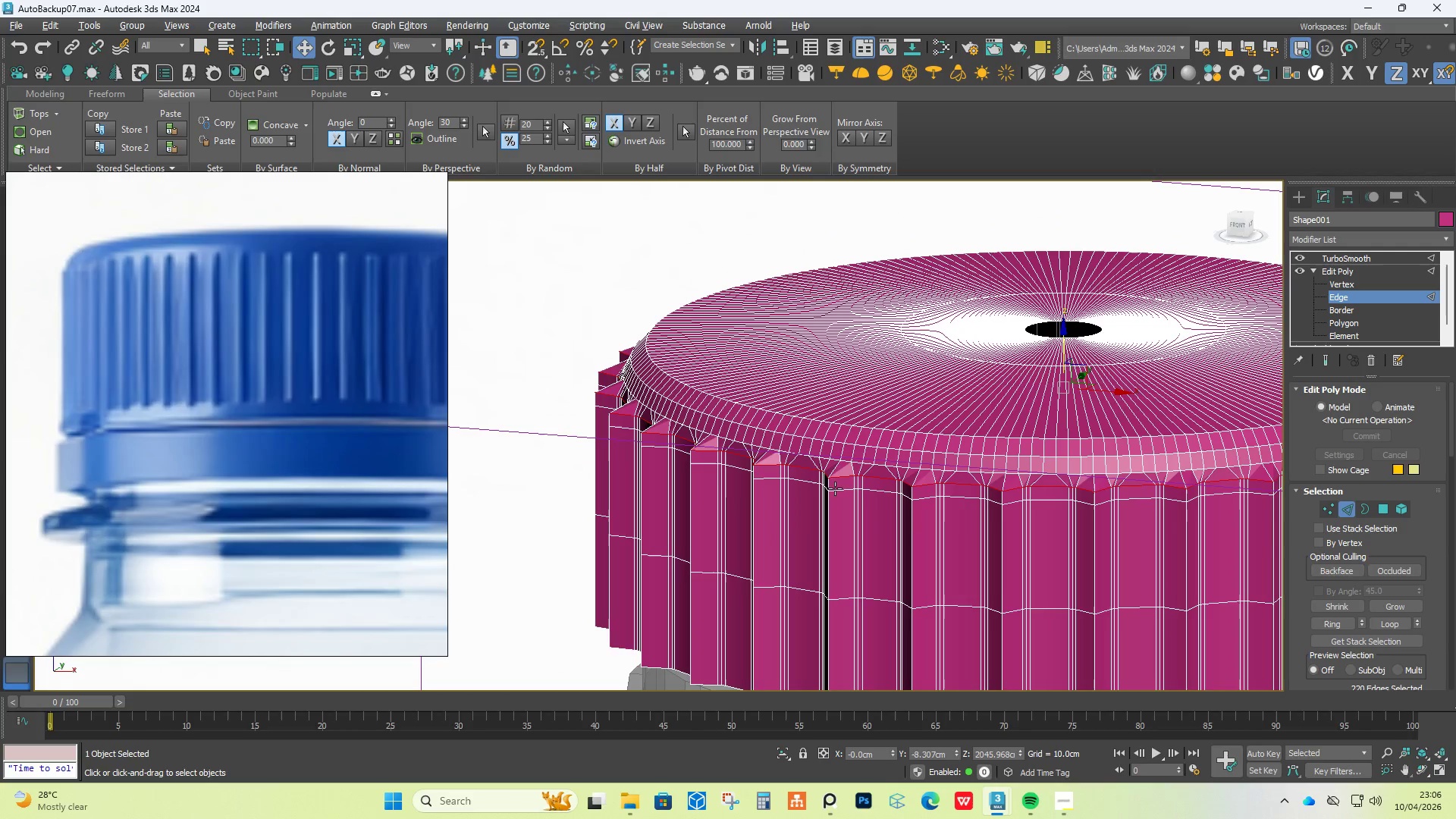 
double_click([835, 489])
 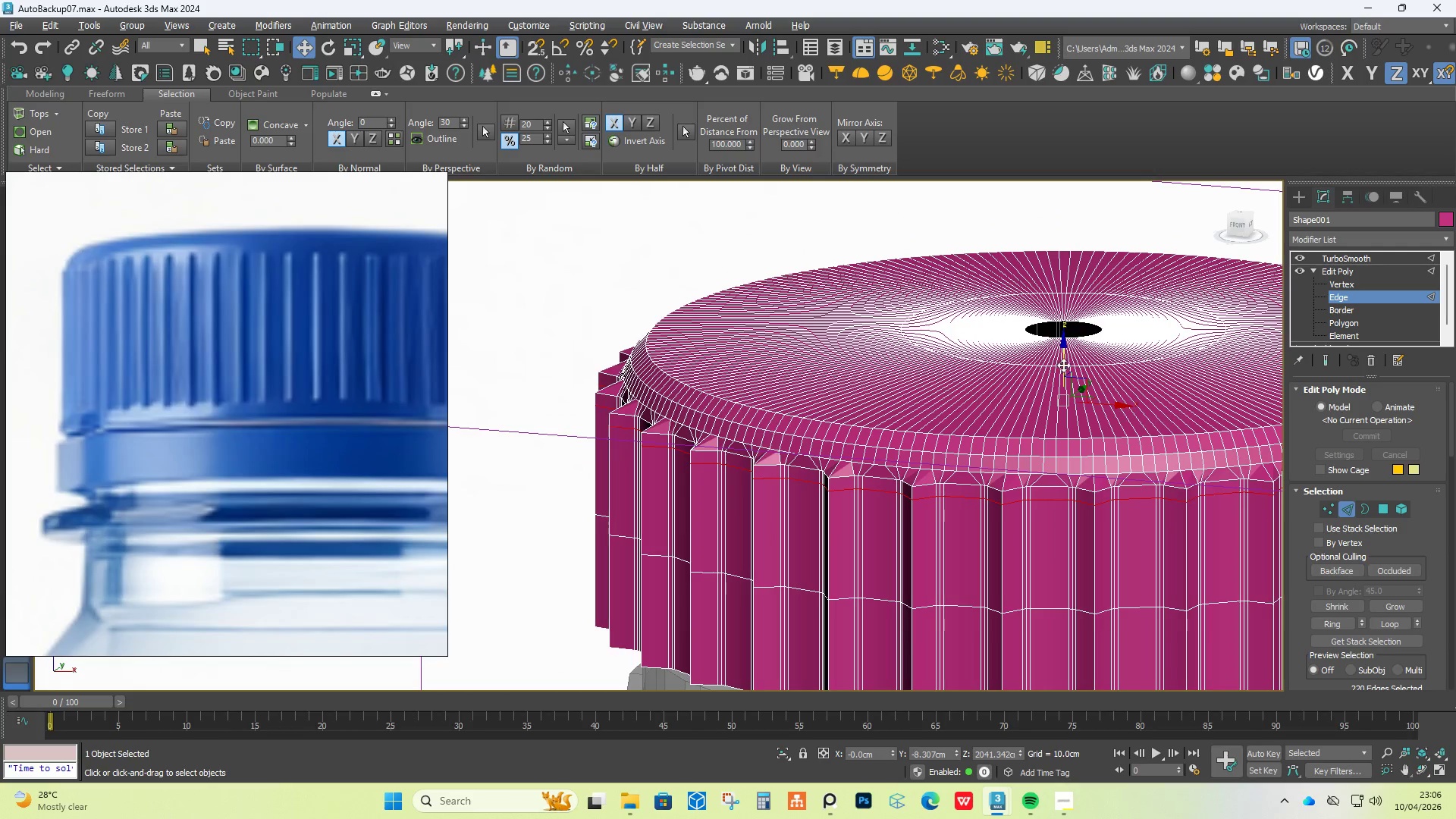 
left_click_drag(start_coordinate=[1065, 363], to_coordinate=[1065, 388])
 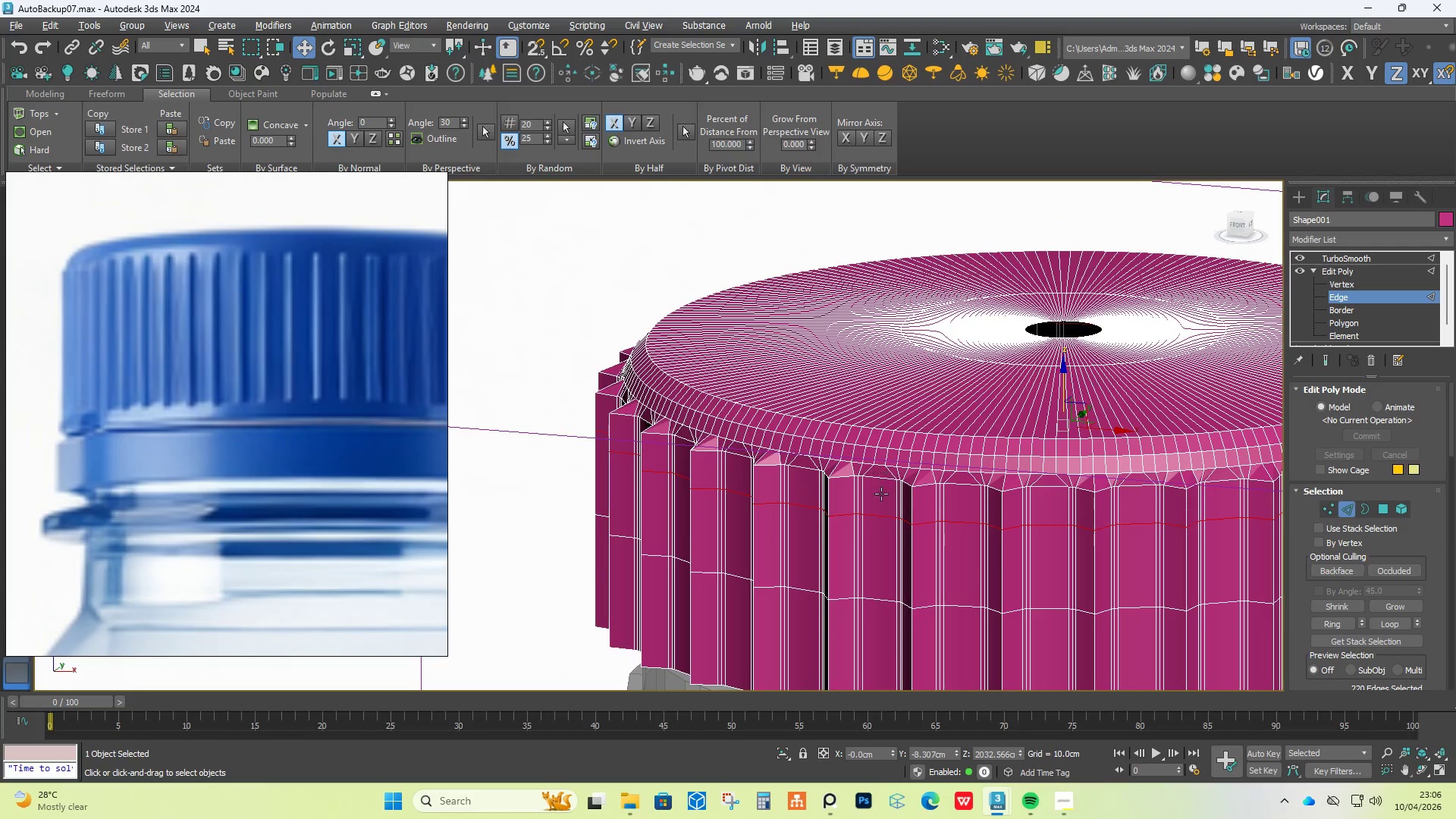 
scroll: coordinate [915, 482], scroll_direction: up, amount: 3.0
 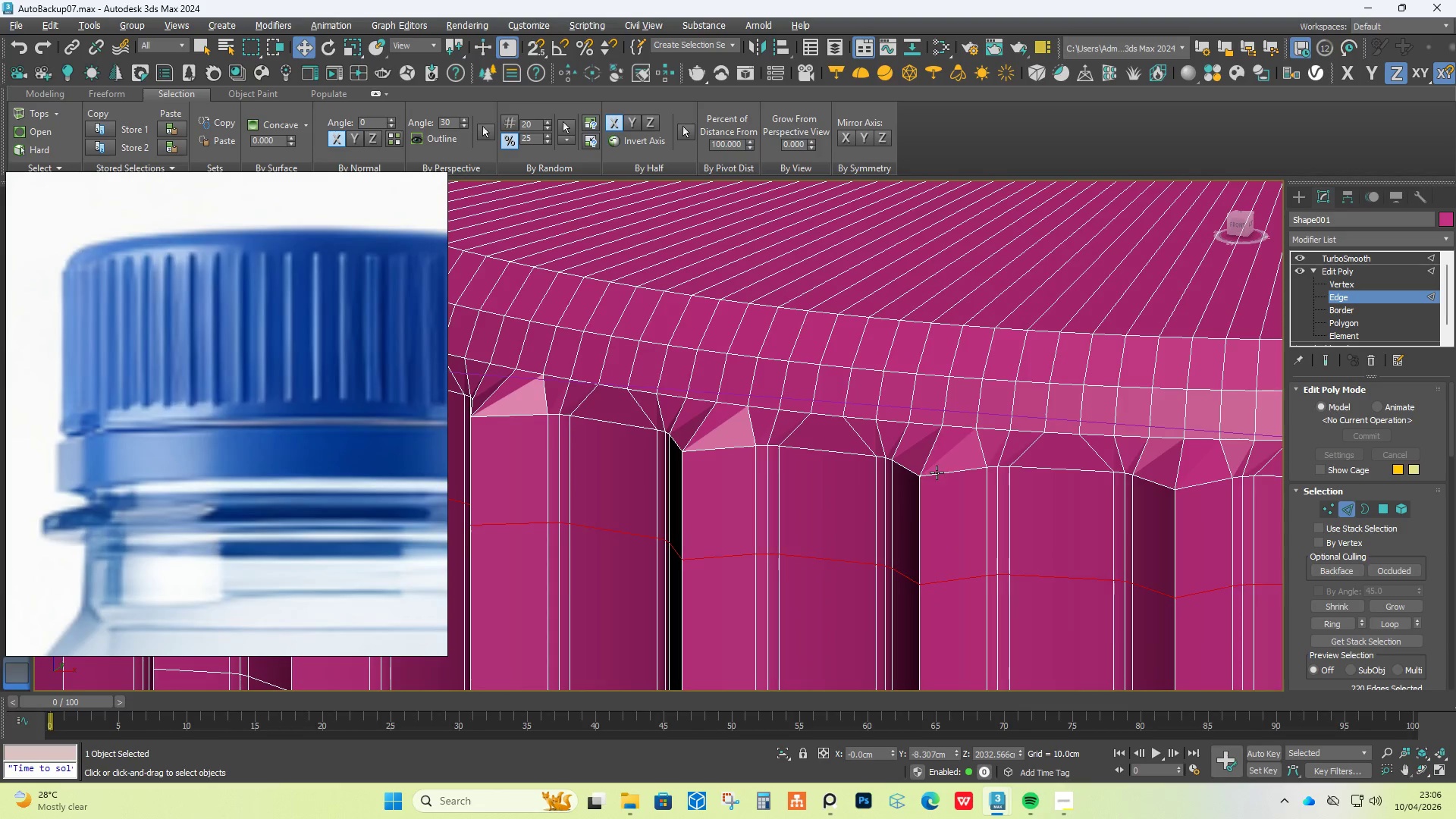 
double_click([937, 472])
 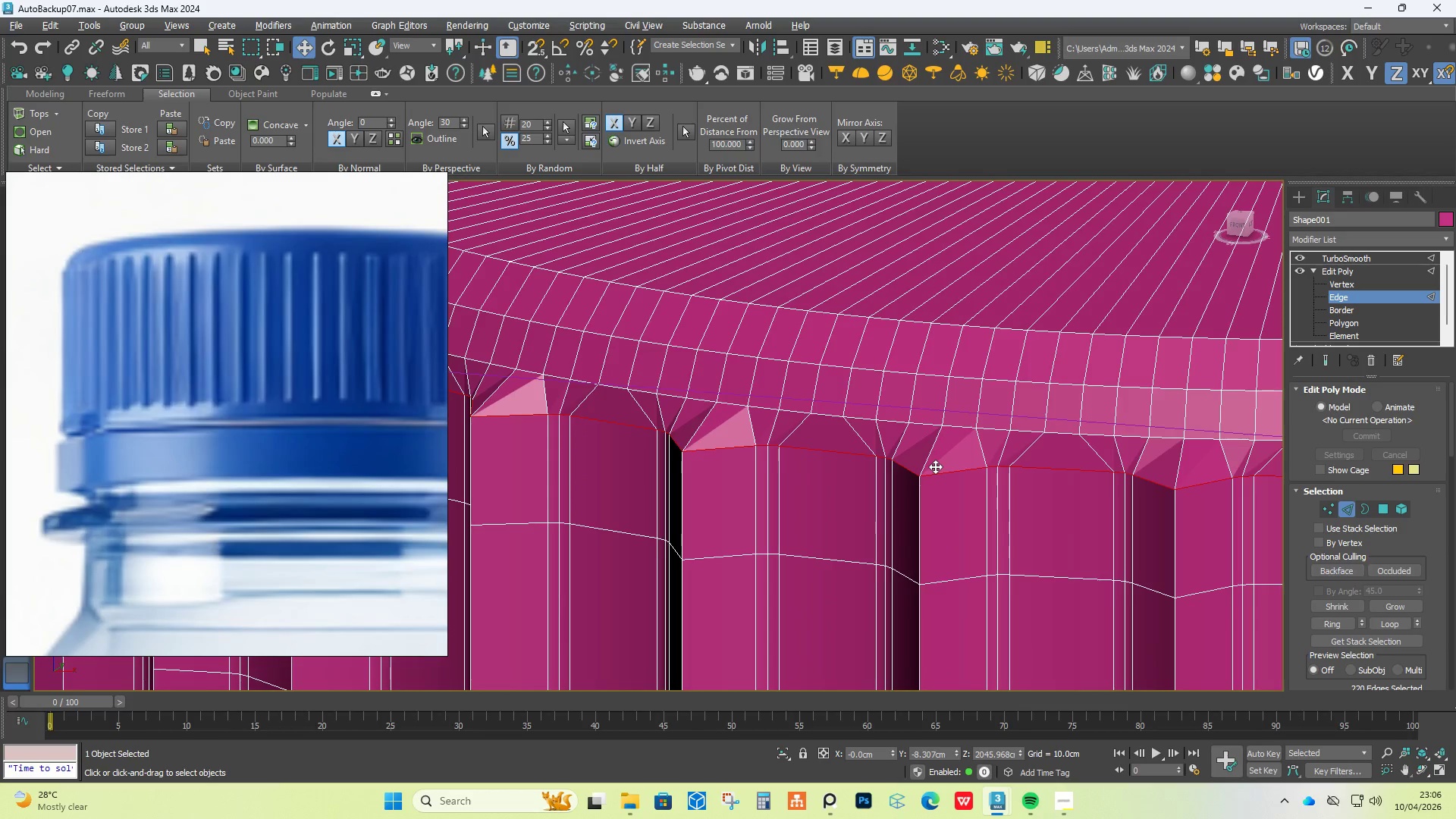 
scroll: coordinate [1009, 440], scroll_direction: down, amount: 3.0
 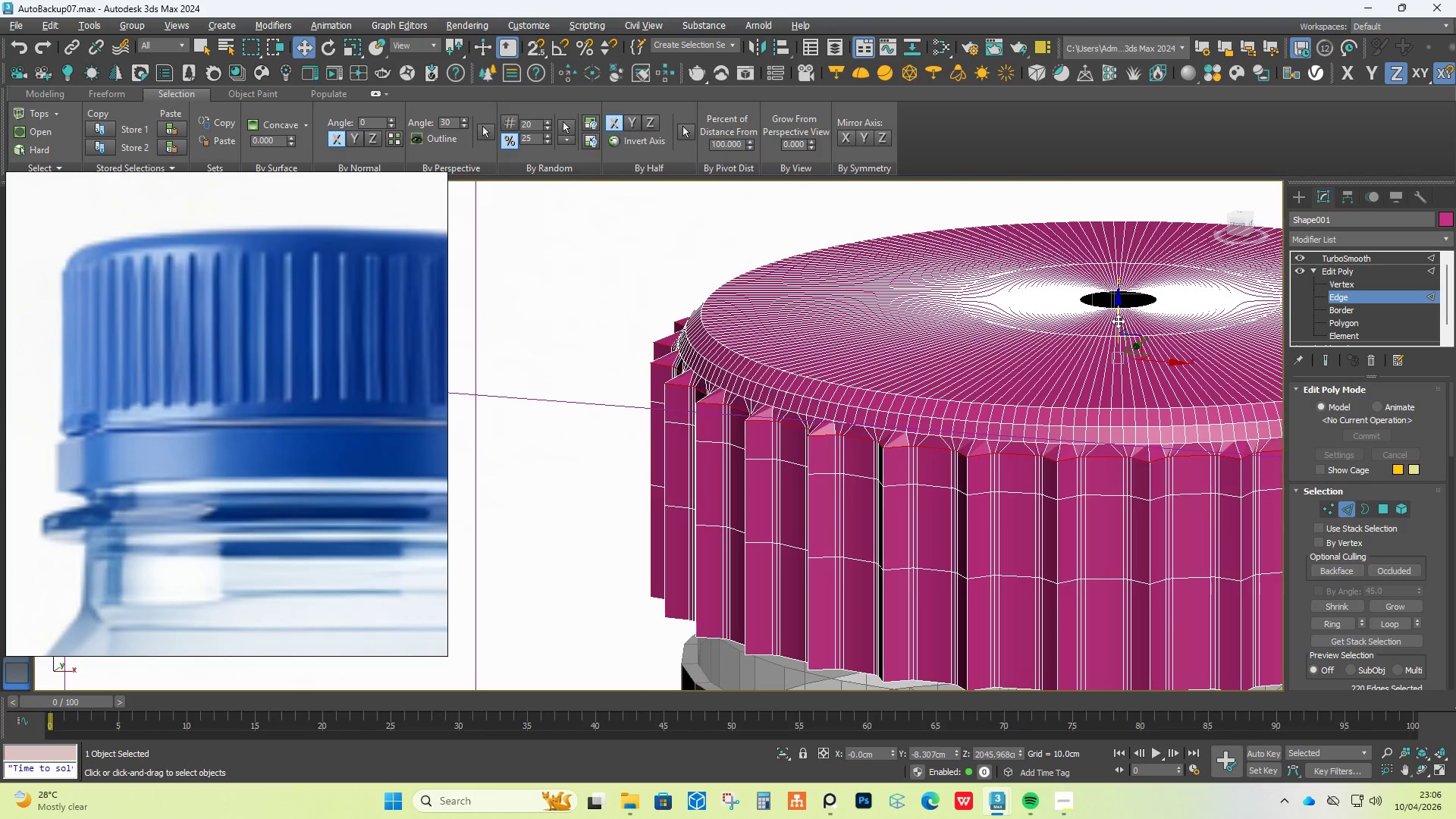 
left_click_drag(start_coordinate=[1120, 318], to_coordinate=[1120, 332])
 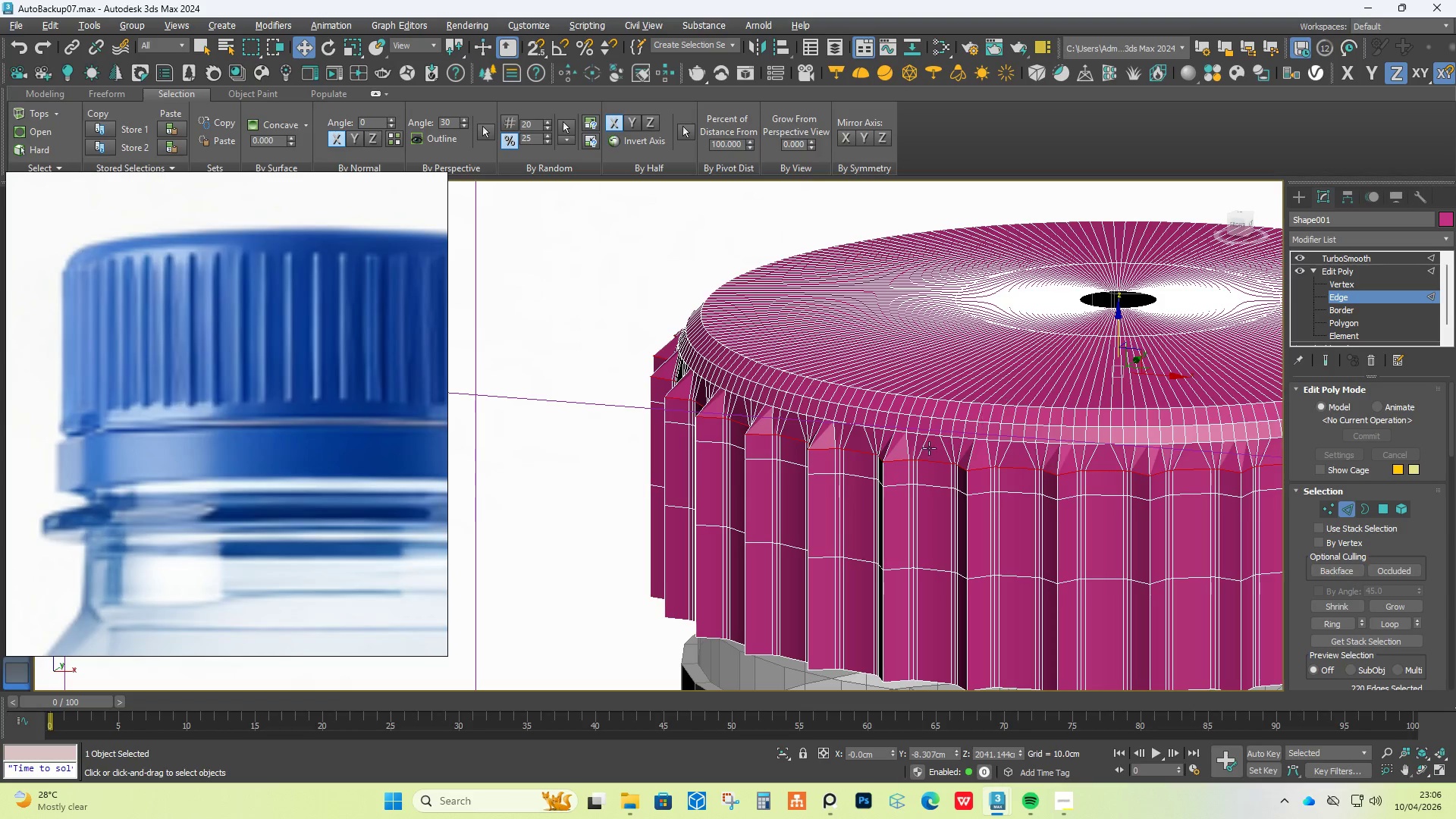 
scroll: coordinate [968, 465], scroll_direction: up, amount: 3.0
 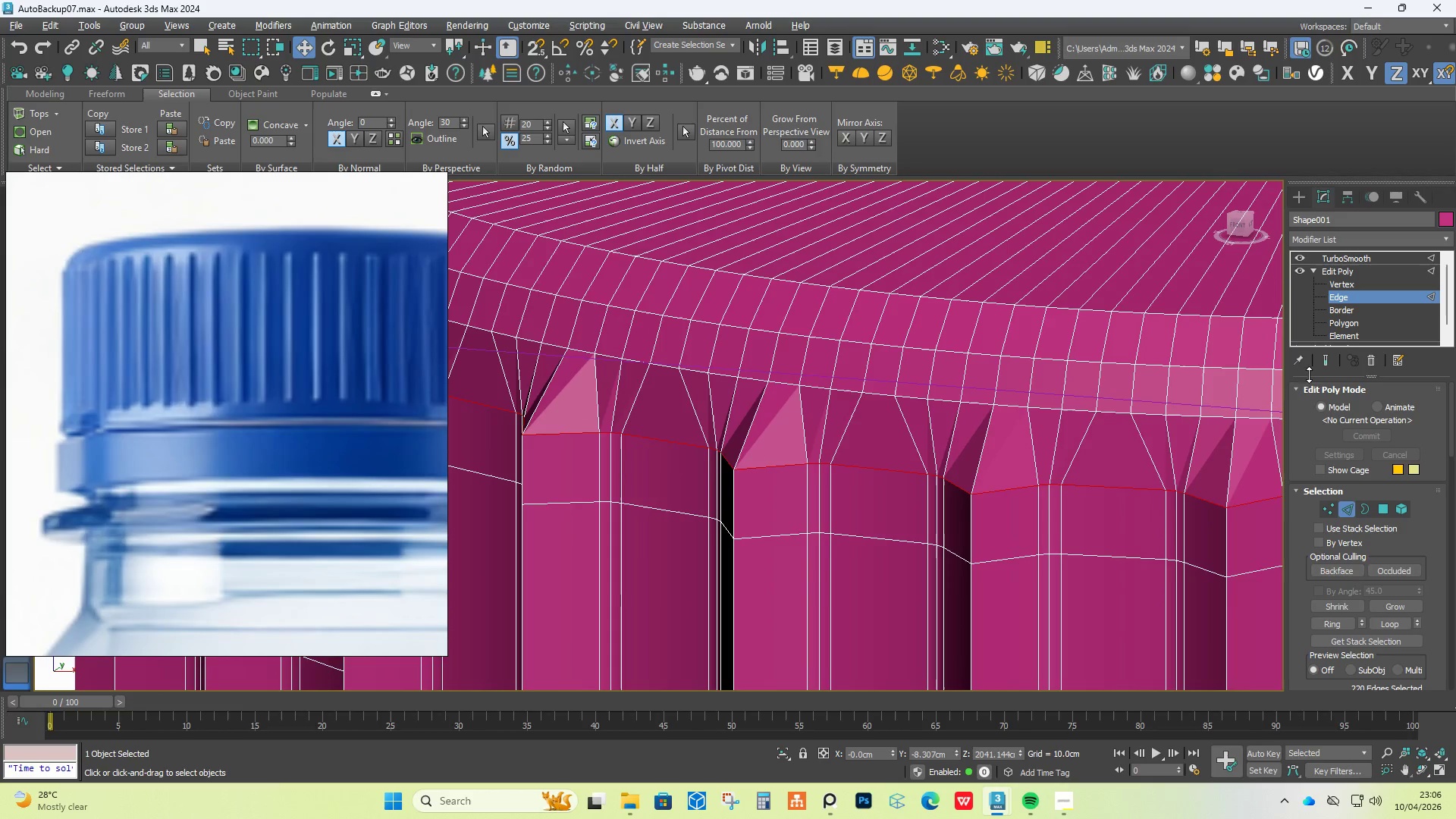 
double_click([1325, 359])
 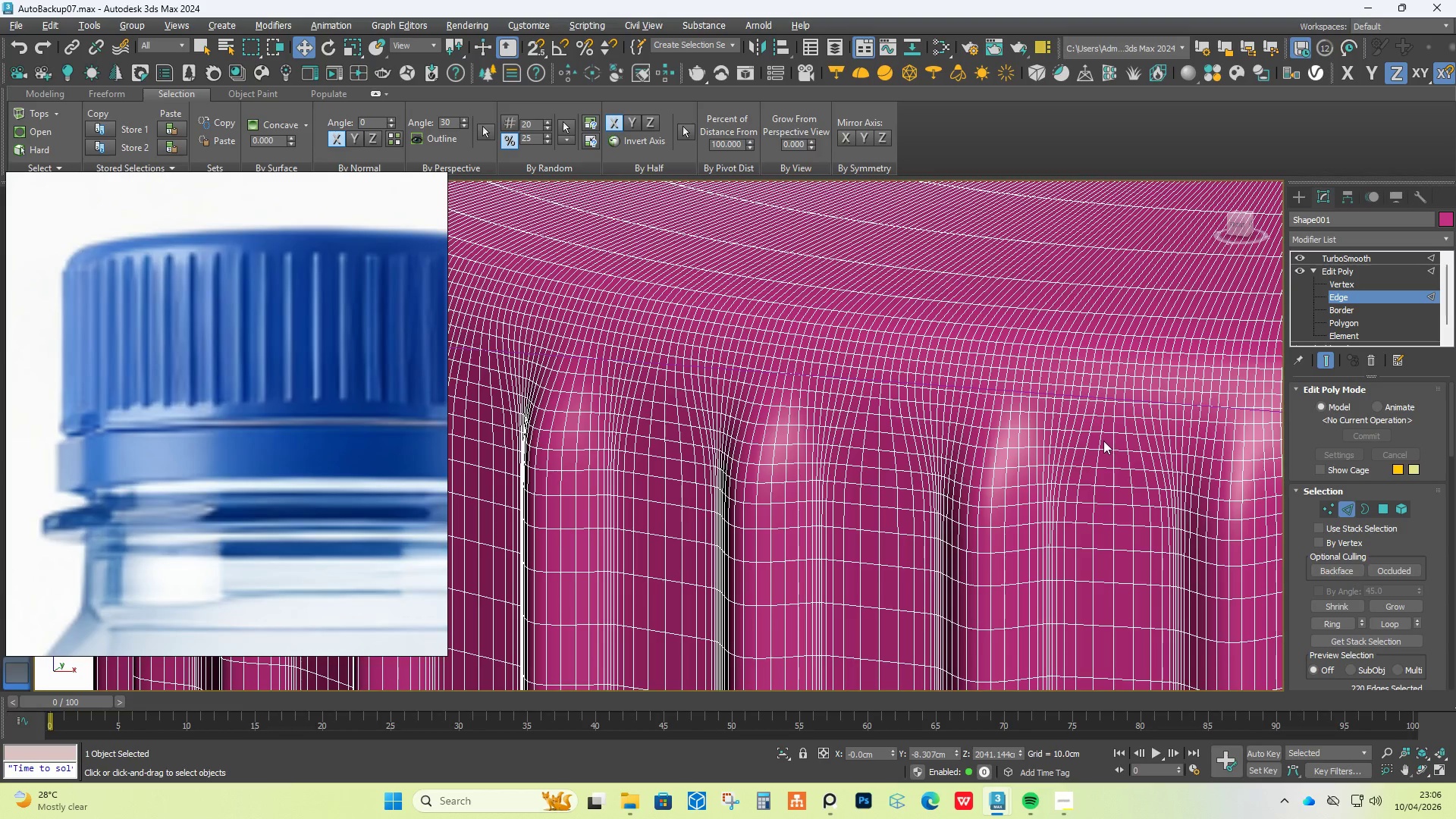 
key(F4)
 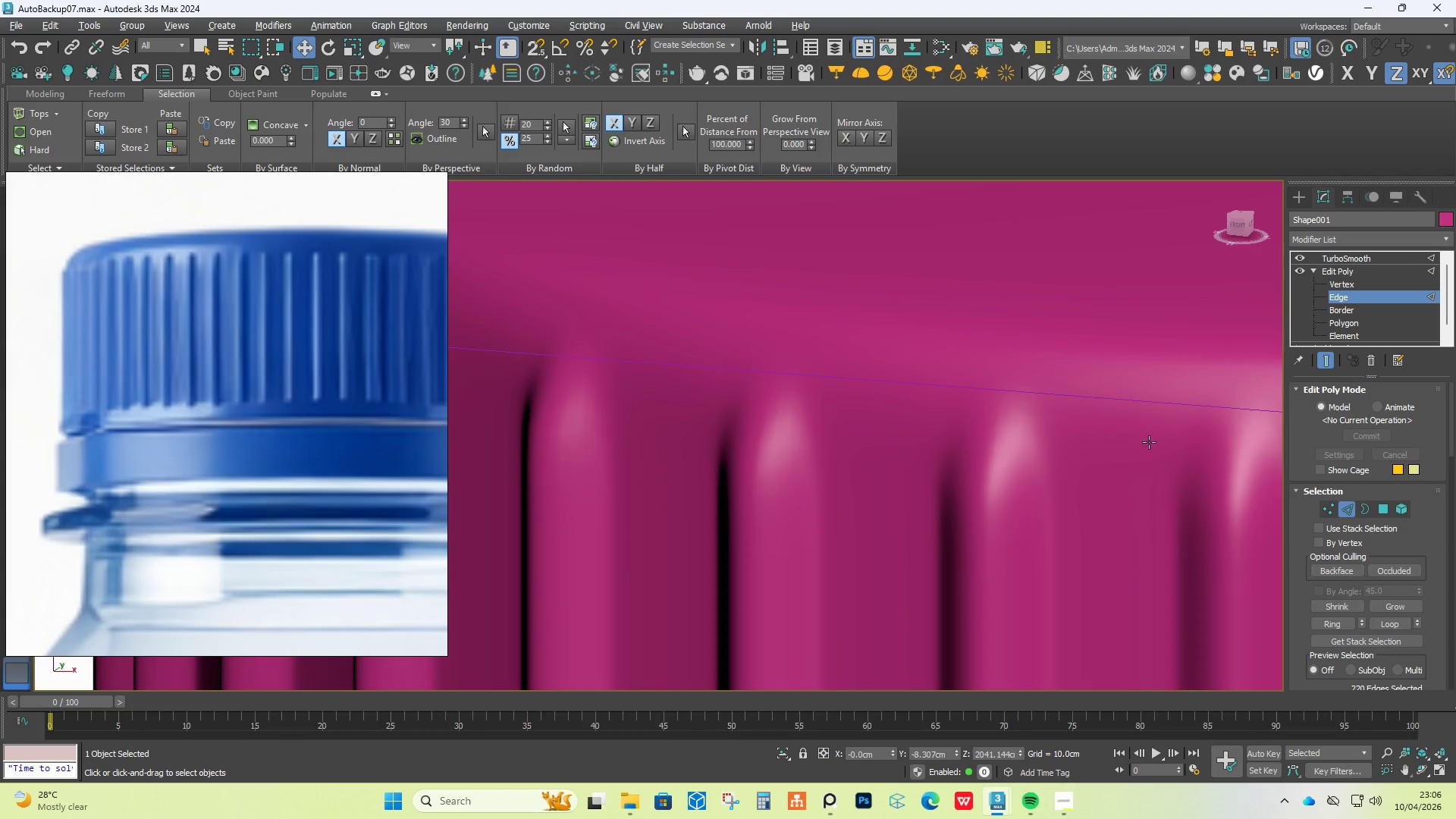 
left_click([1320, 366])
 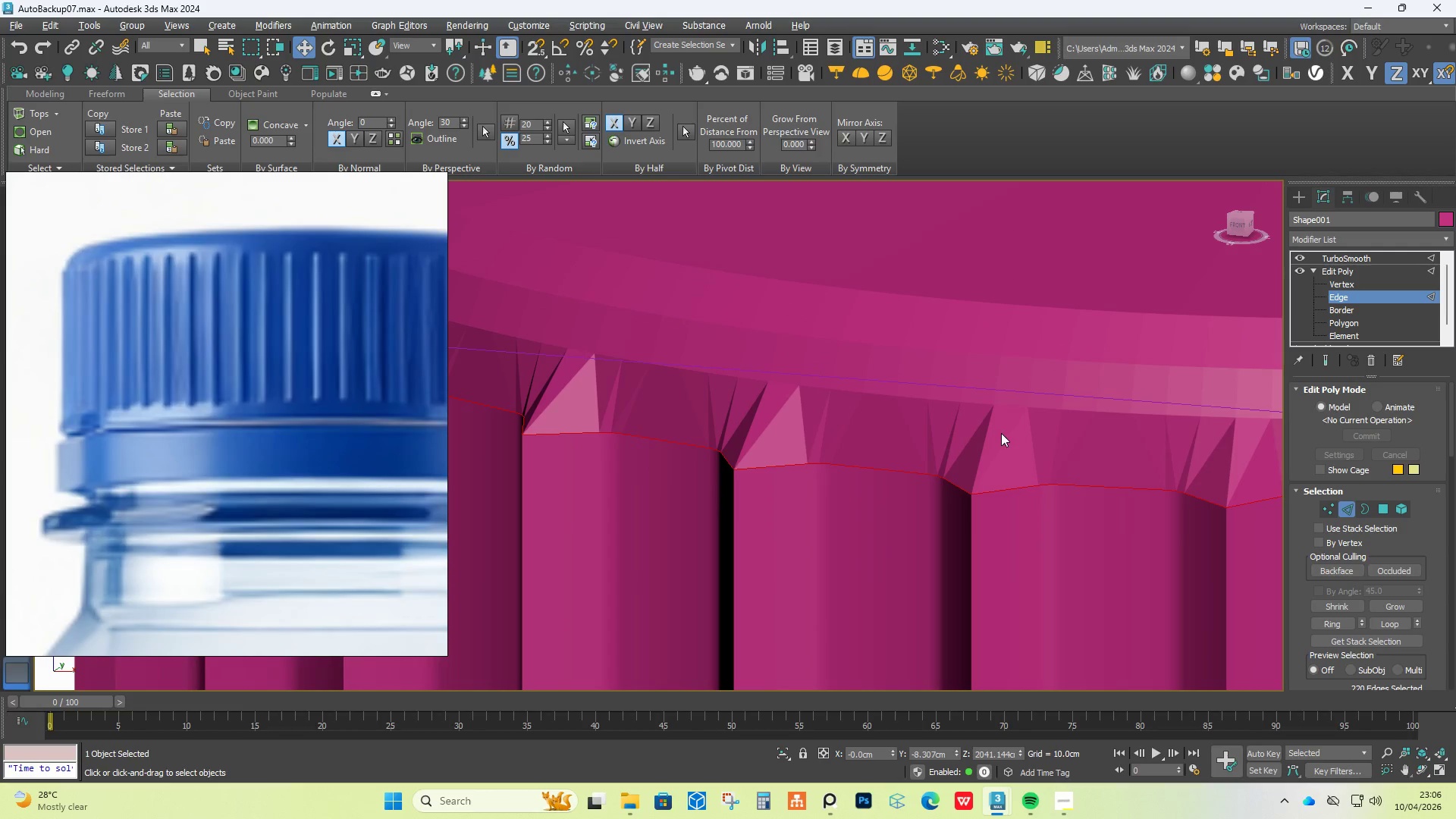 
key(Alt+1)
 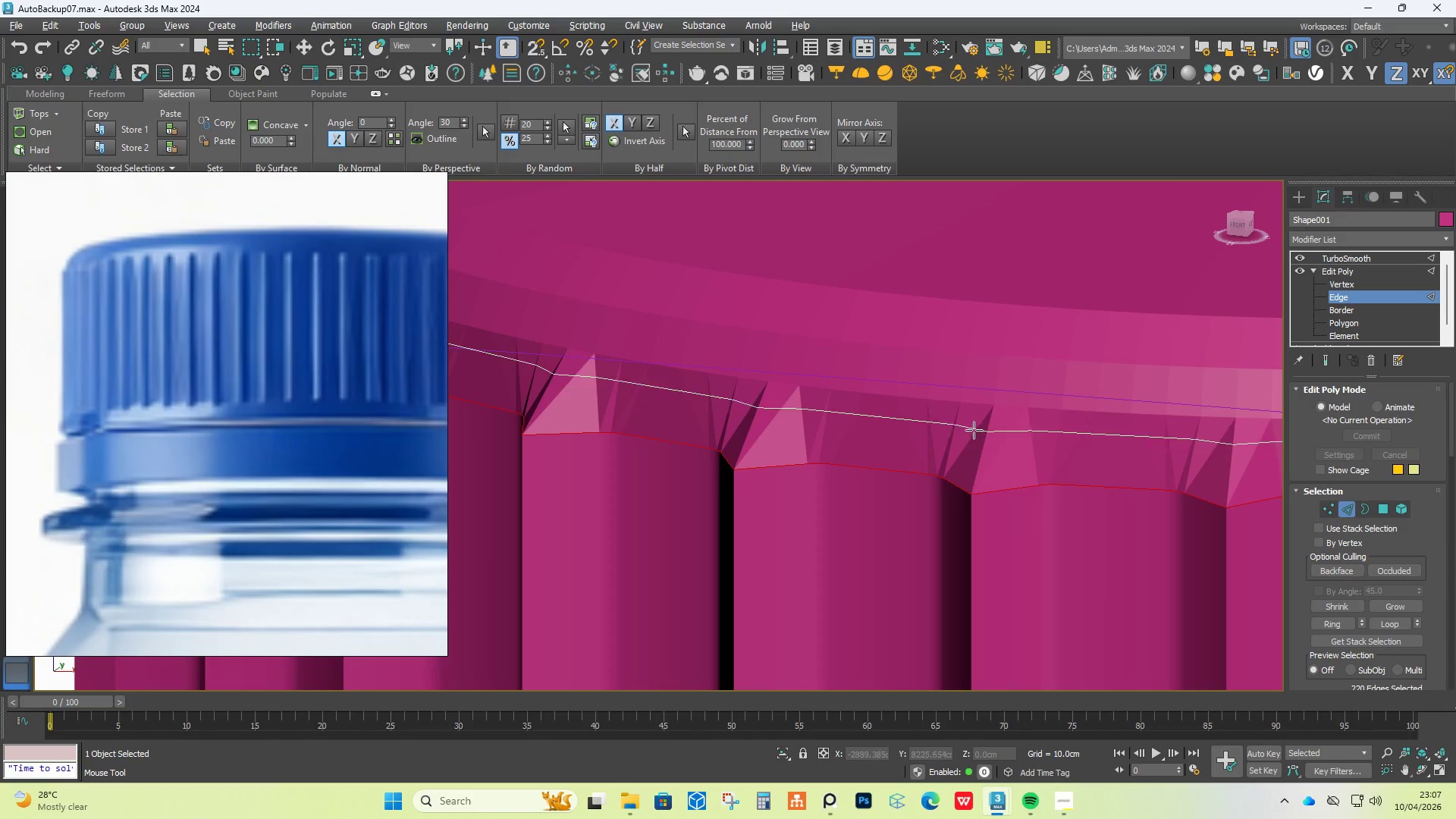 
right_click([1028, 475])
 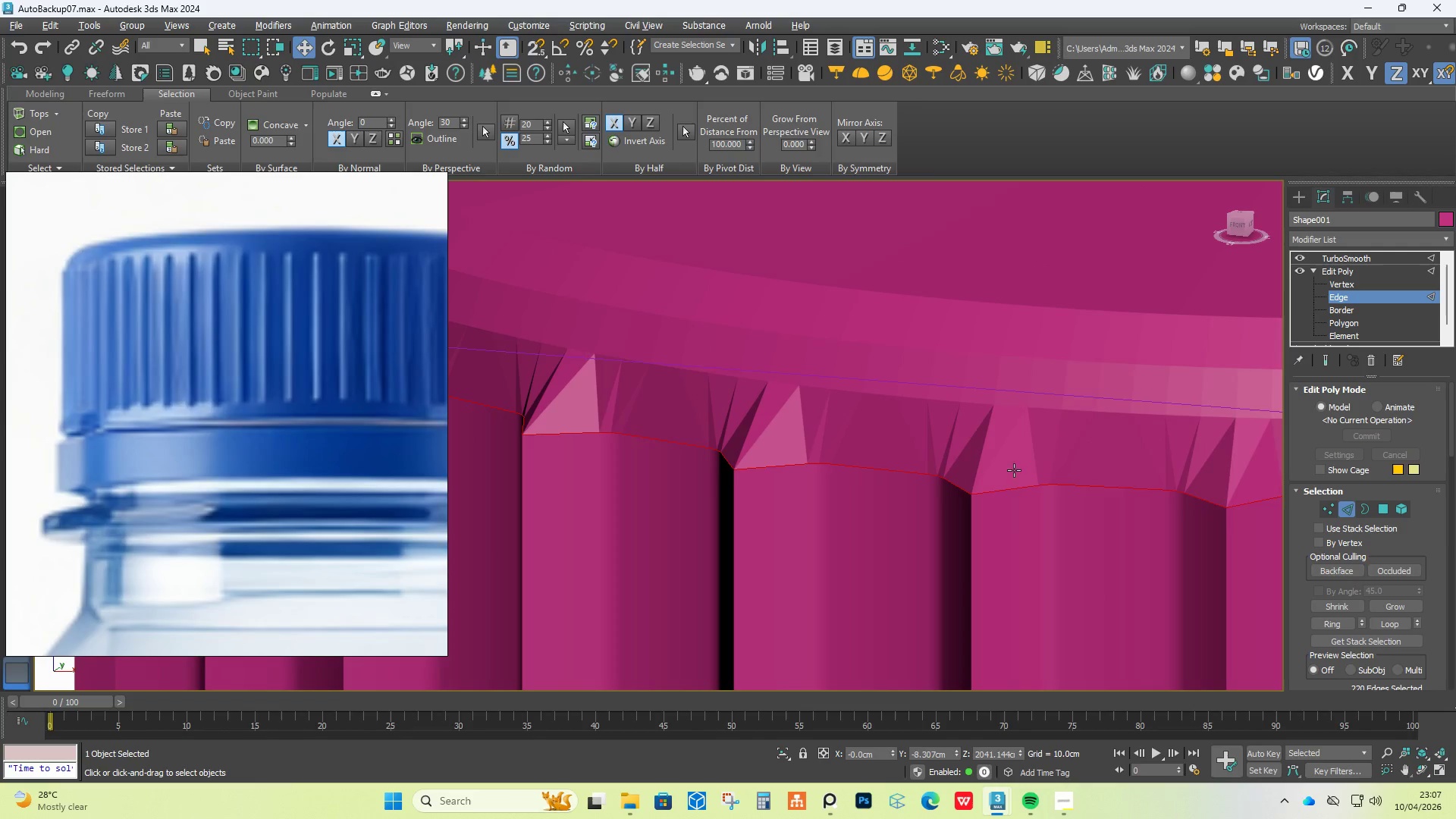 
scroll: coordinate [1008, 460], scroll_direction: down, amount: 1.0
 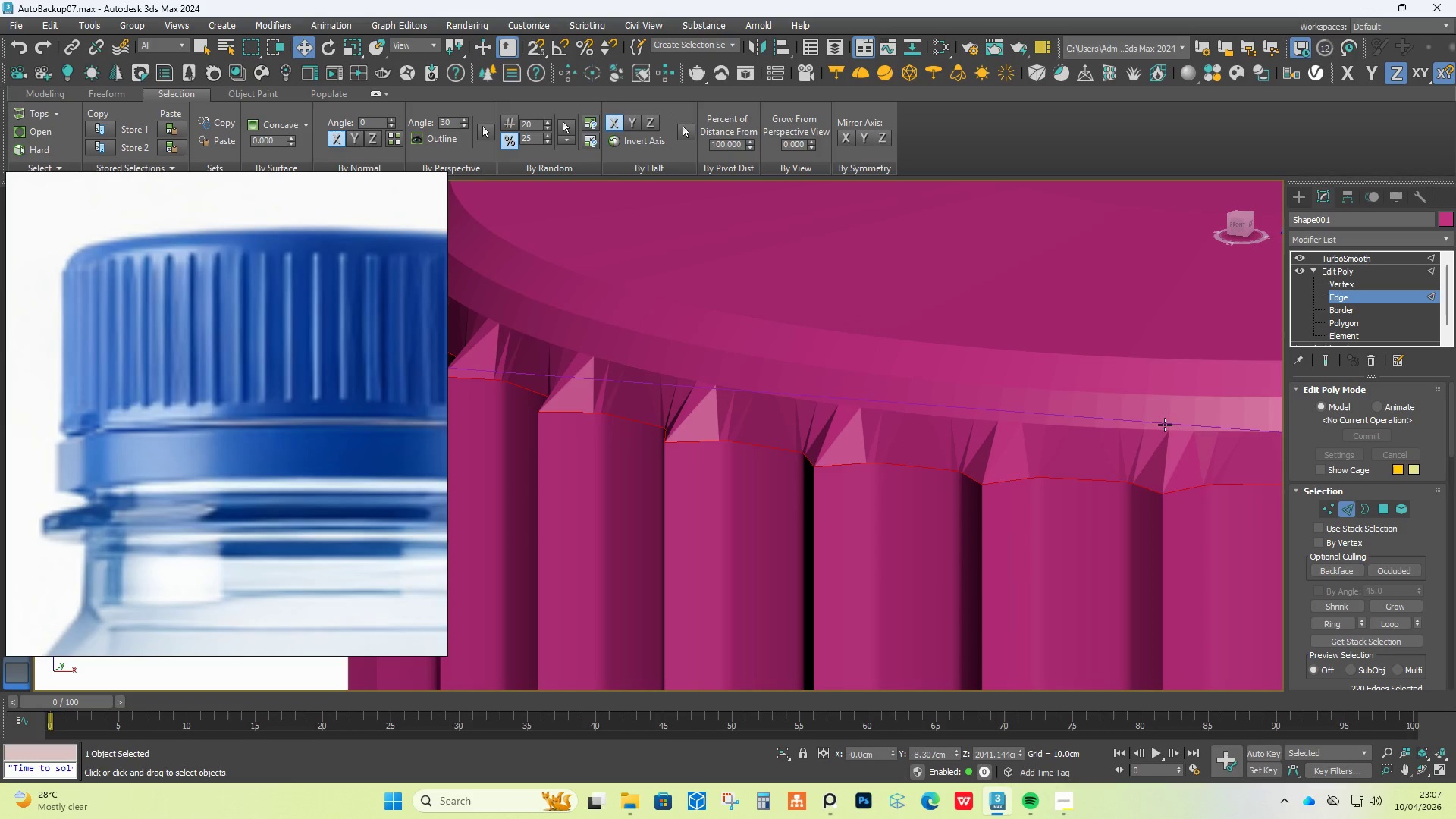 
key(F4)
 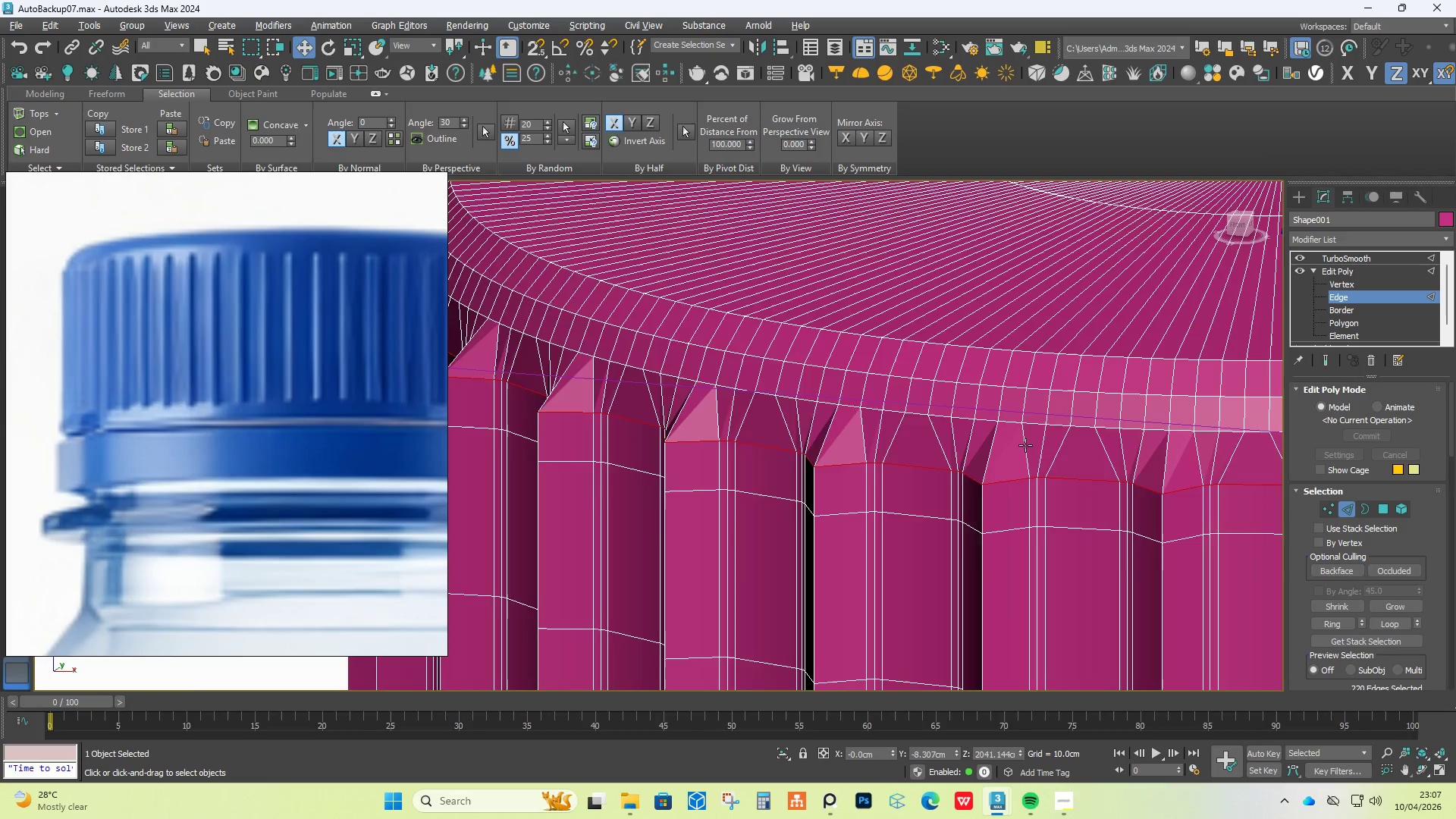 
scroll: coordinate [1022, 442], scroll_direction: up, amount: 1.0
 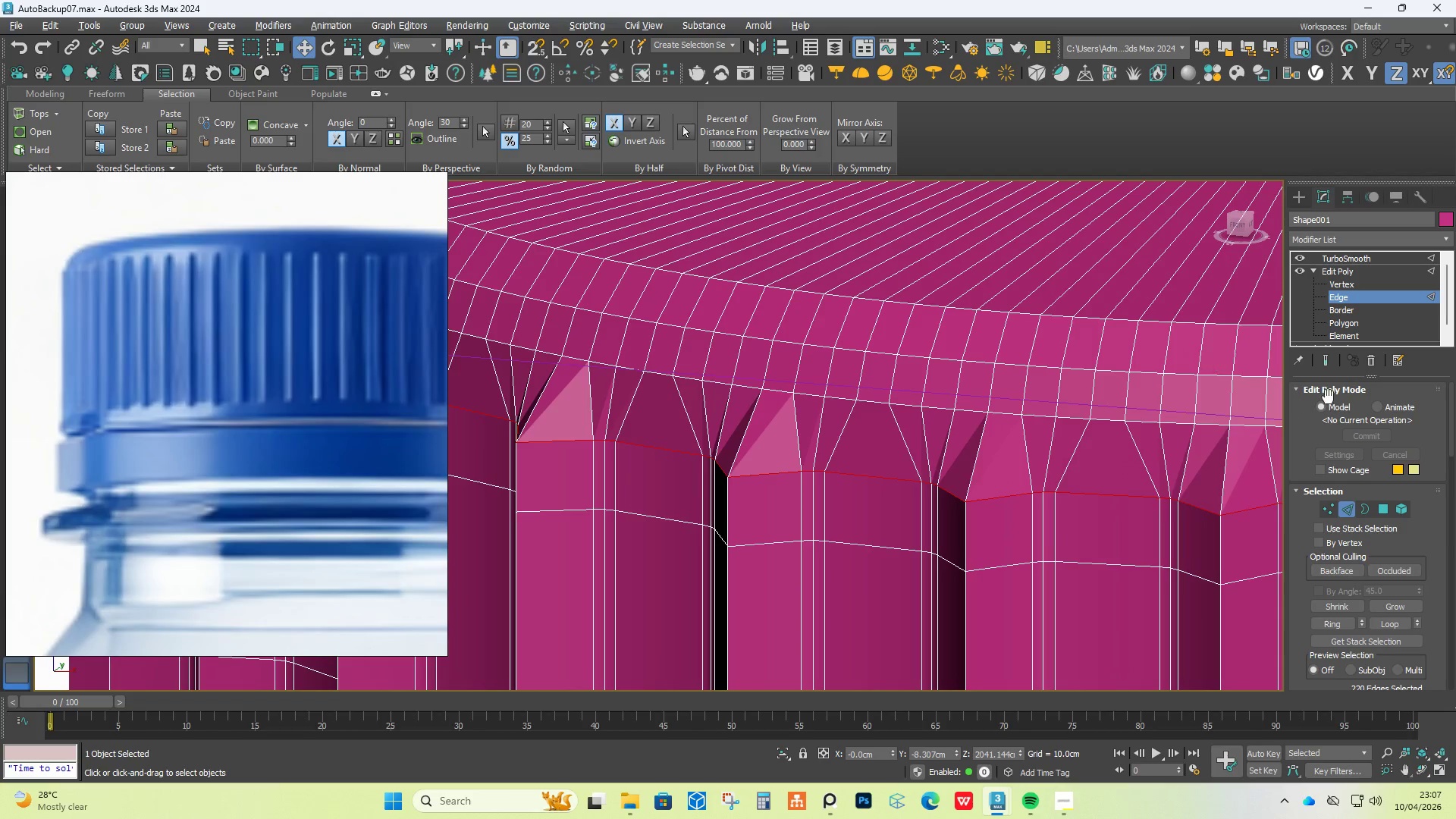 
left_click([1327, 366])
 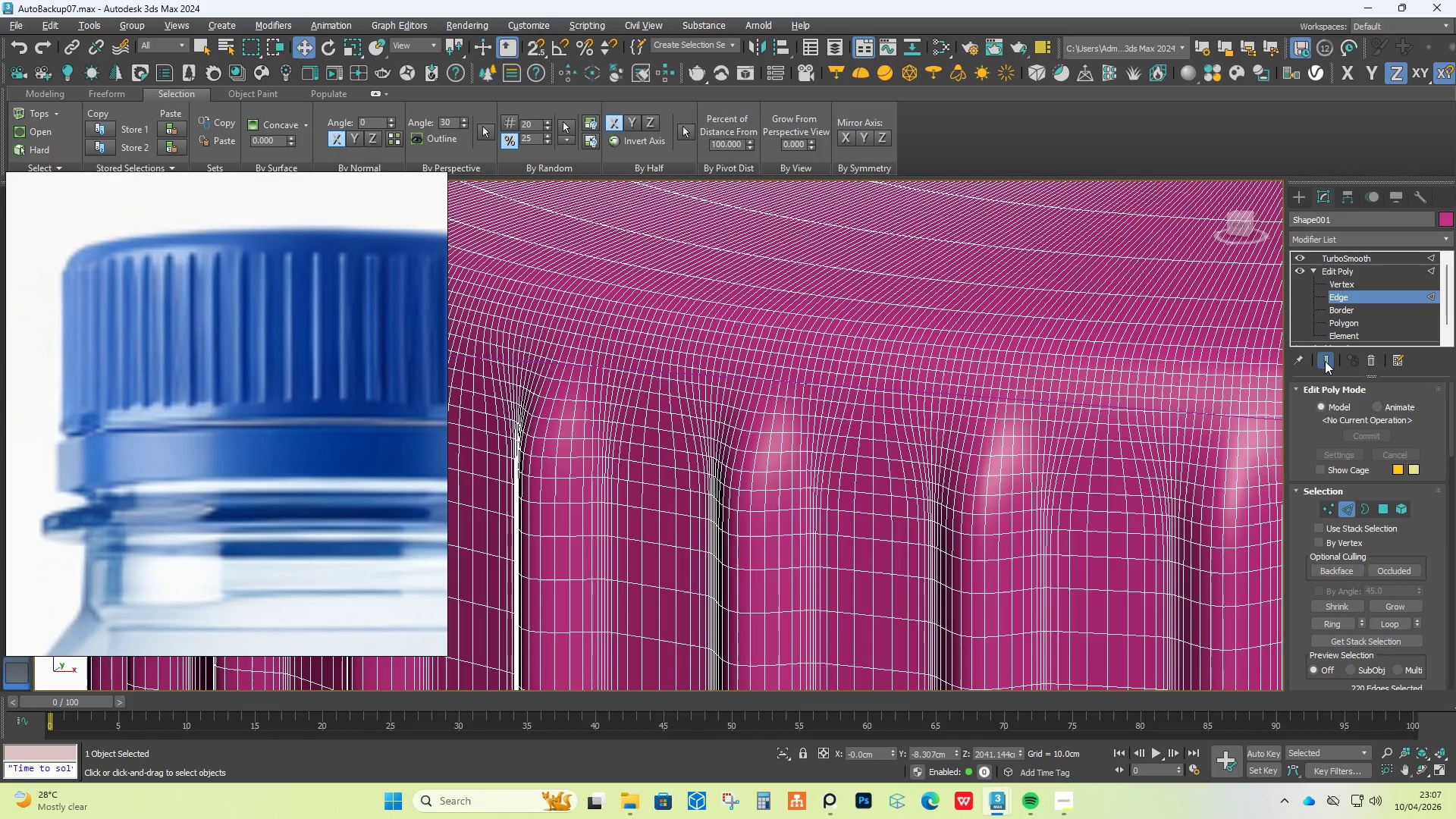 
key(Control+Z)
 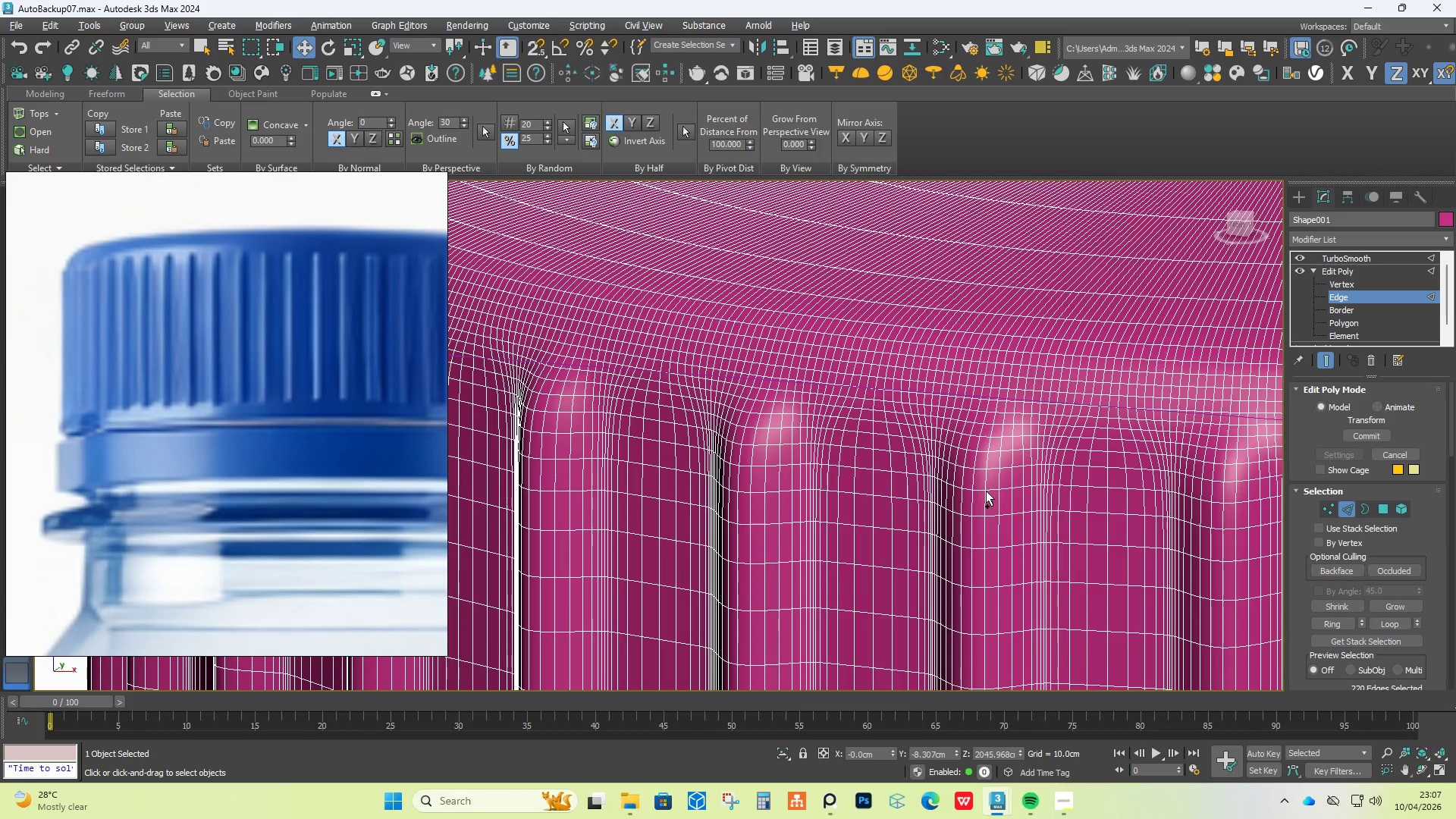 
key(Control+Z)
 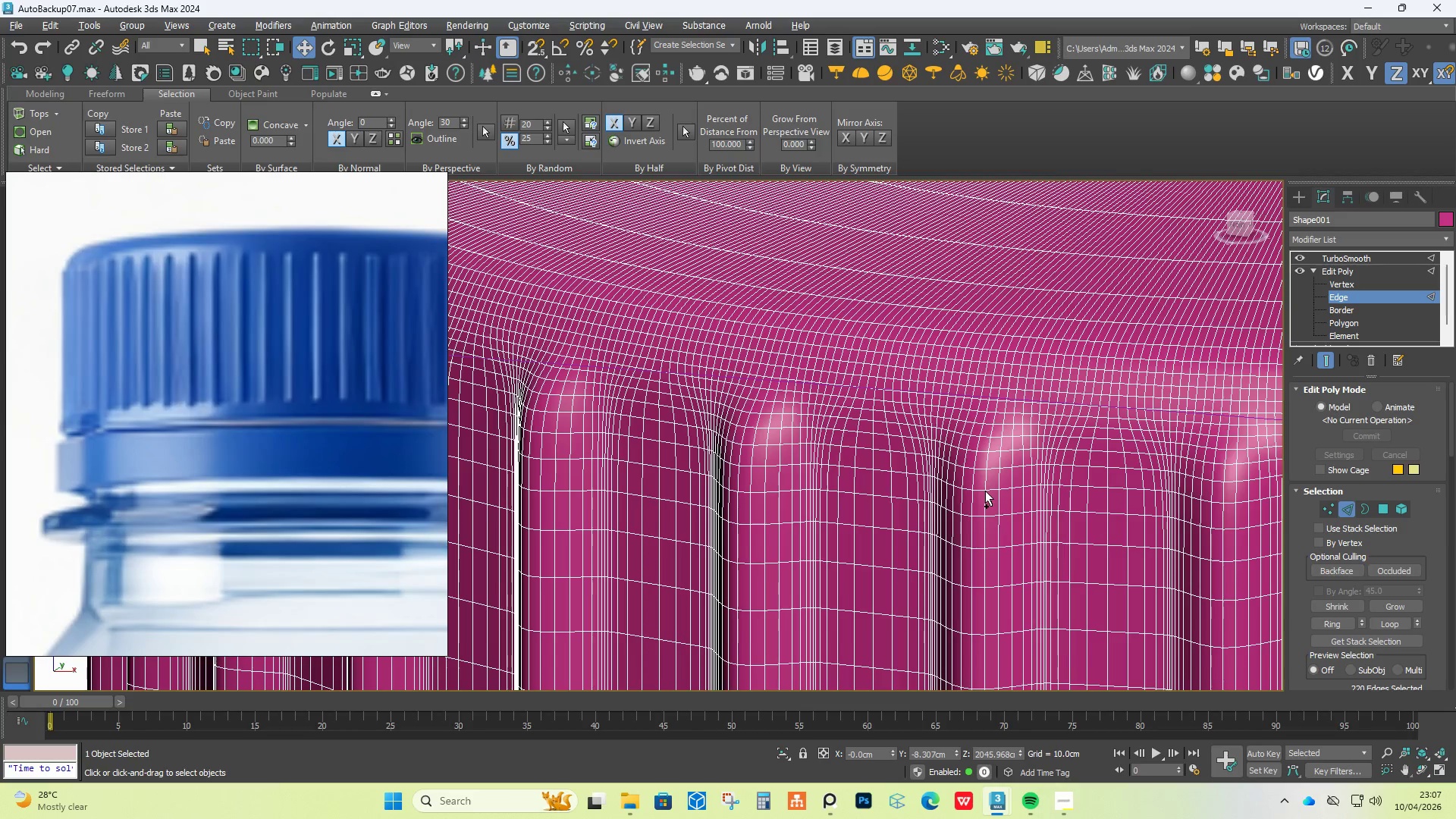 
key(Control+Z)
 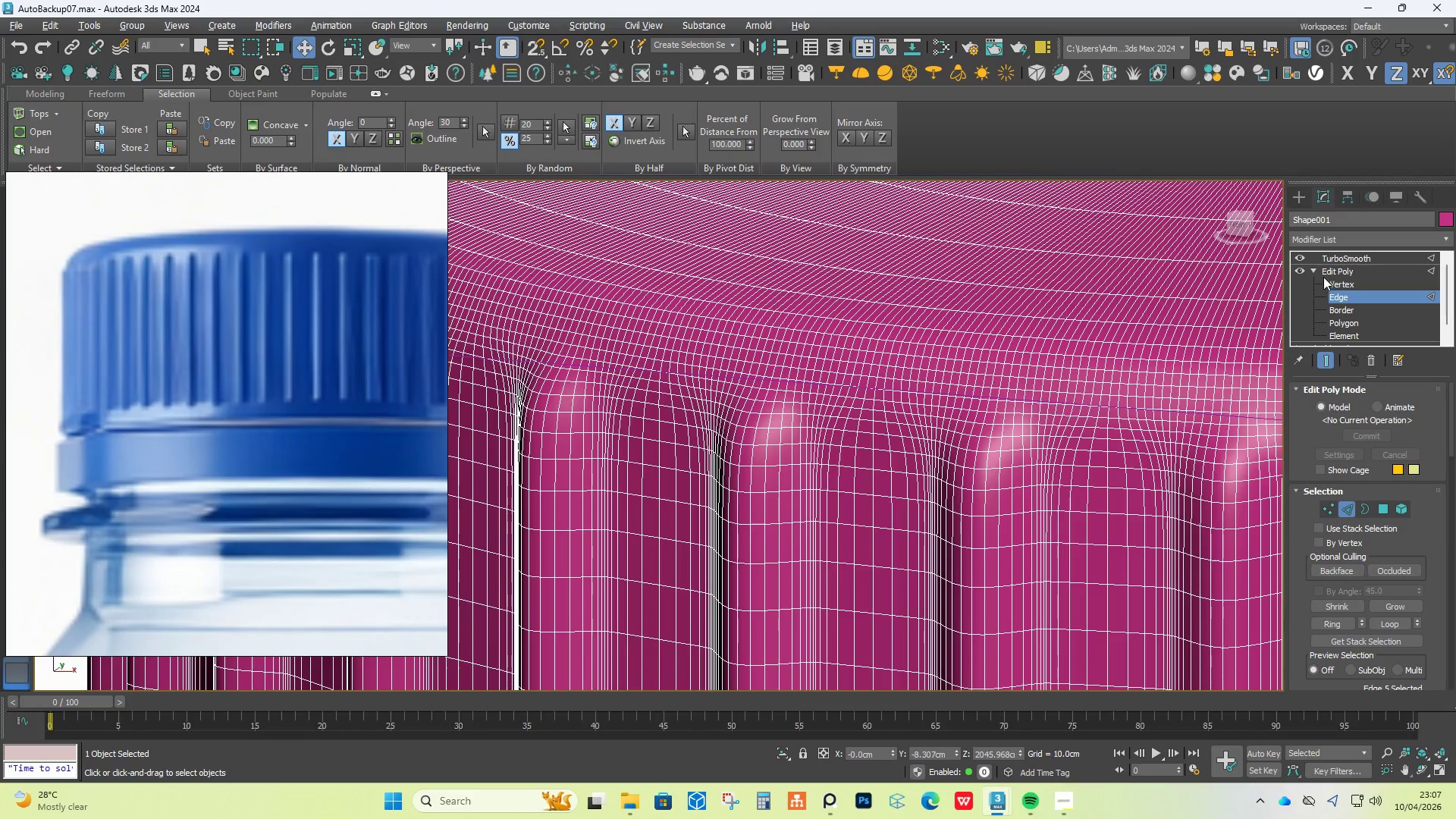 
left_click([1292, 269])
 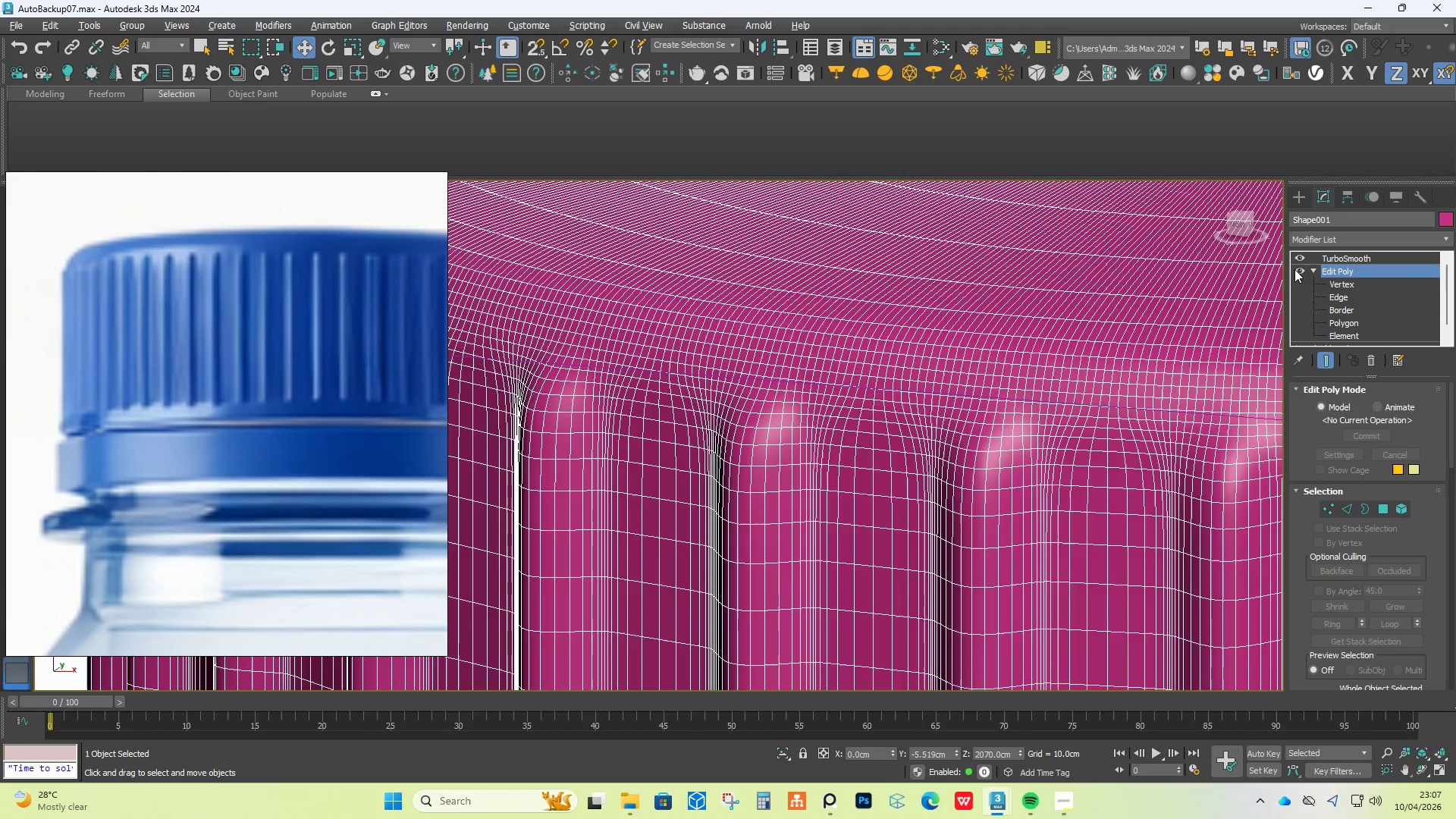 
left_click([1298, 269])
 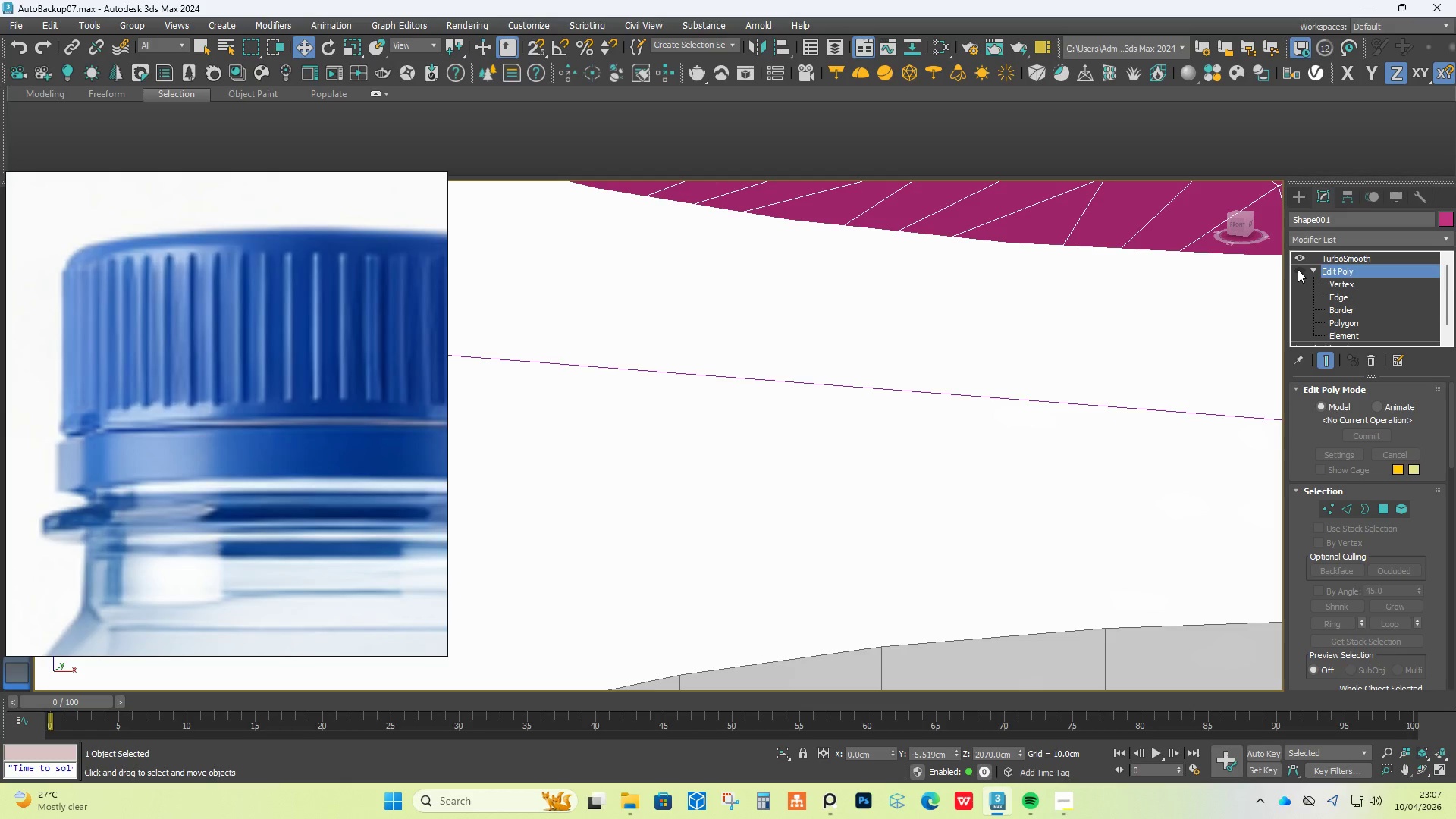 
scroll: coordinate [952, 349], scroll_direction: down, amount: 6.0
 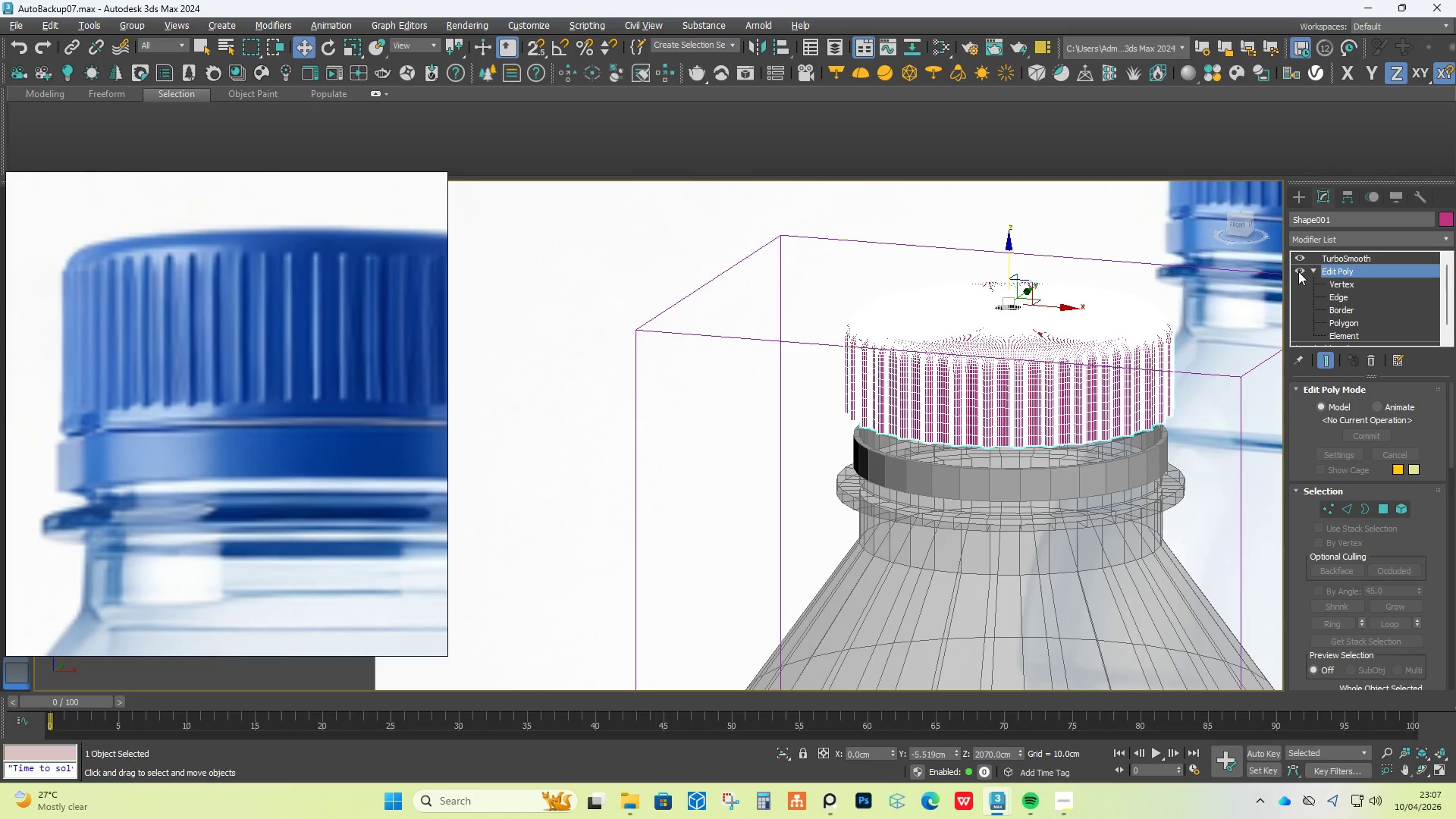 
hold_key(key=Z, duration=1.52)
 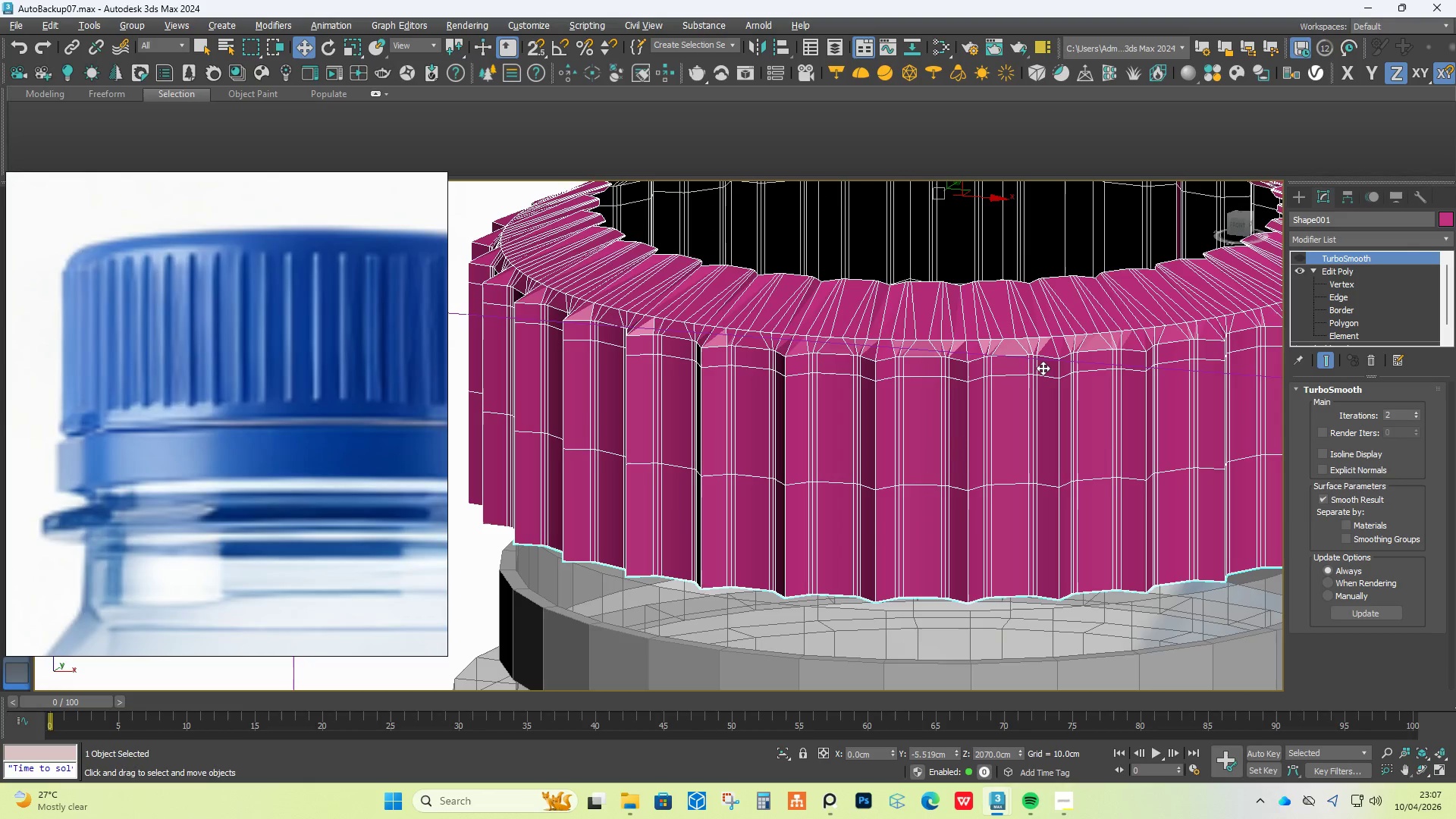 
scroll: coordinate [1046, 363], scroll_direction: up, amount: 3.0
 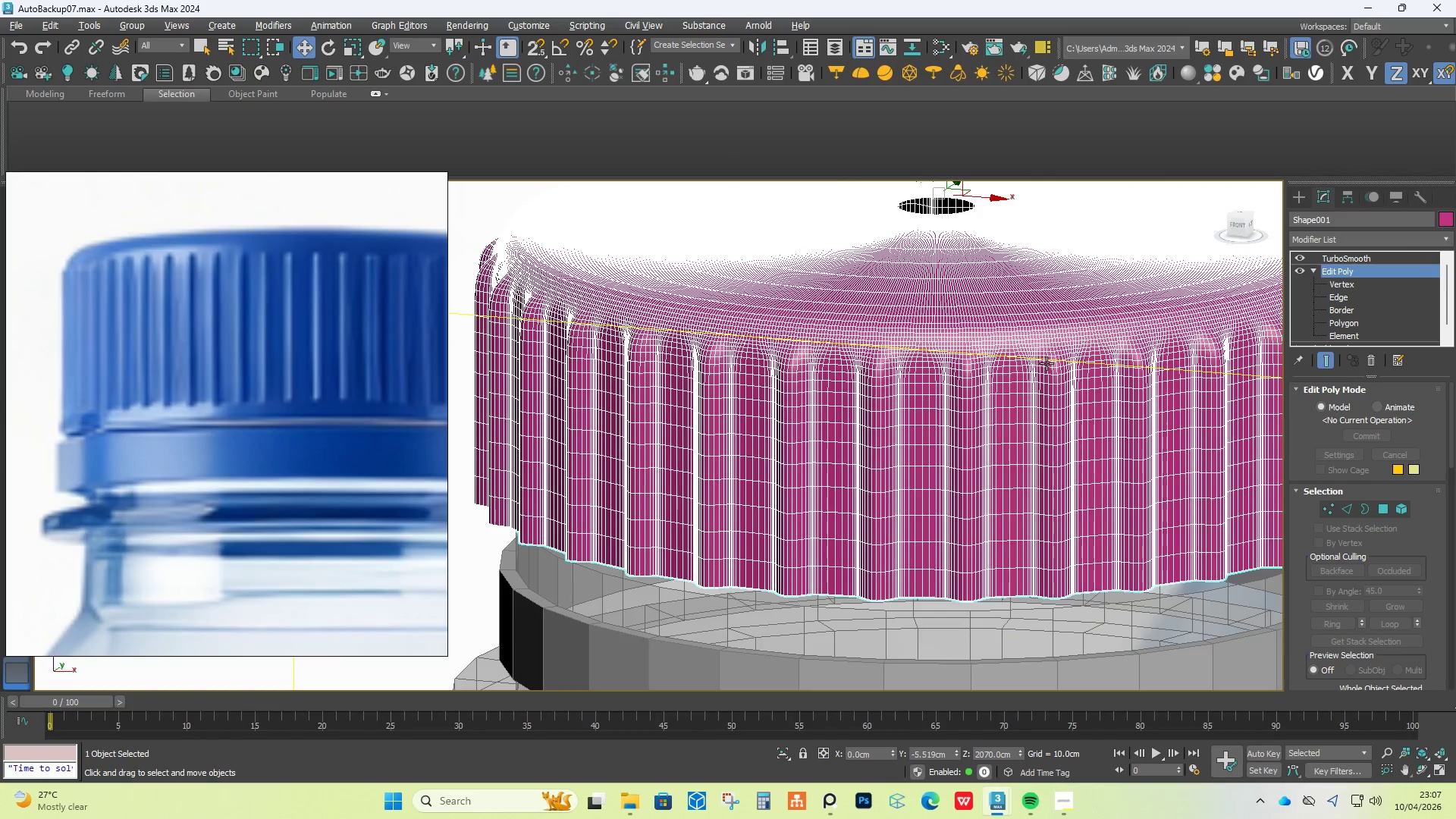 
hold_key(key=Z, duration=0.59)
 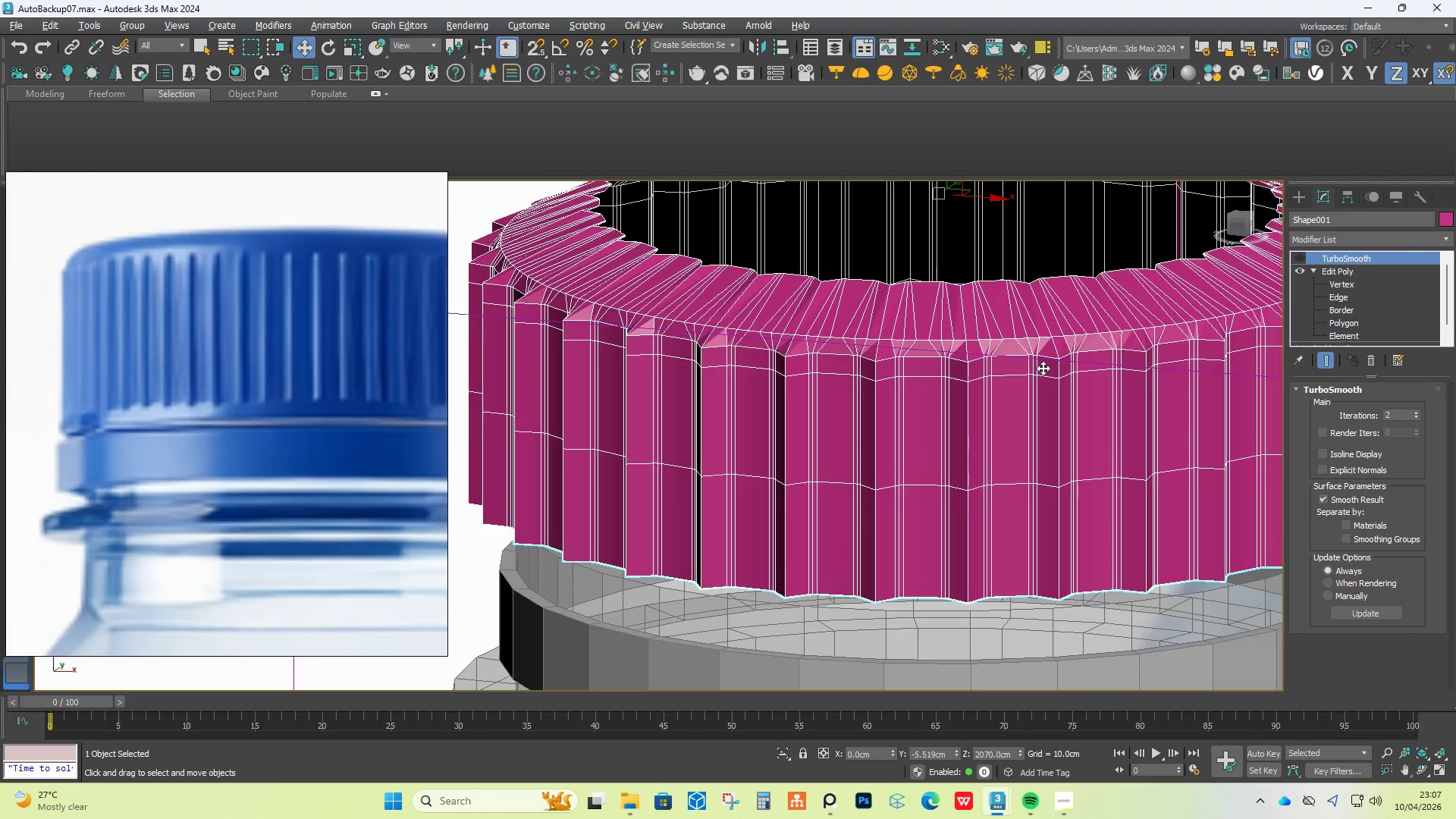 
hold_key(key=Z, duration=0.98)
 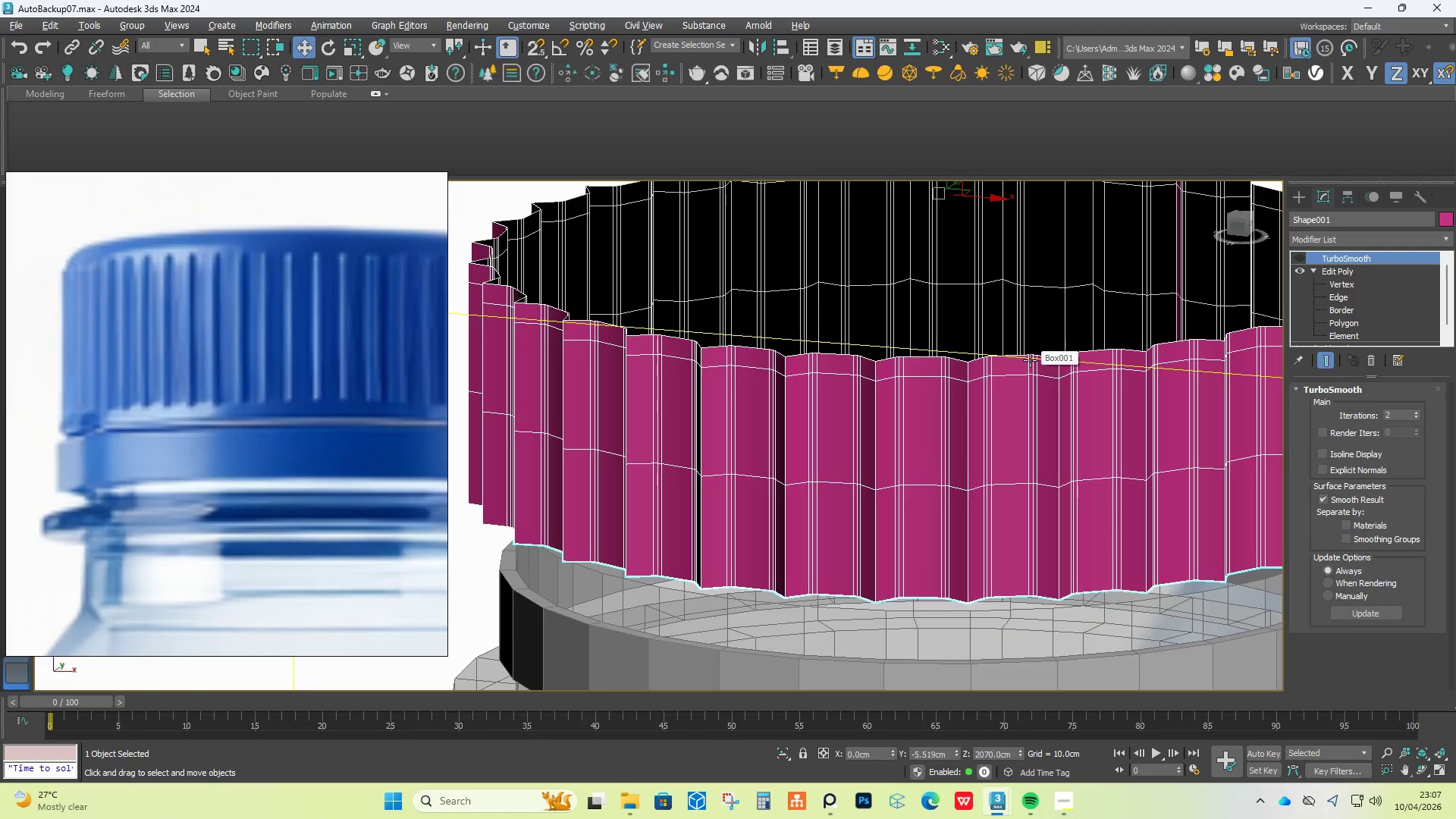 
key(Control+Y)
 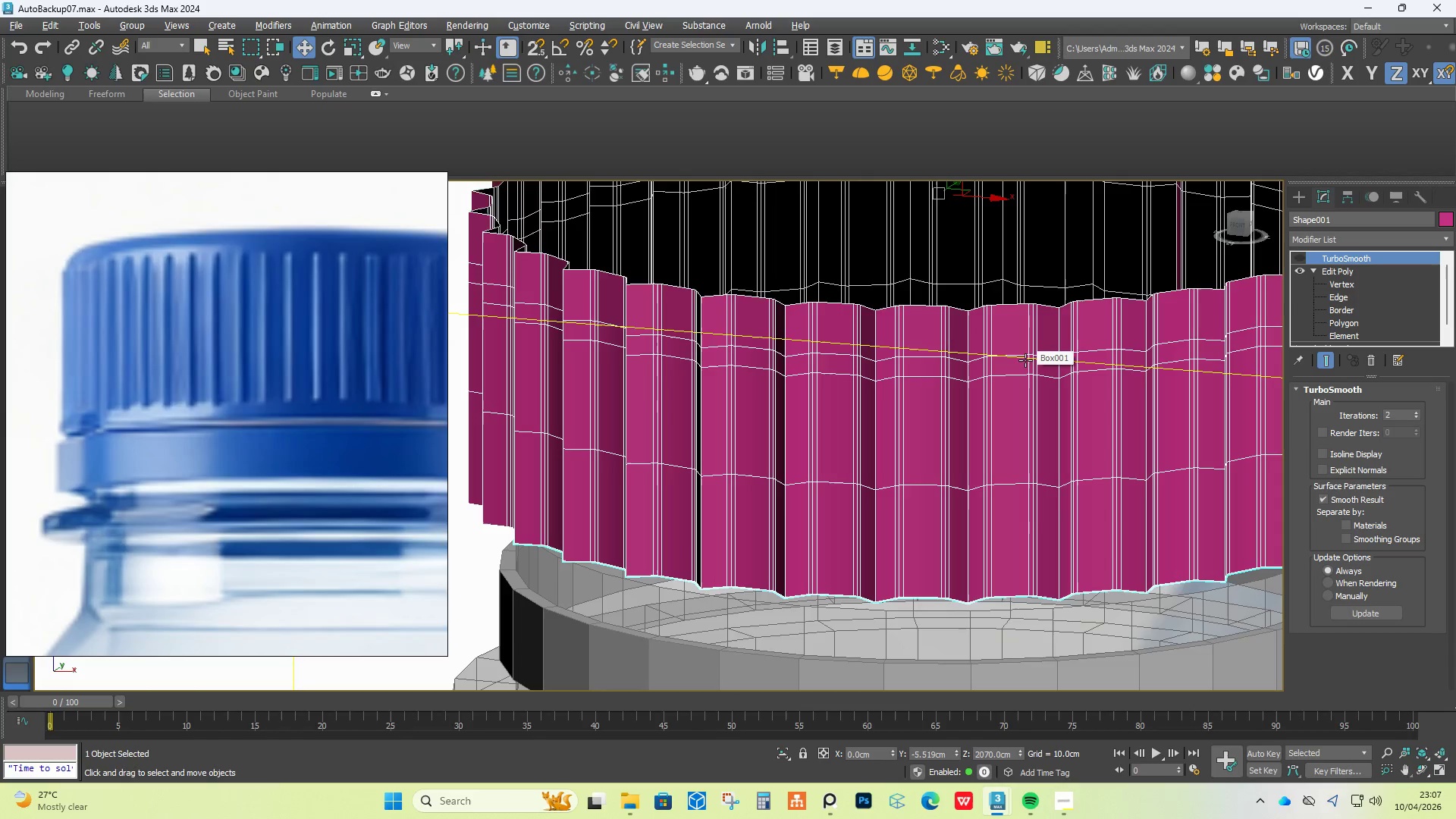 
key(Control+Y)
 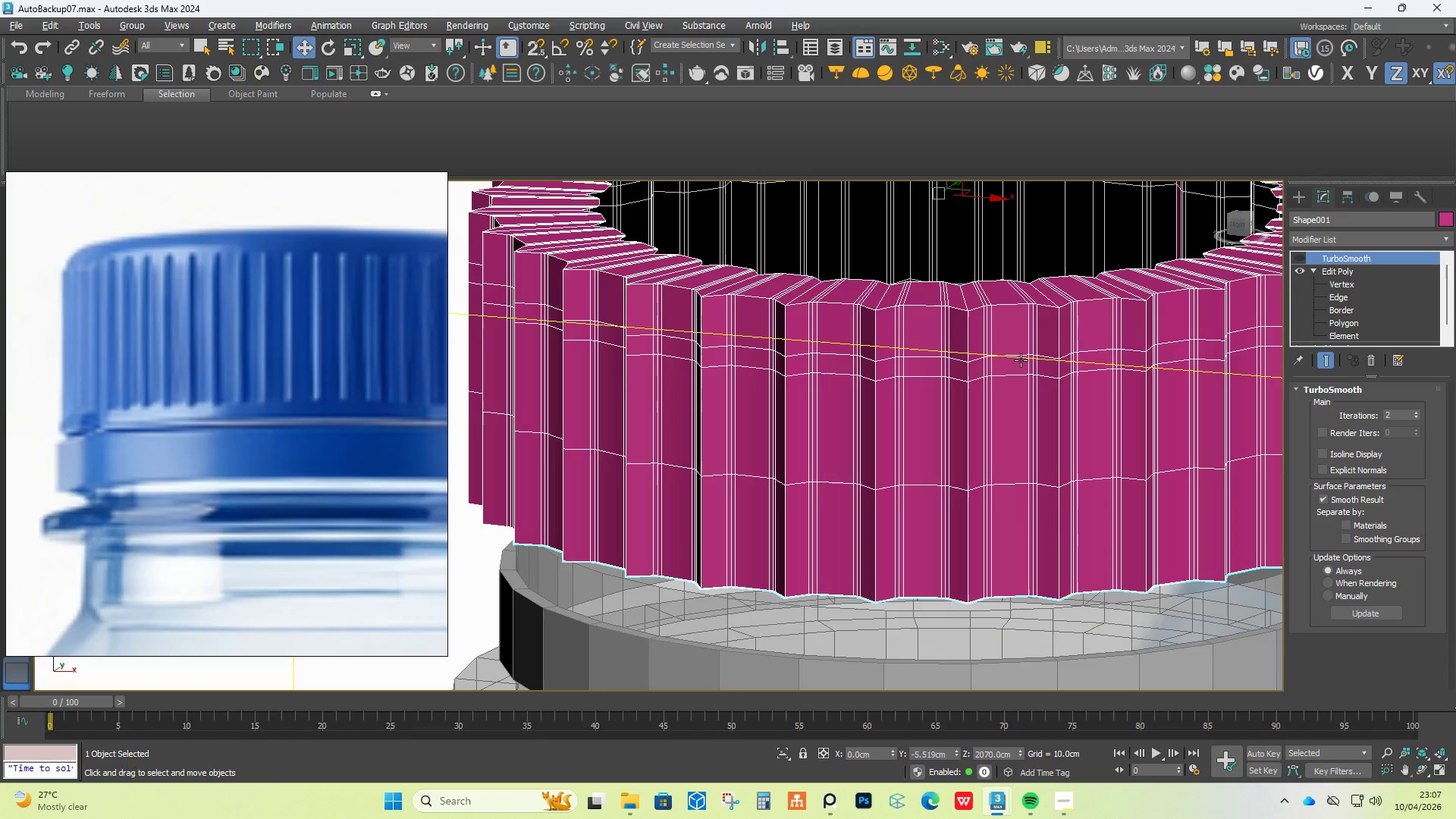 
key(Control+Z)
 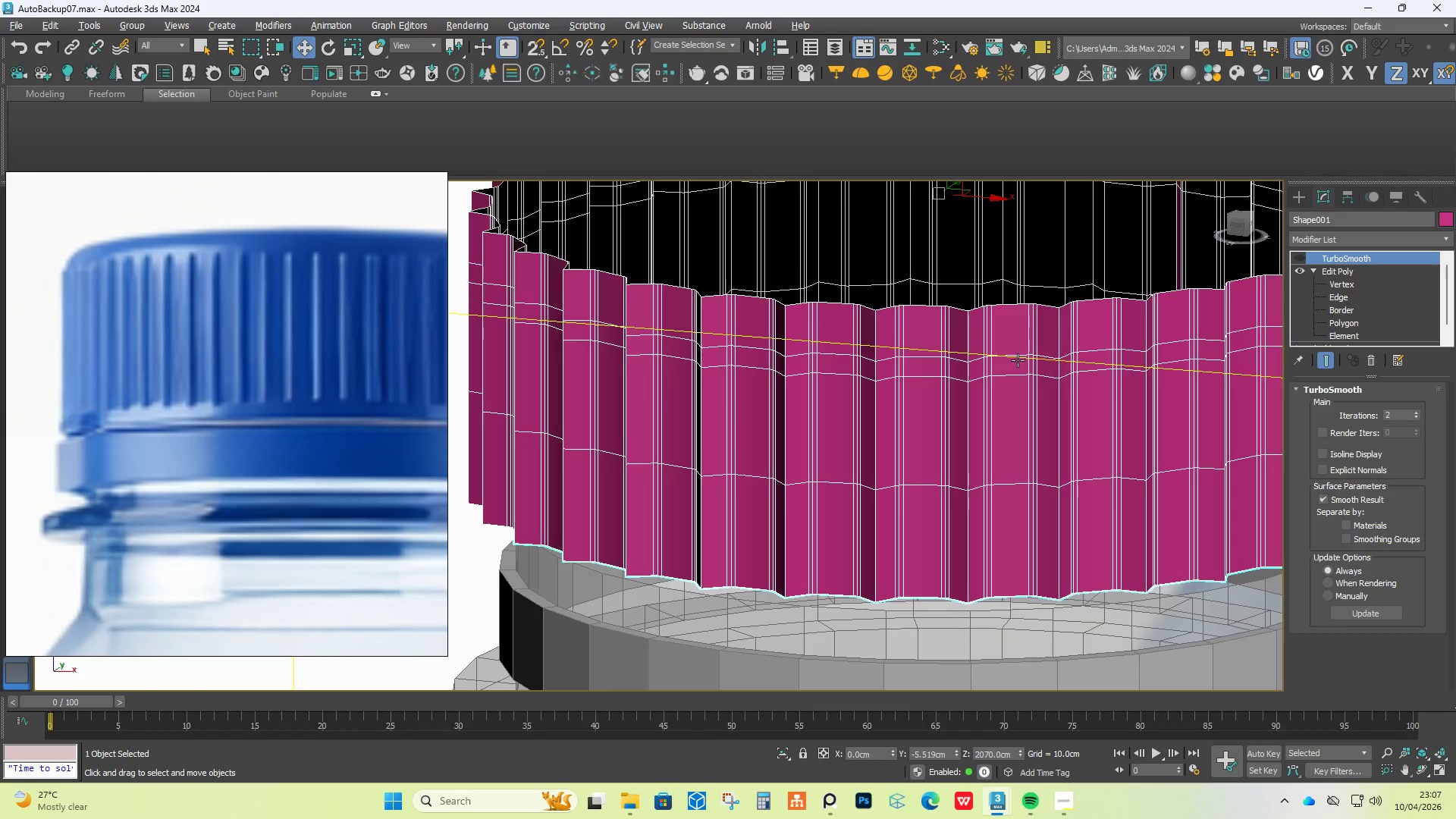 
key(Control+Z)
 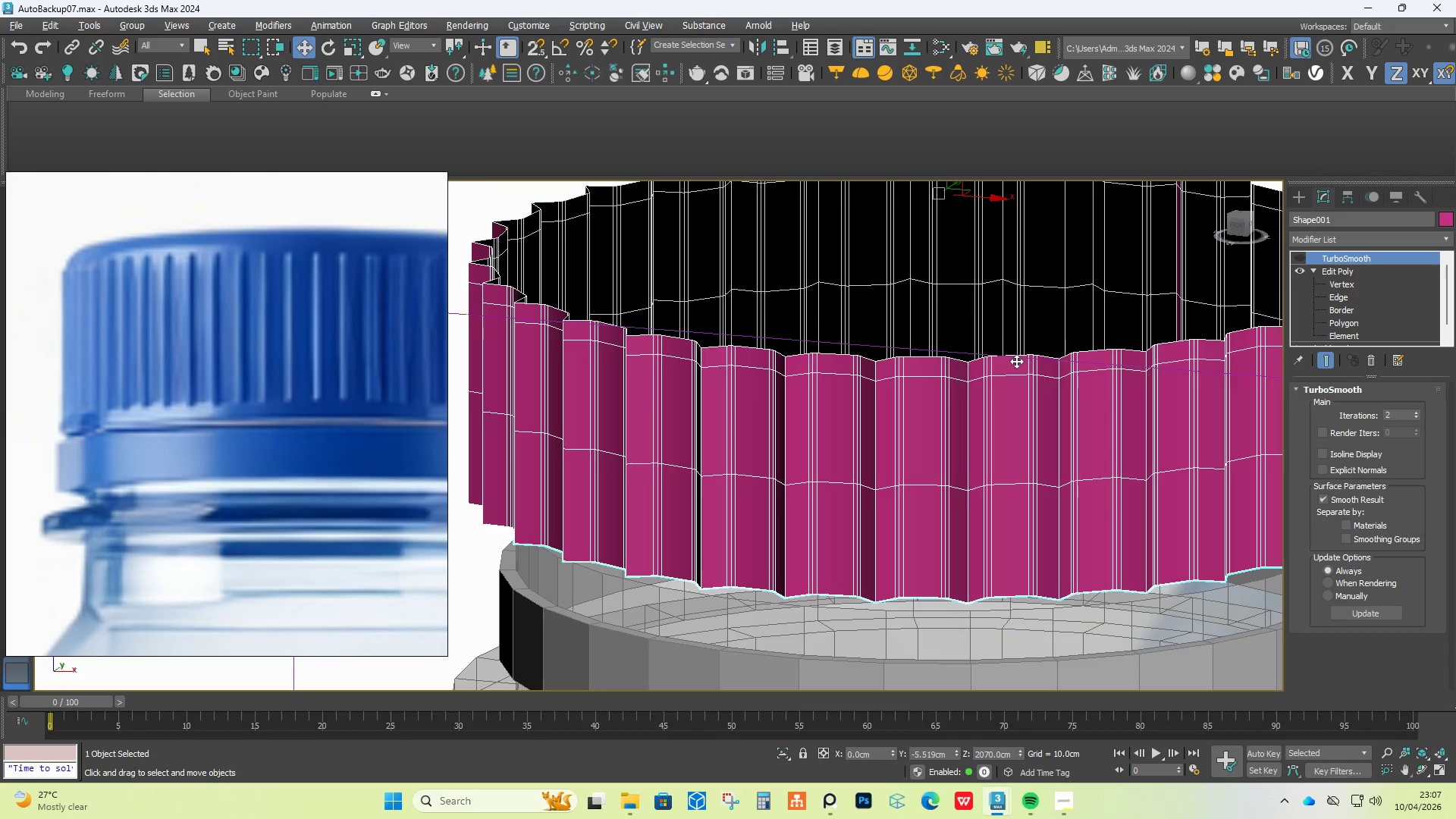 
key(Control+Z)
 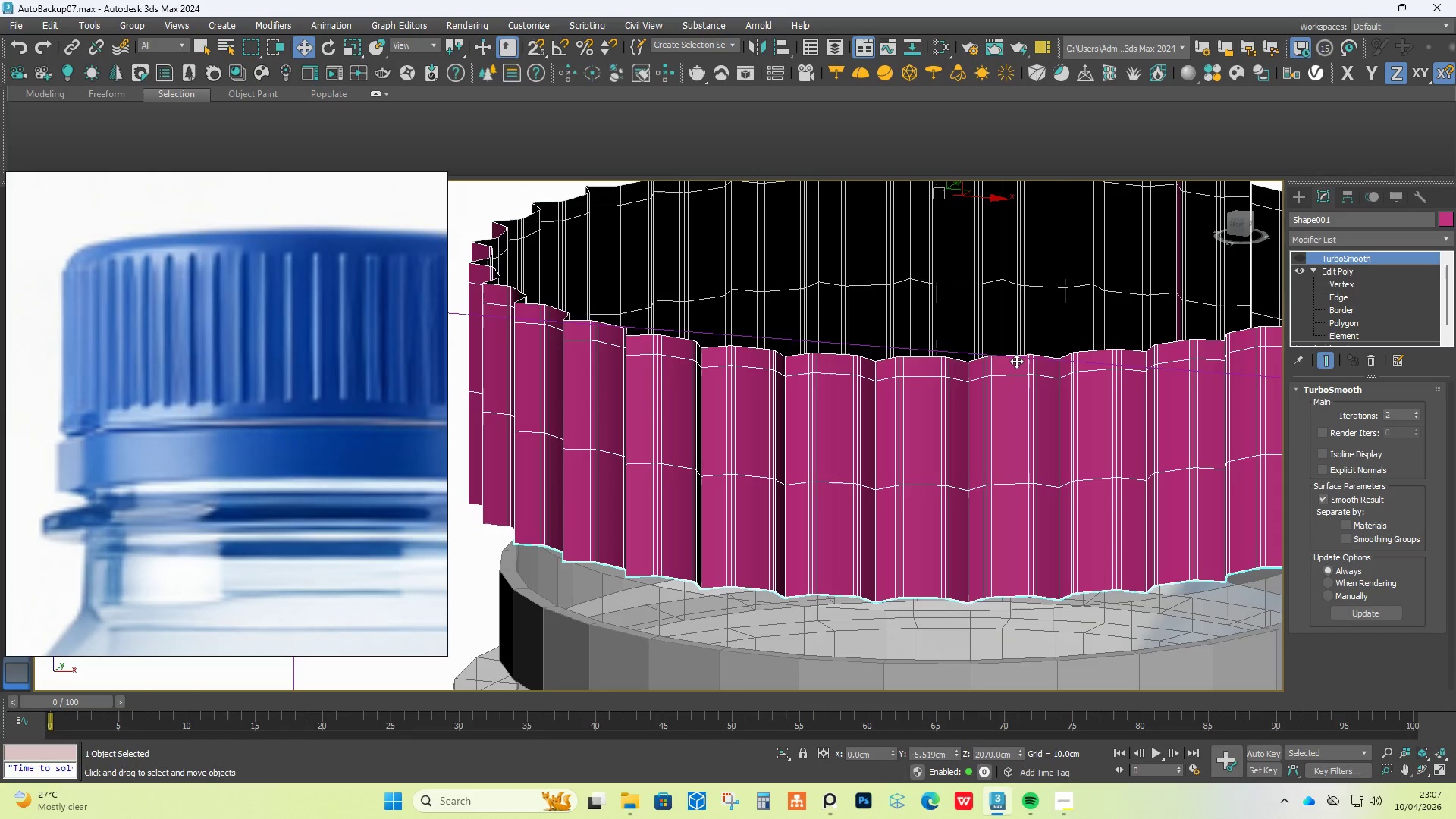 
key(Control+Z)
 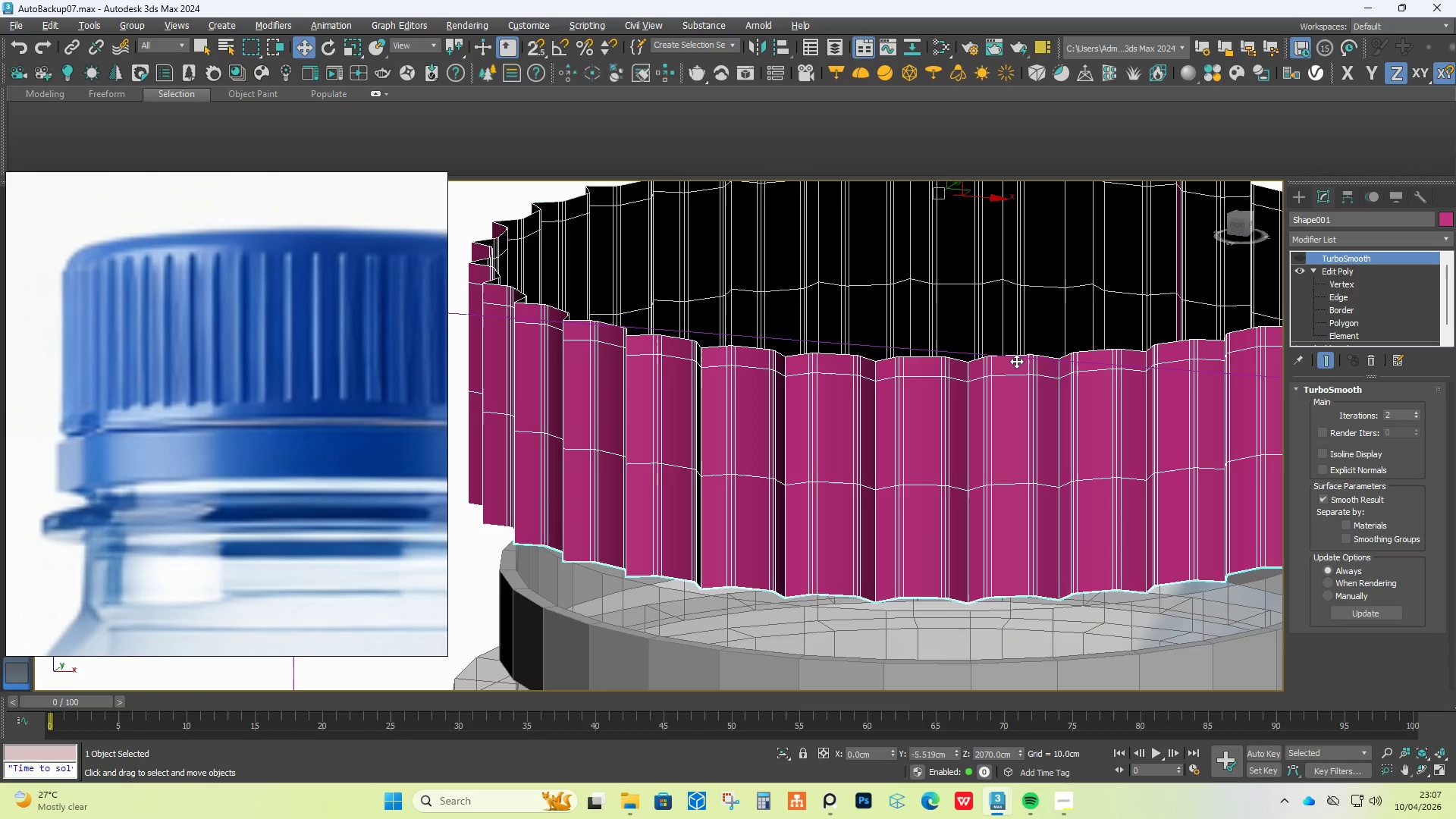 
hold_key(key=Z, duration=0.77)
 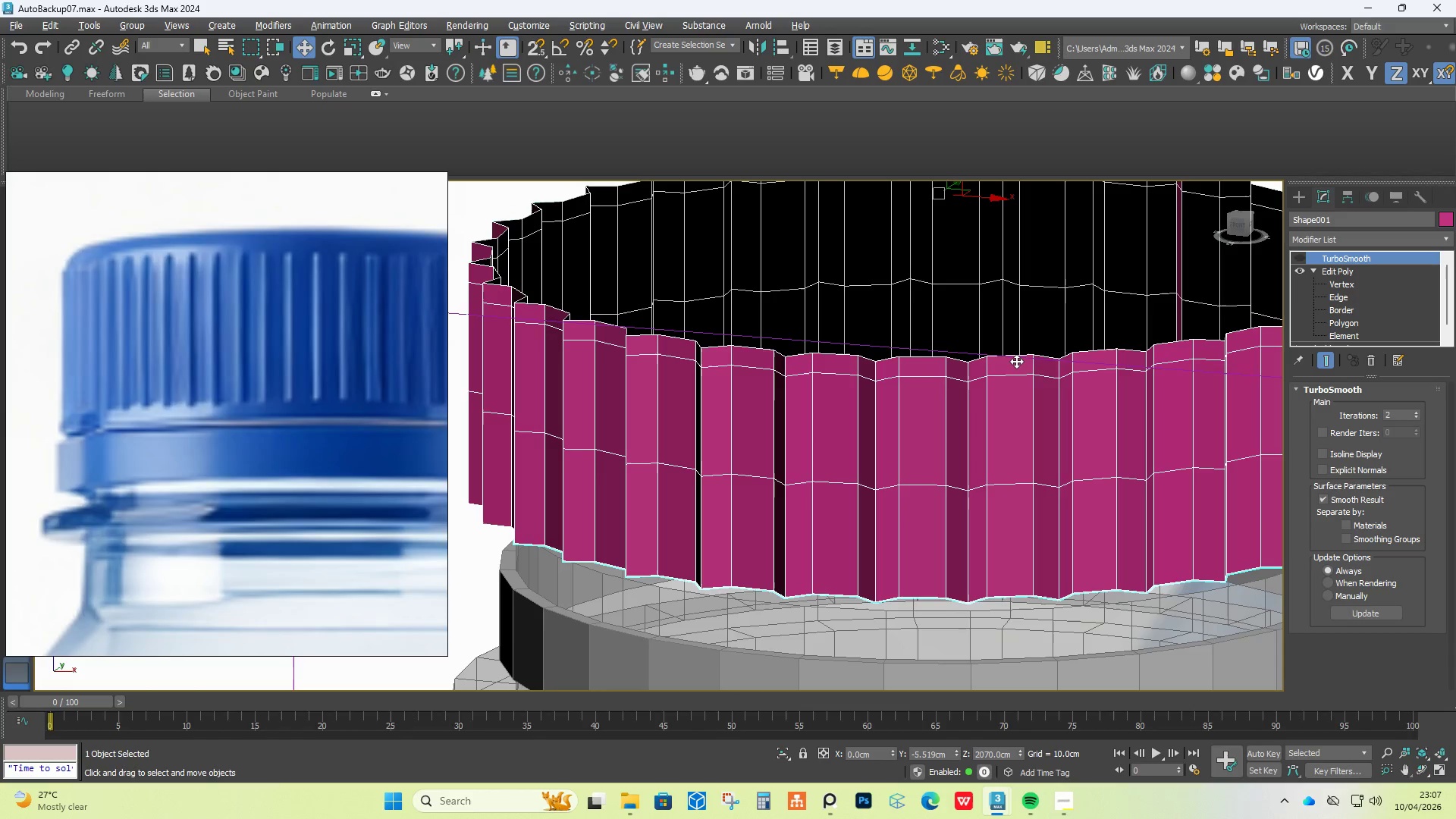 
key(Control+Z)
 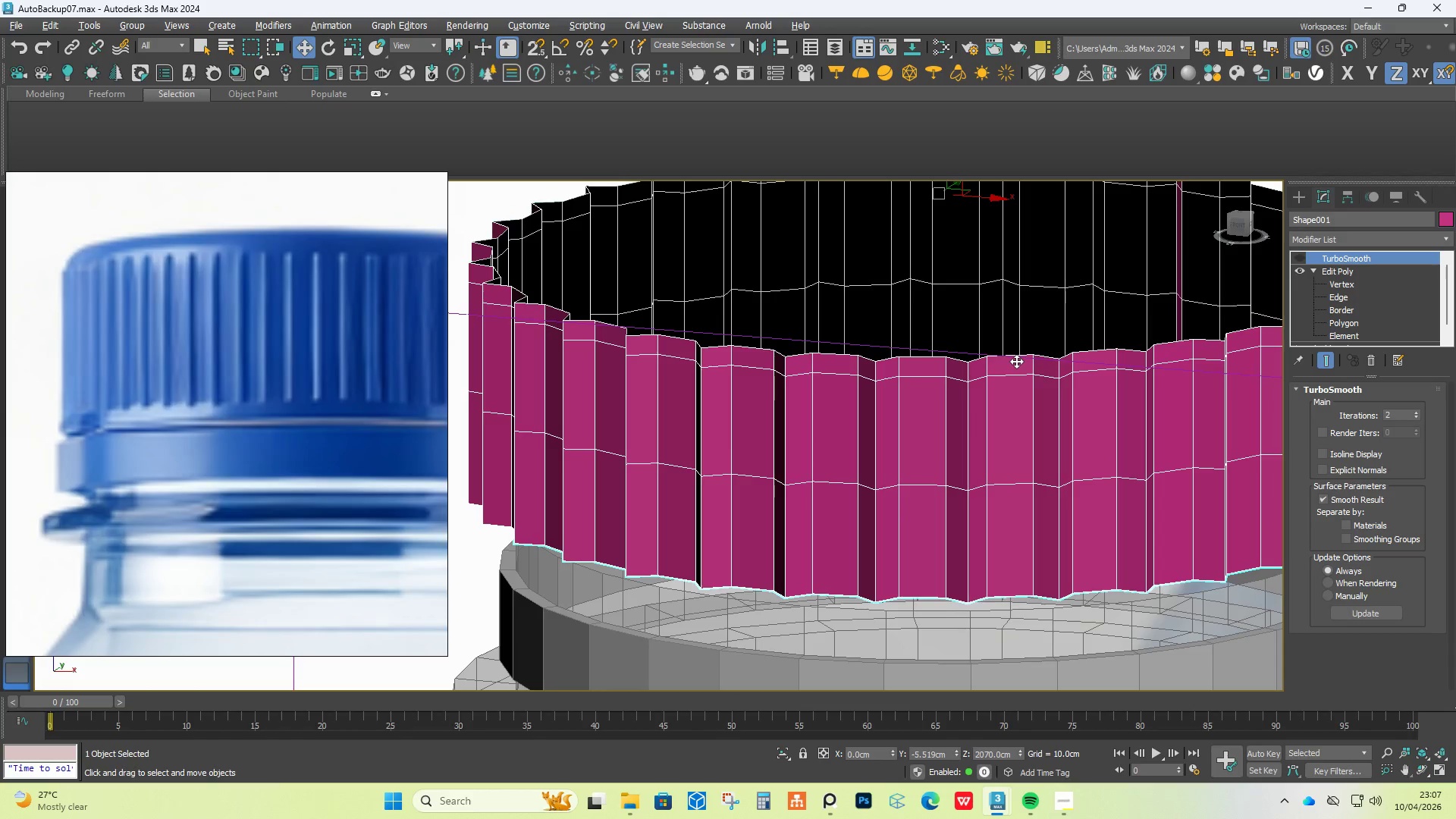 
key(Control+Z)
 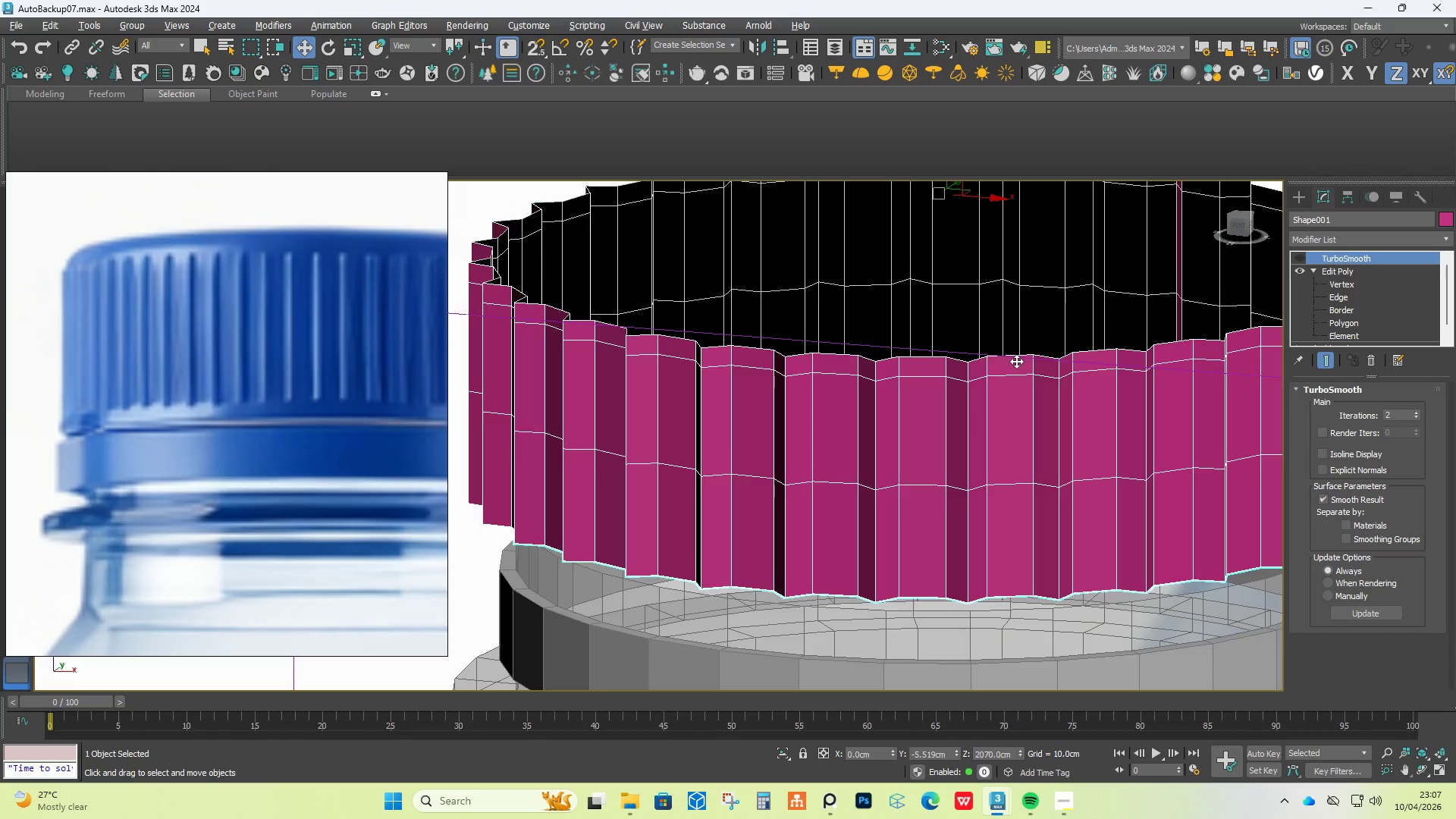 
hold_key(key=Z, duration=1.12)
 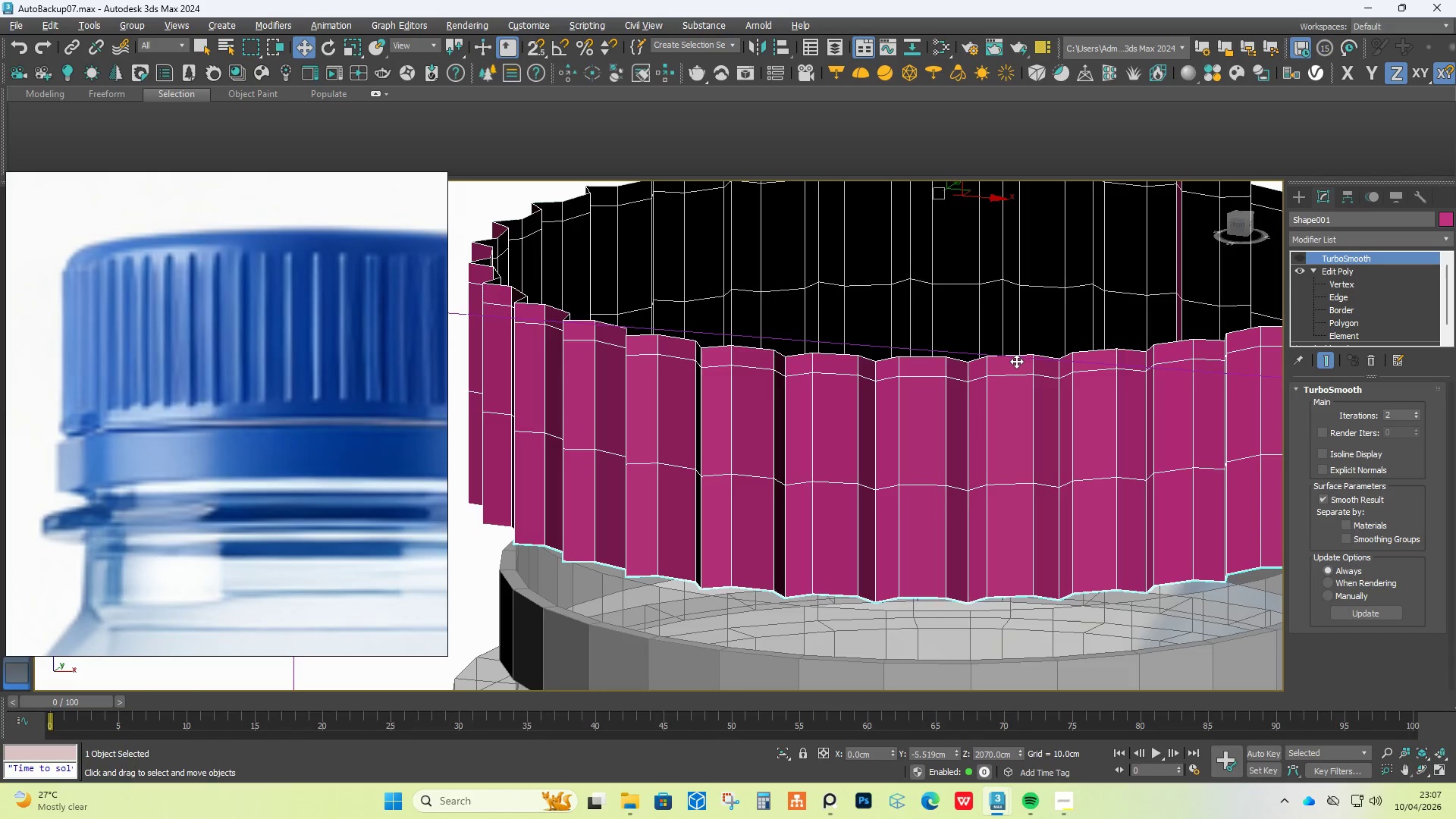 
hold_key(key=Z, duration=1.5)
 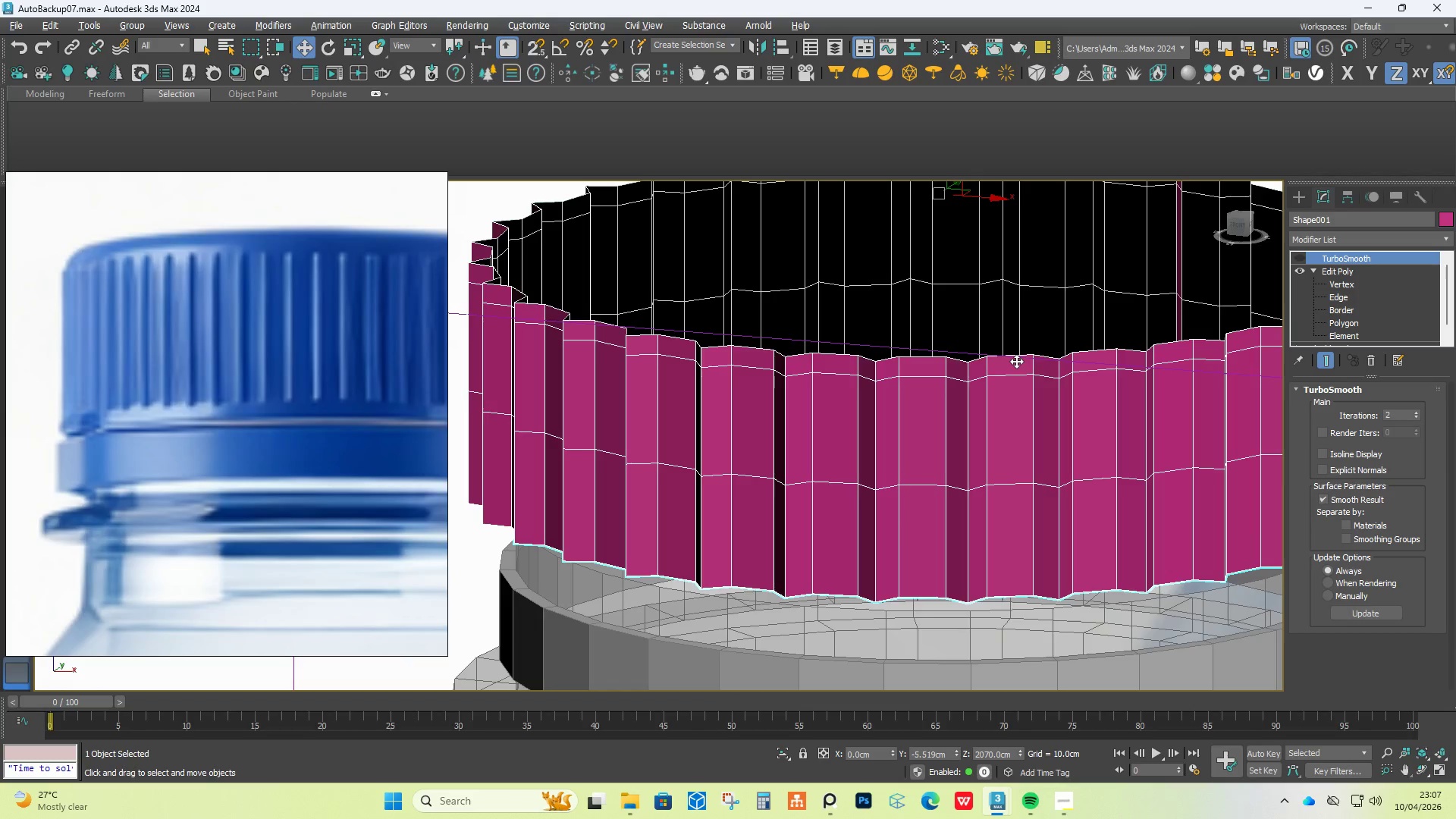 
key(Control+Z)
 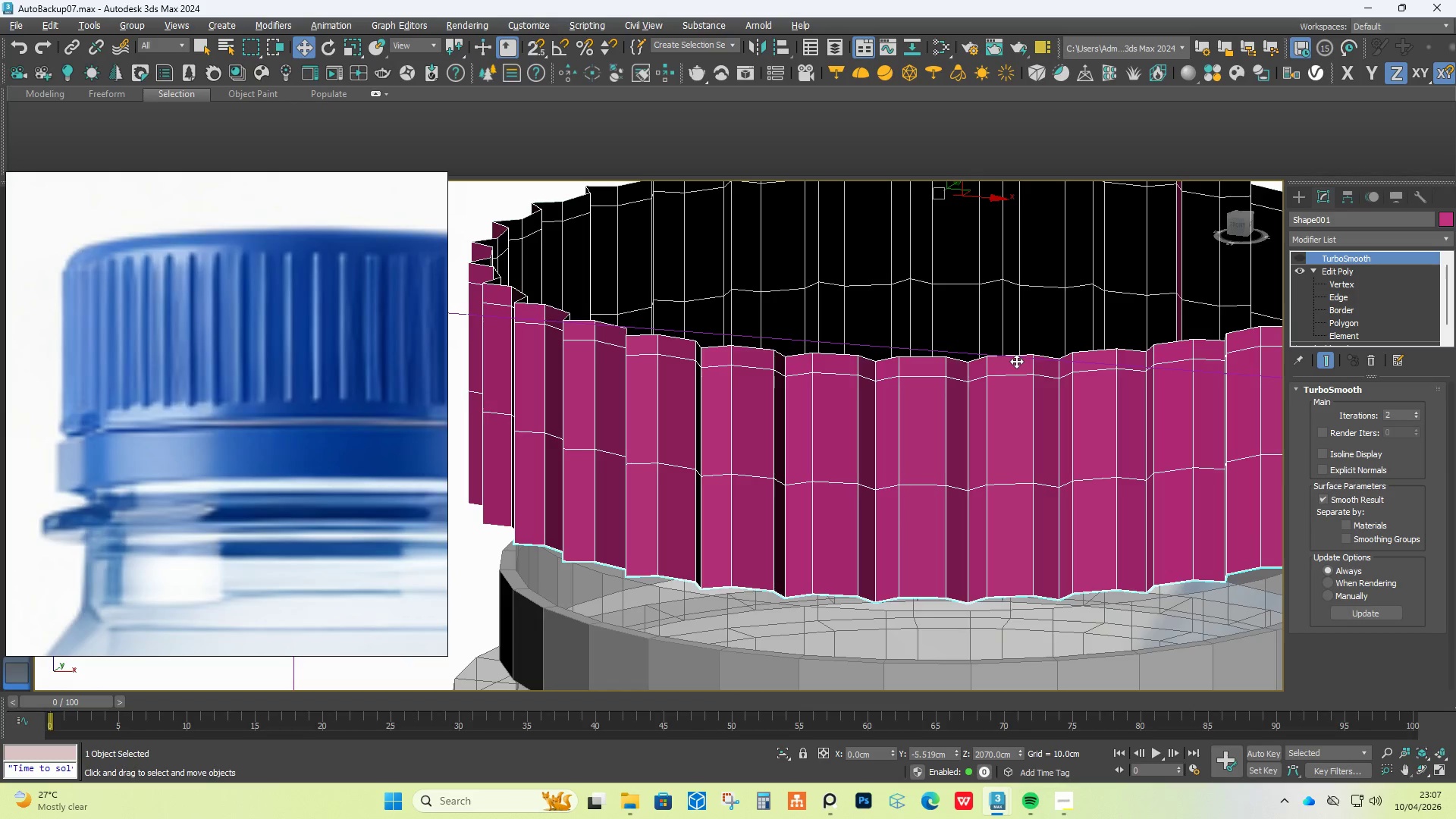 
key(Control+Z)
 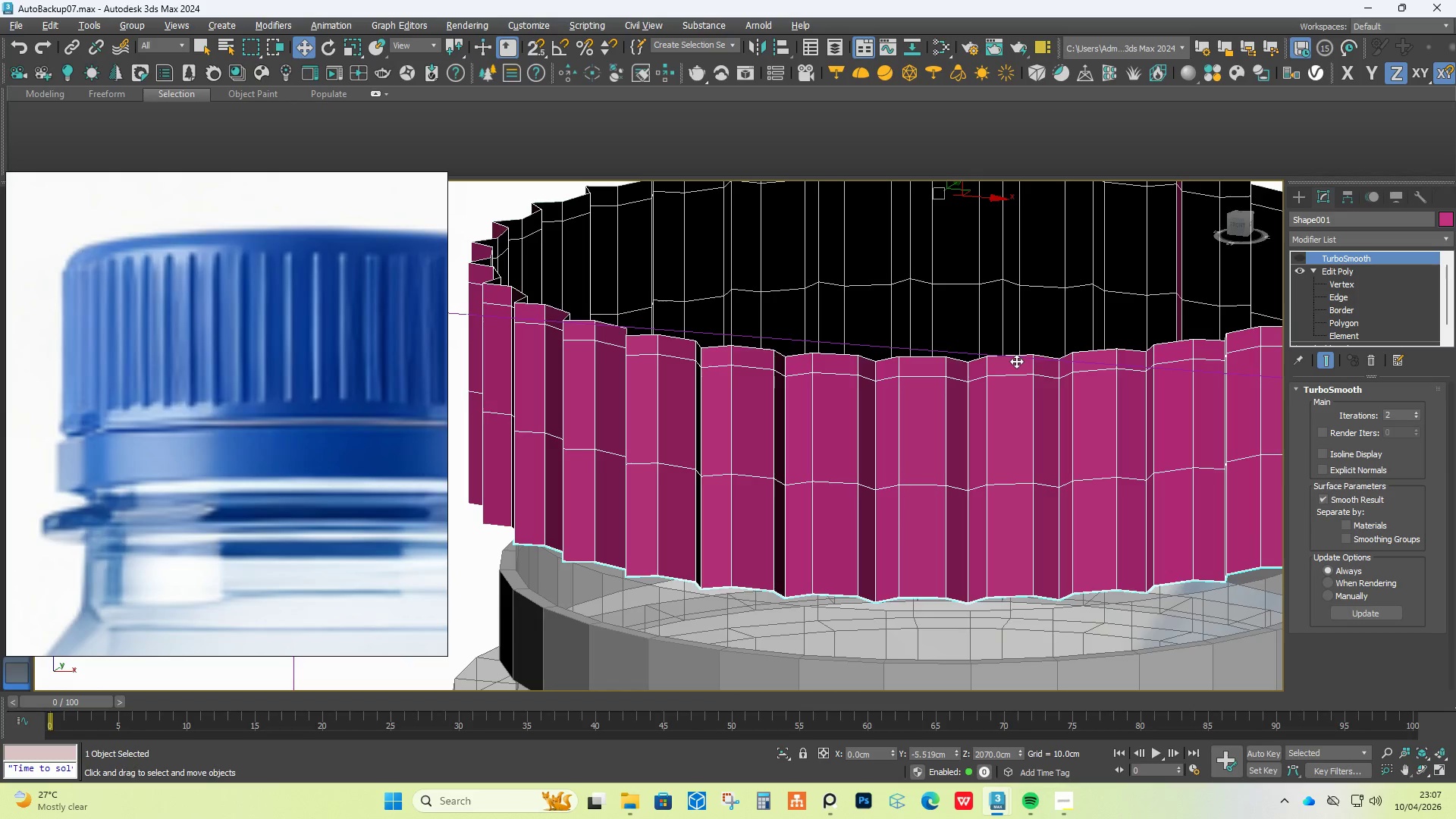 
key(Control+Z)
 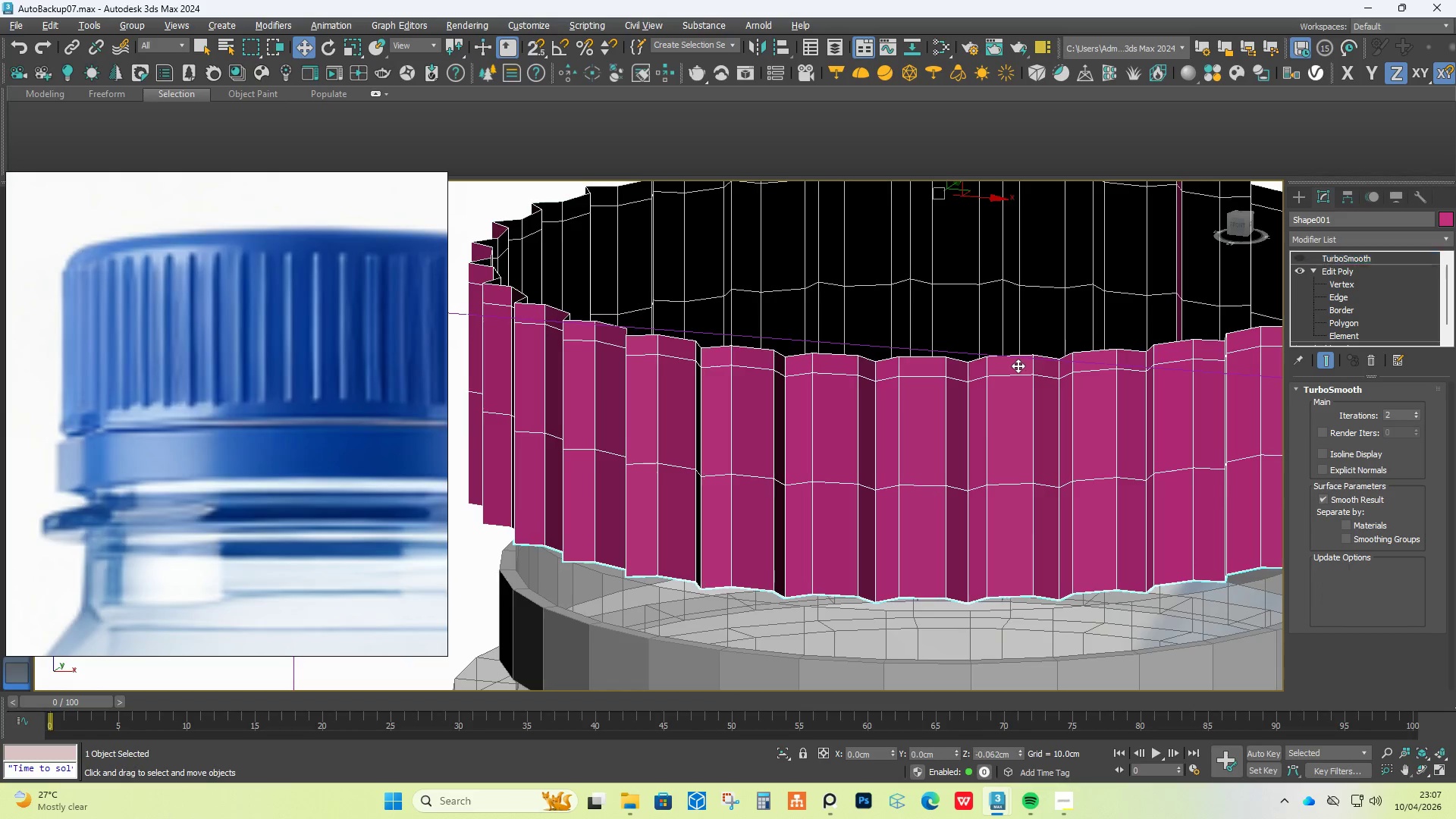 
hold_key(key=ControlLeft, duration=1.7)
 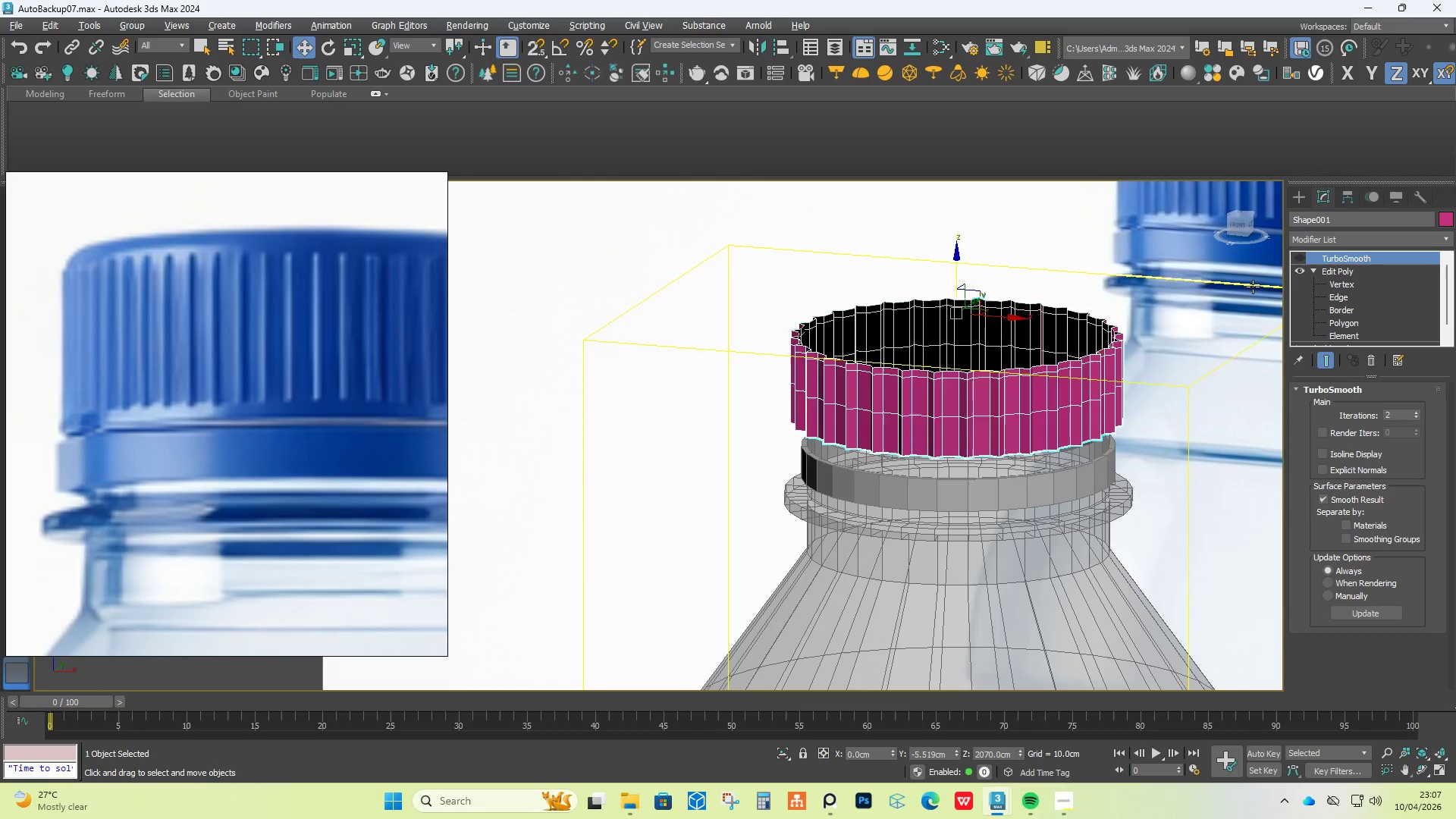 
hold_key(key=Z, duration=1.25)
 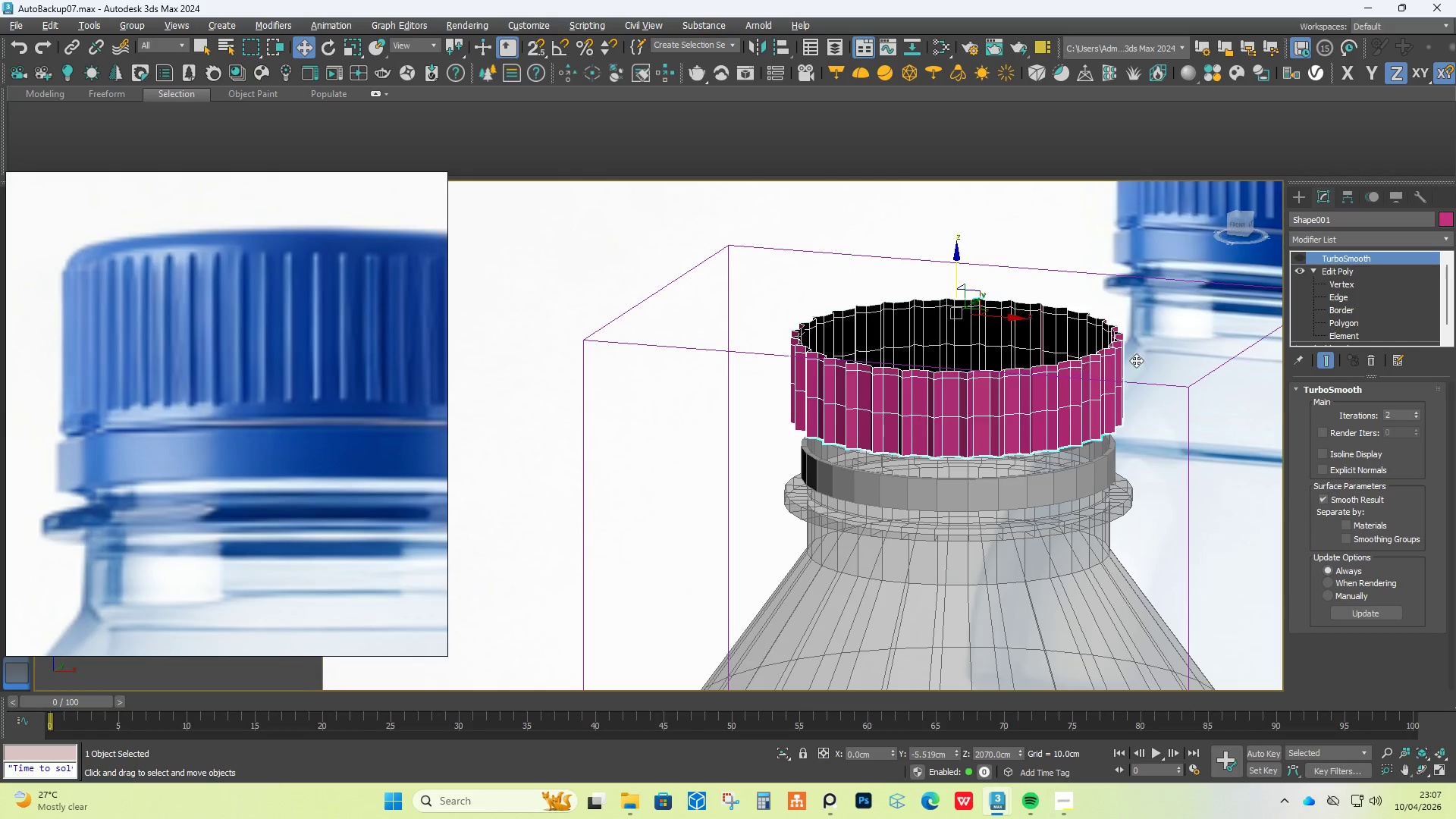 
scroll: coordinate [966, 378], scroll_direction: down, amount: 1.0
 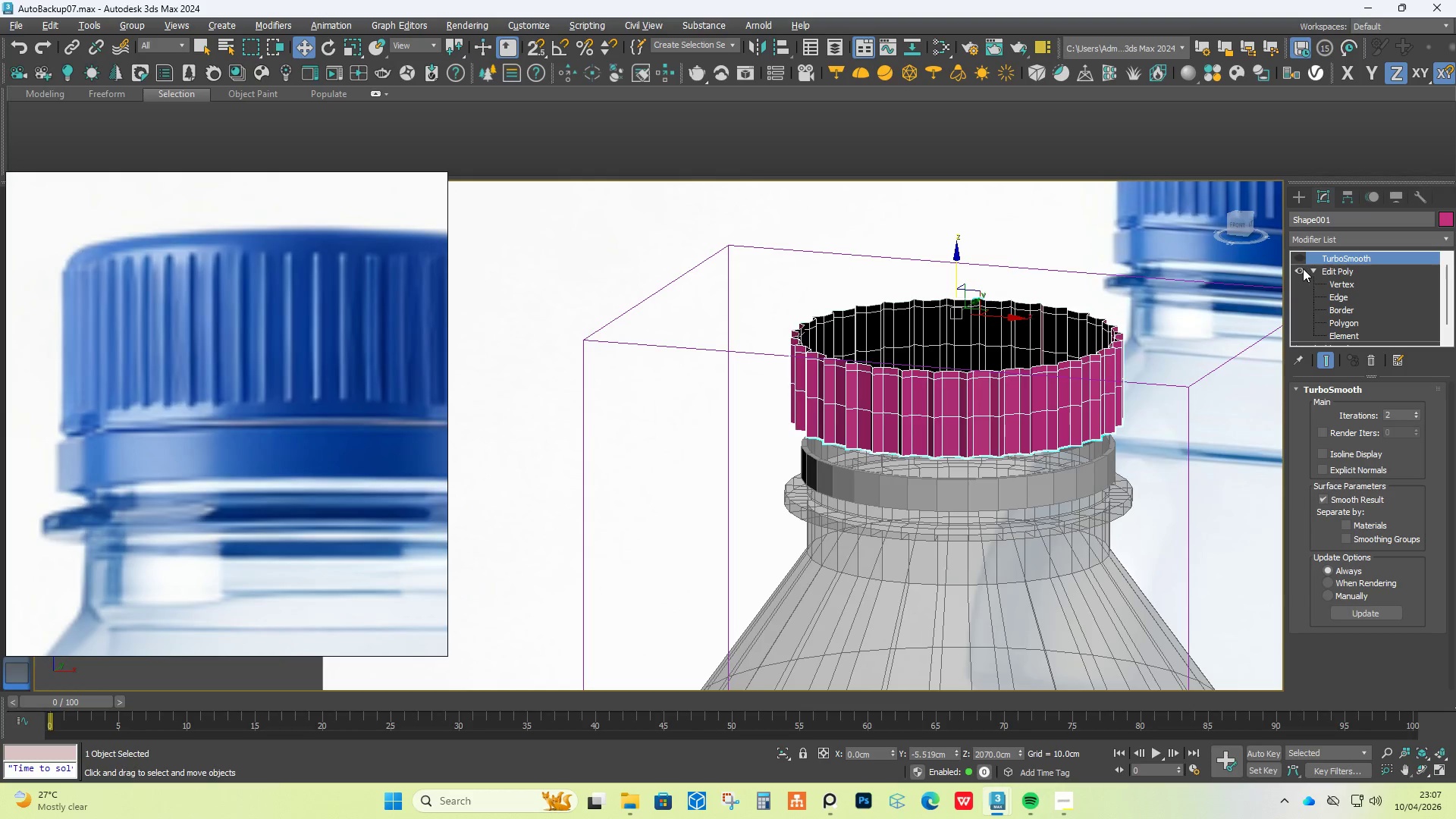 
left_click([1330, 269])
 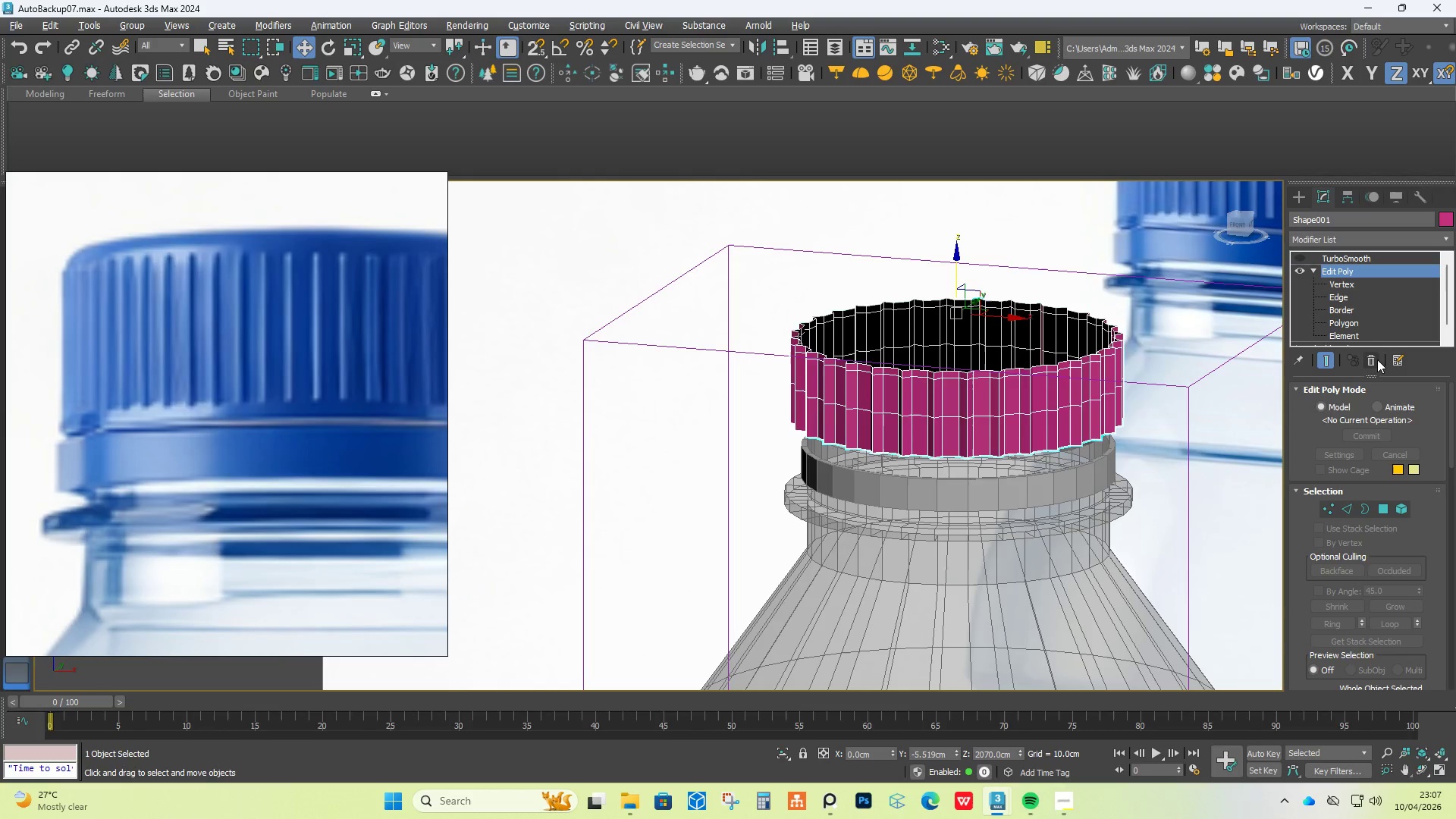 
left_click([1371, 357])
 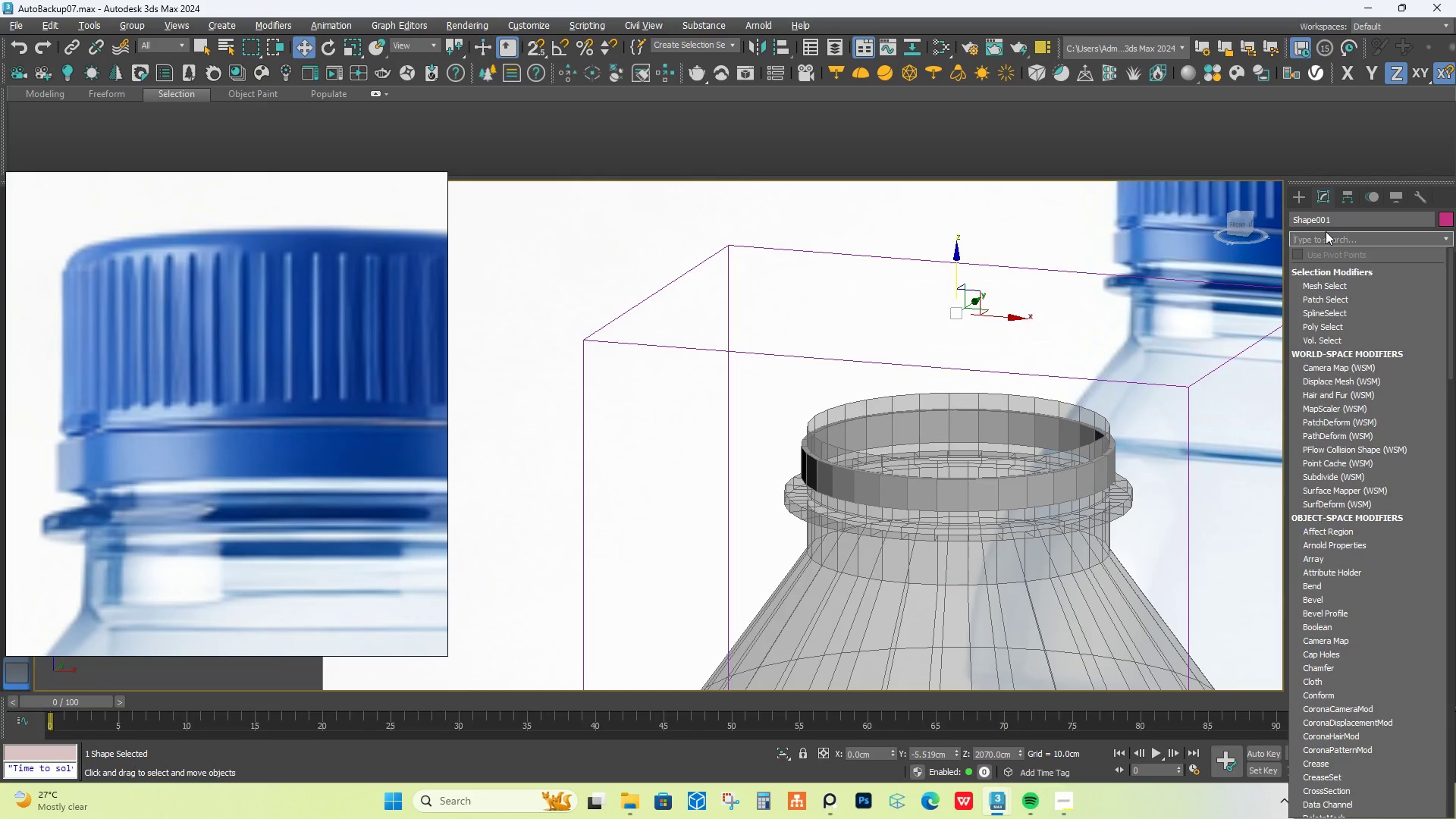 
type(ed)
 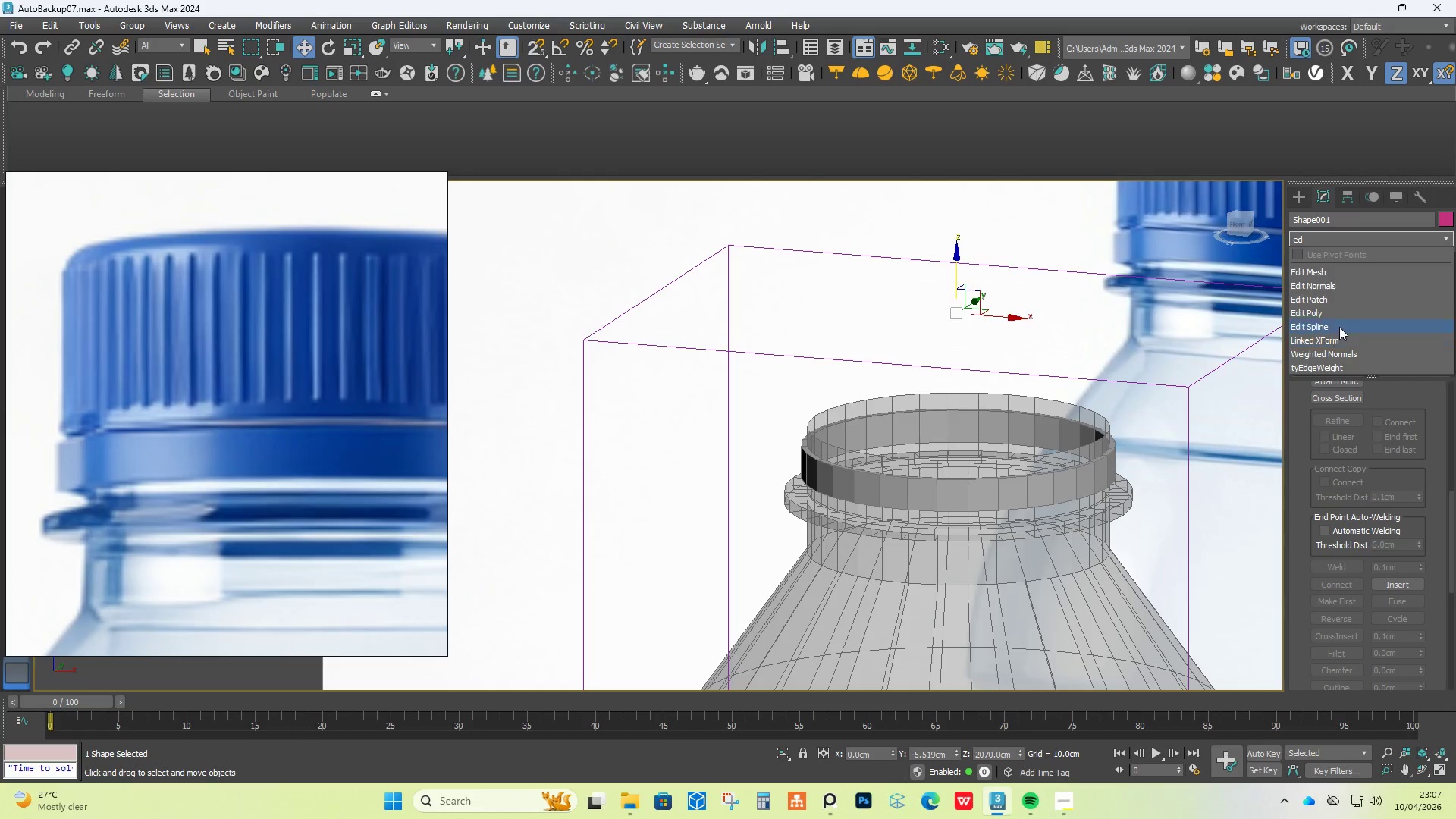 
left_click([1338, 309])
 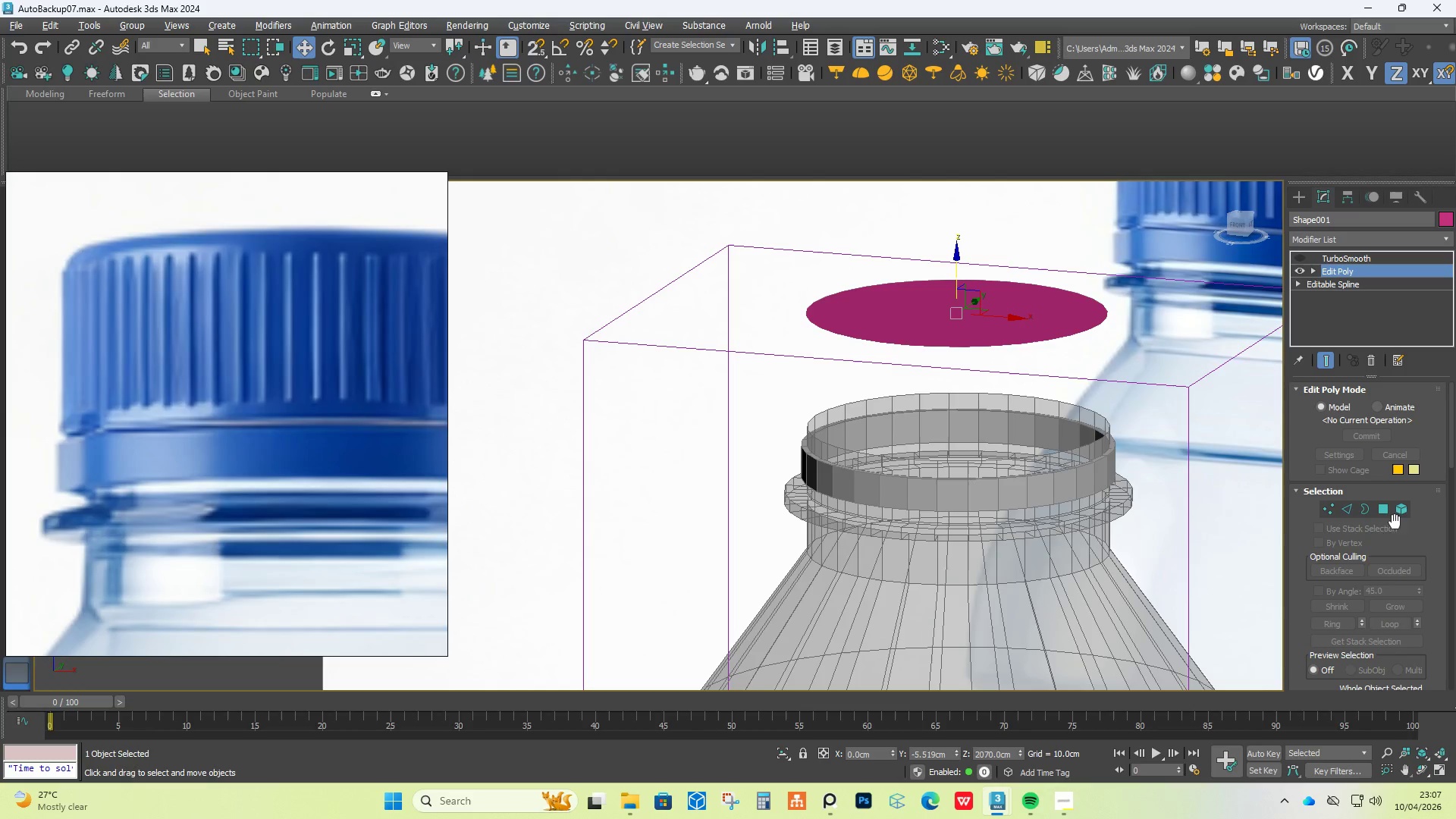 
left_click([1353, 510])
 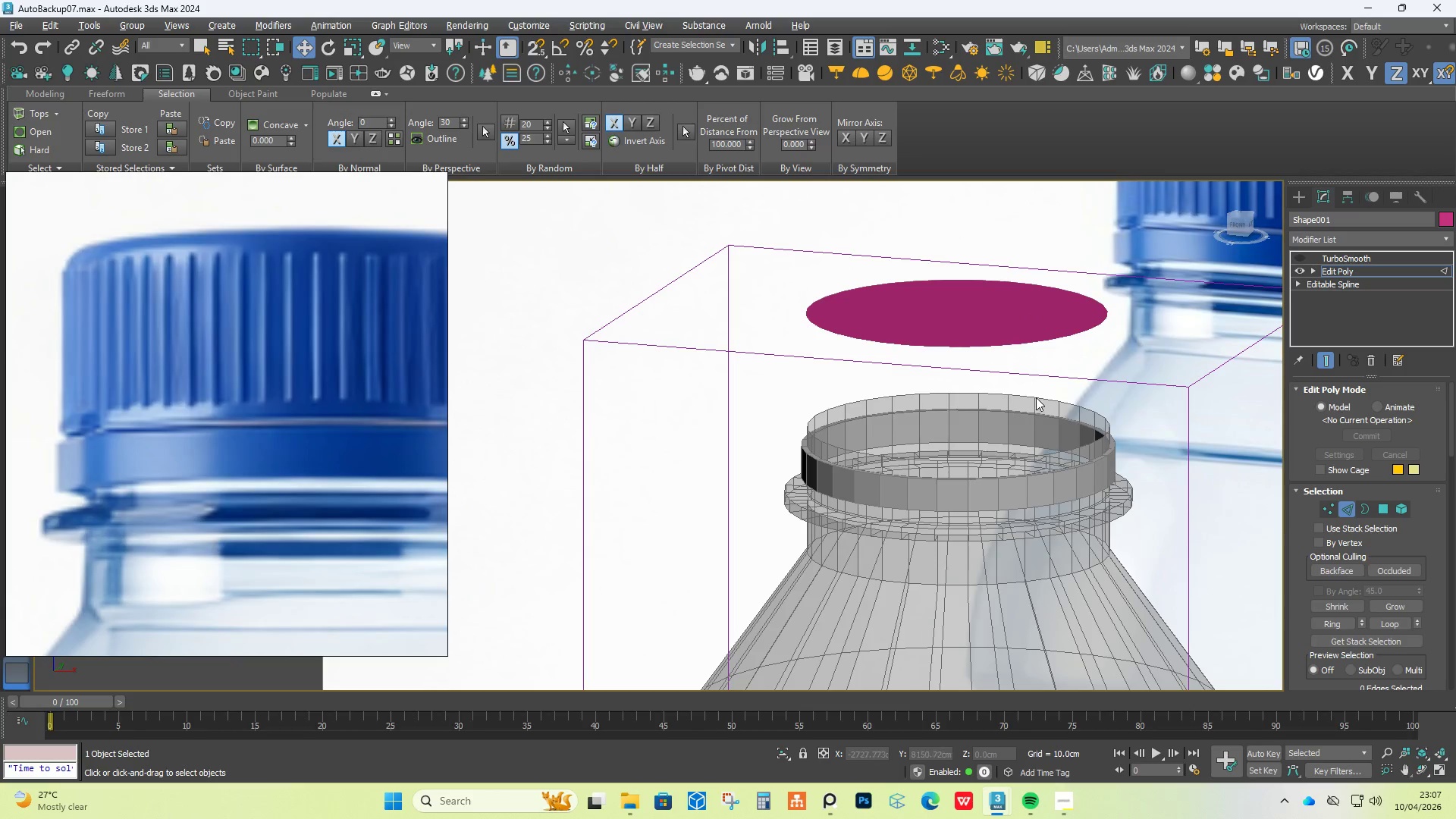 
scroll: coordinate [998, 316], scroll_direction: up, amount: 1.0
 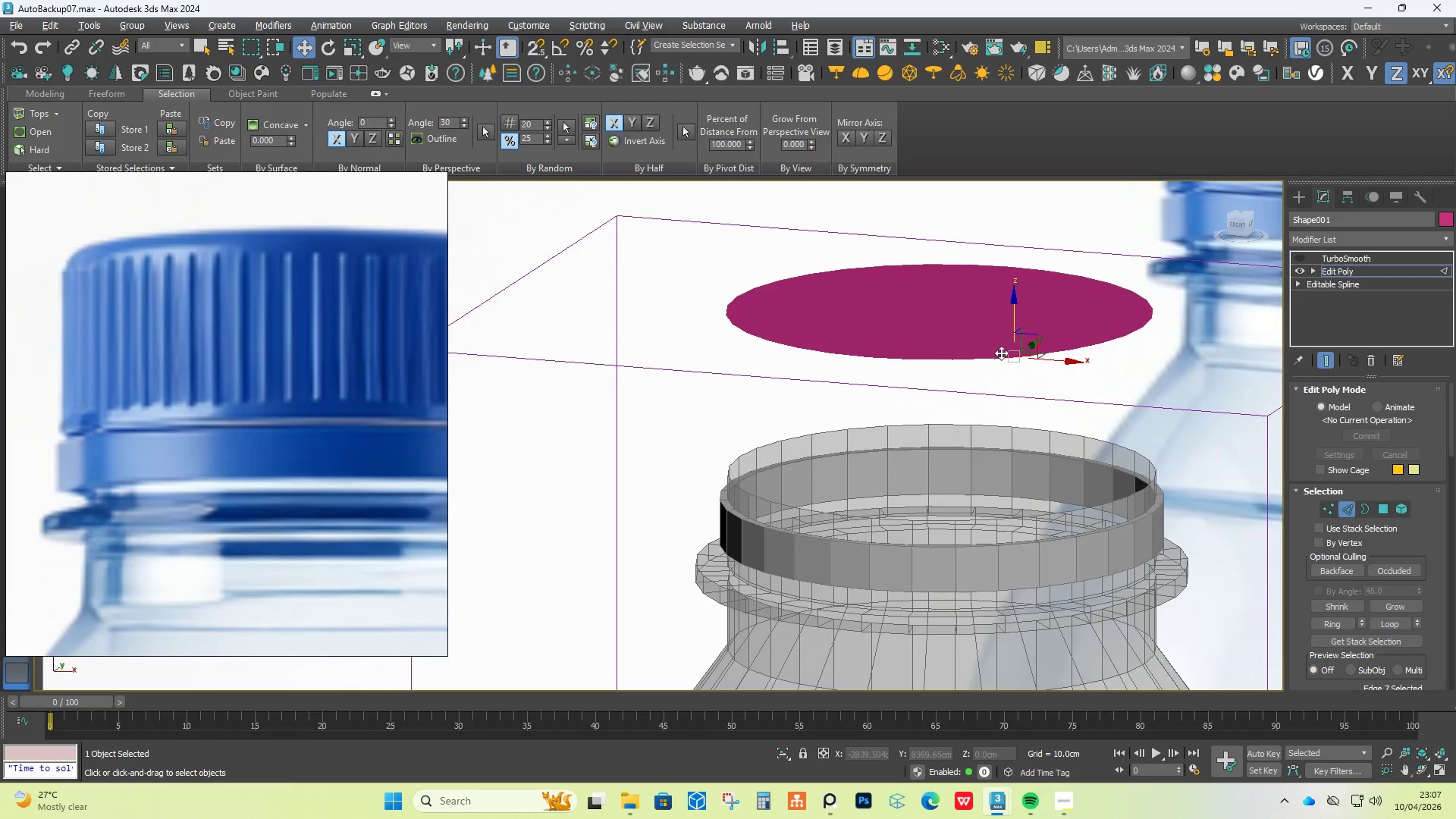 
double_click([1001, 353])
 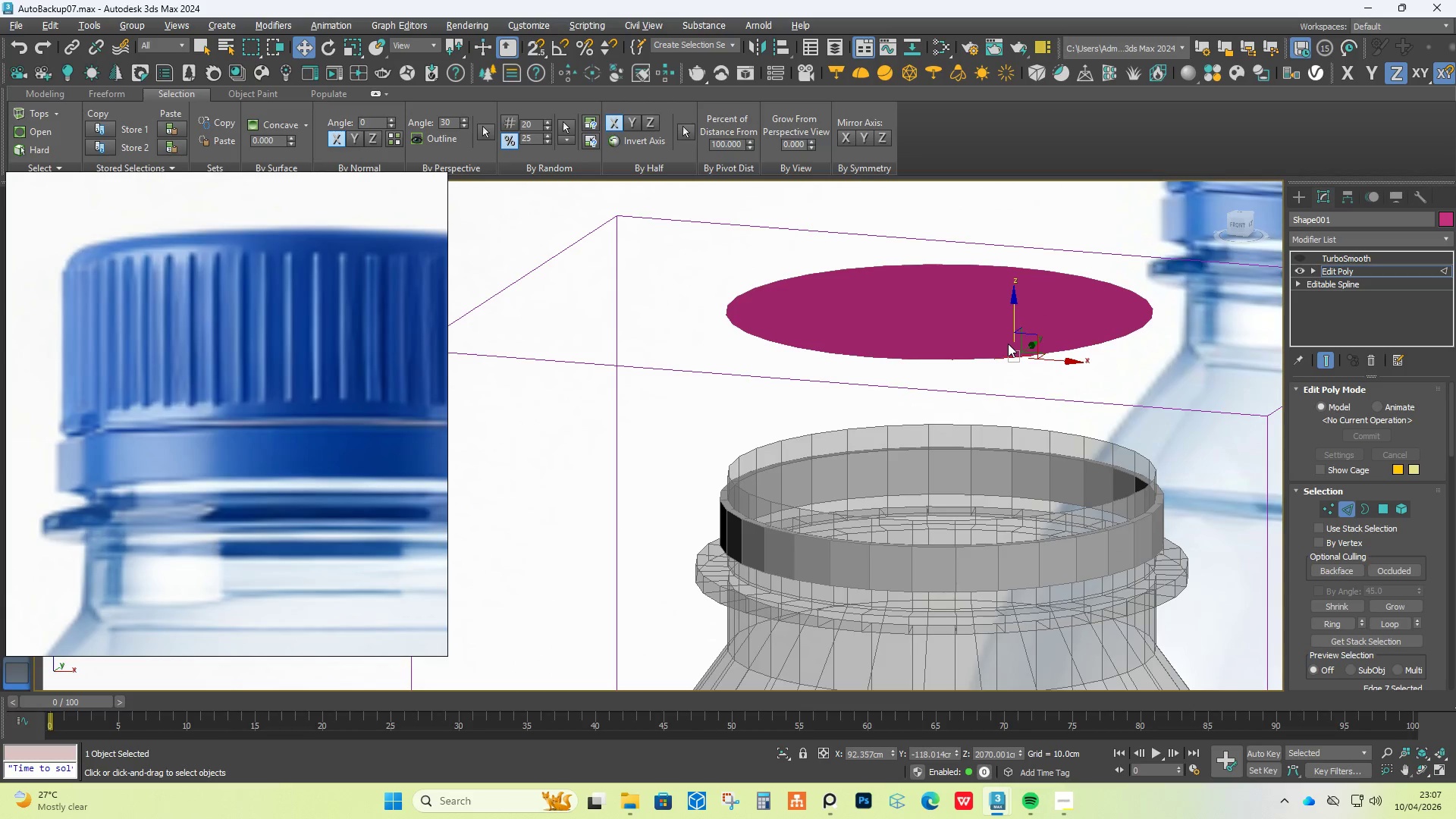 
key(F4)
 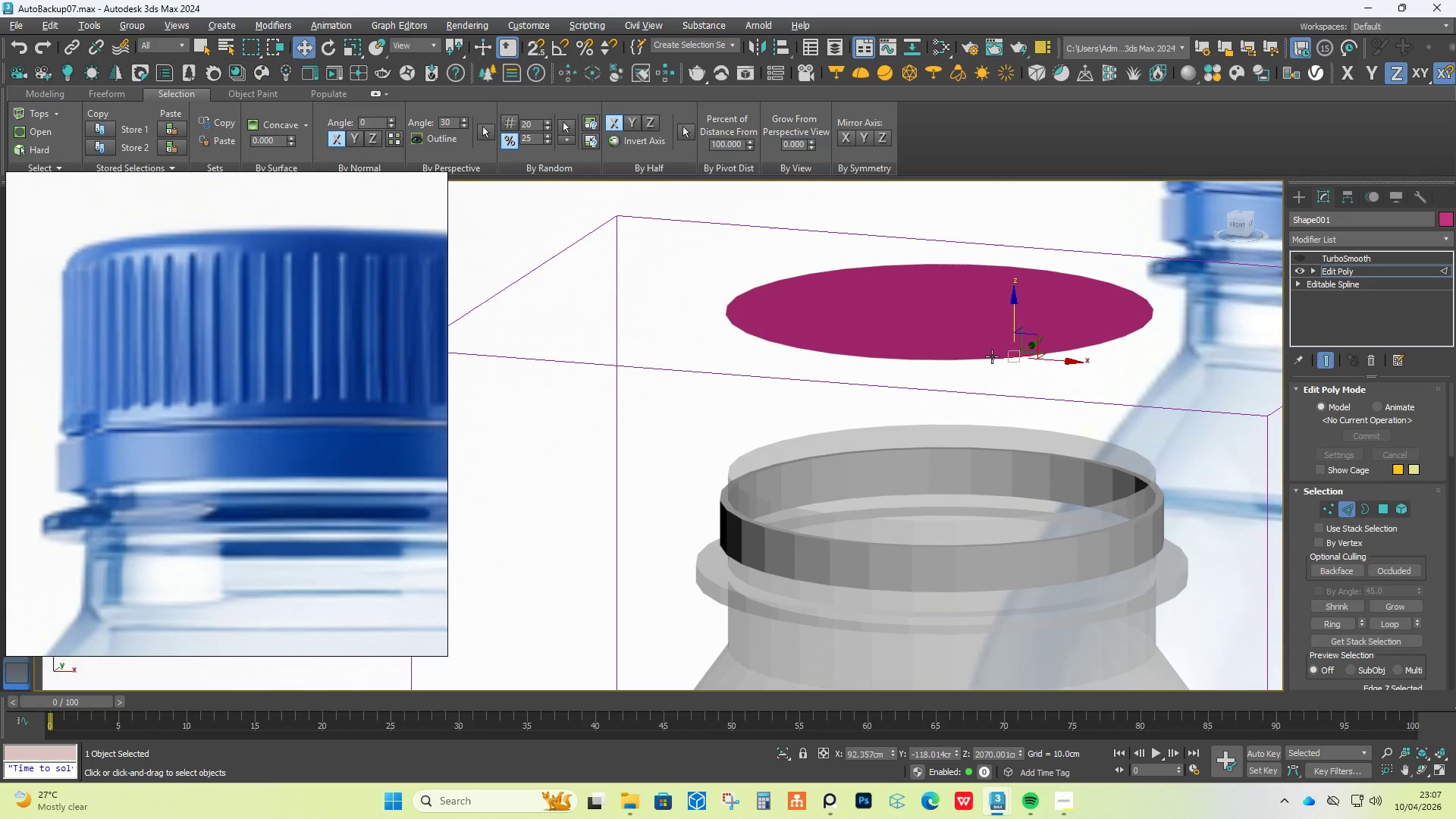 
key(F4)
 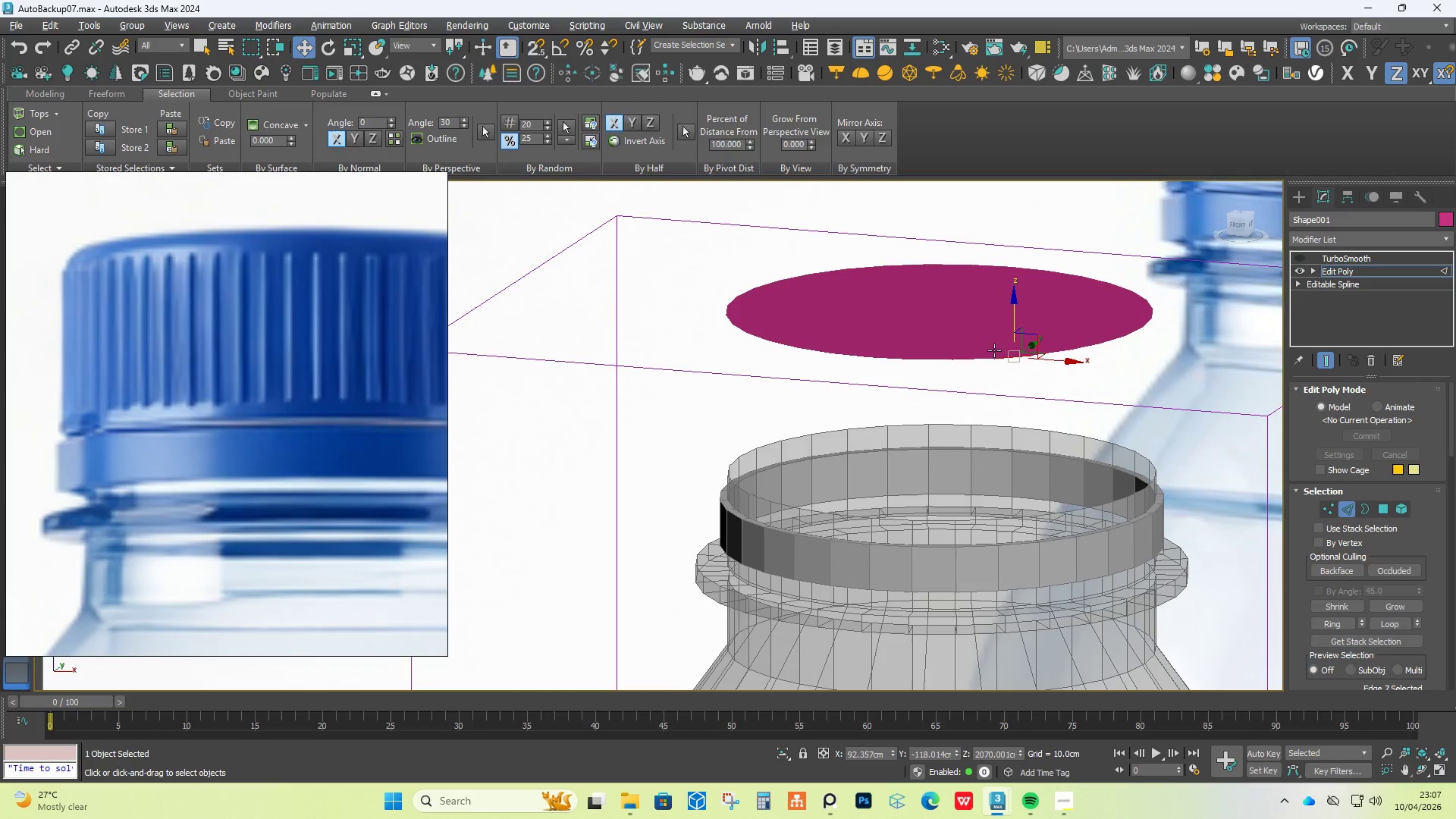 
hold_key(key=AltLeft, duration=0.64)
 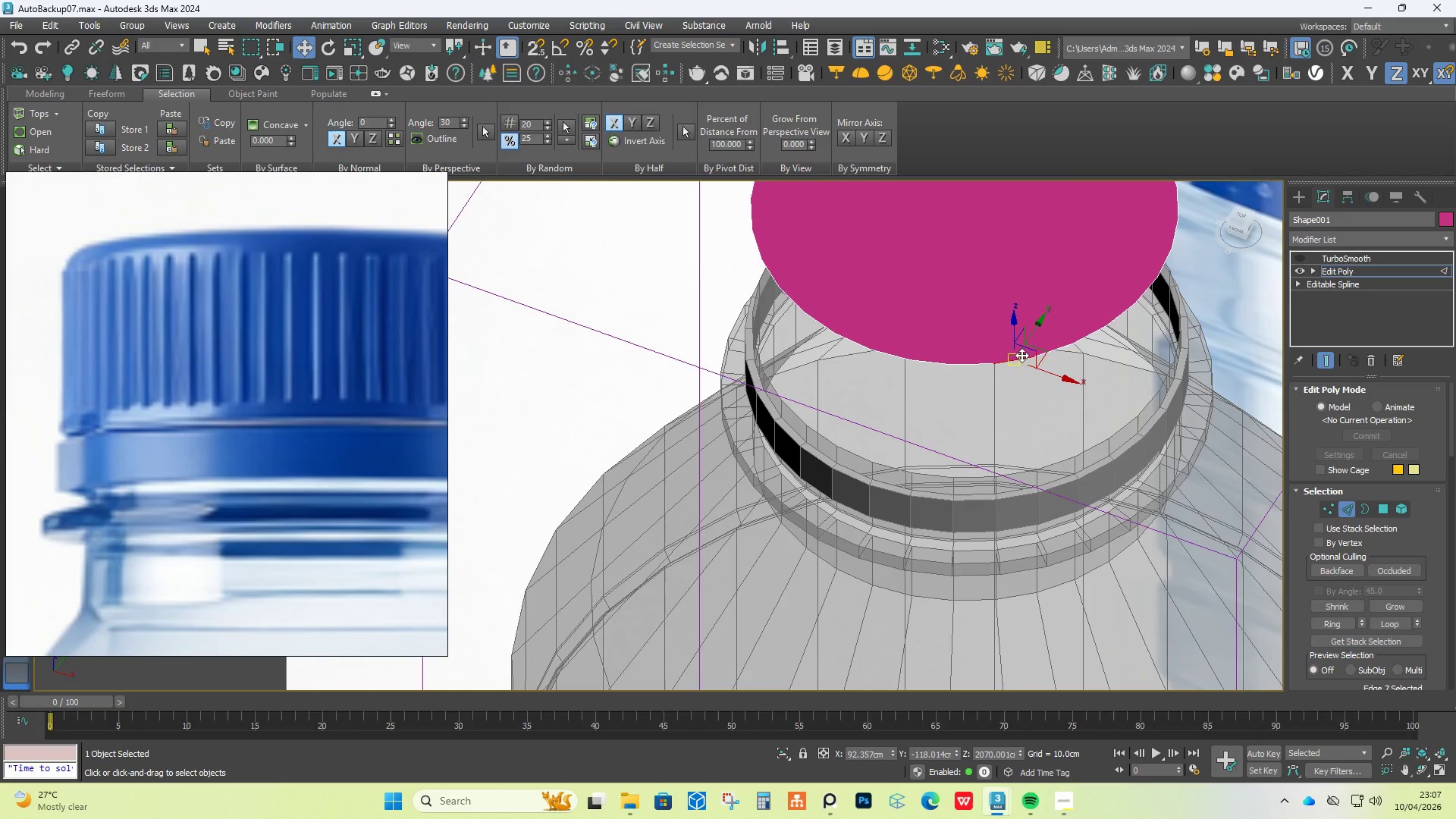 
key(Control+A)
 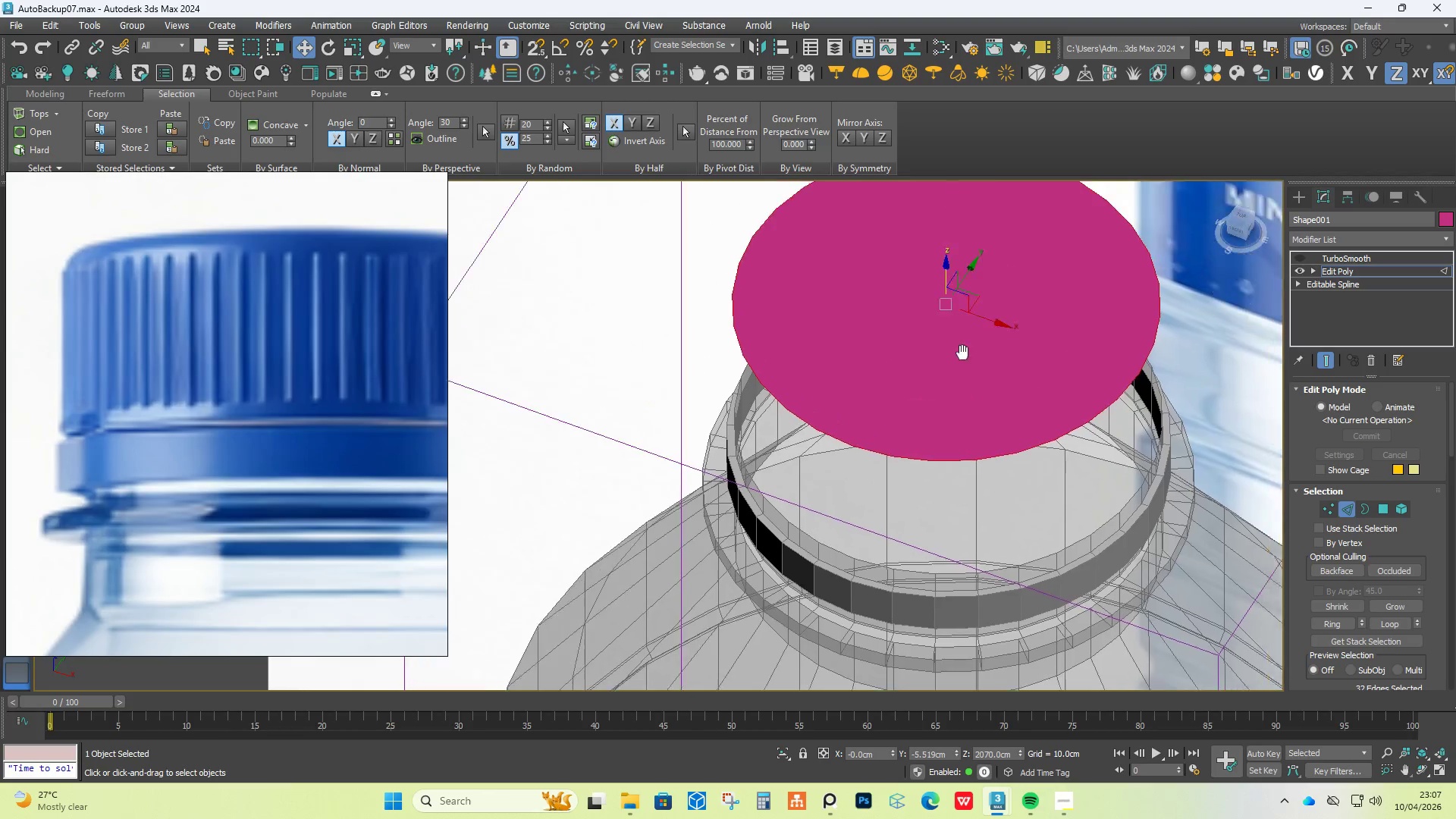 
hold_key(key=AltLeft, duration=0.36)
 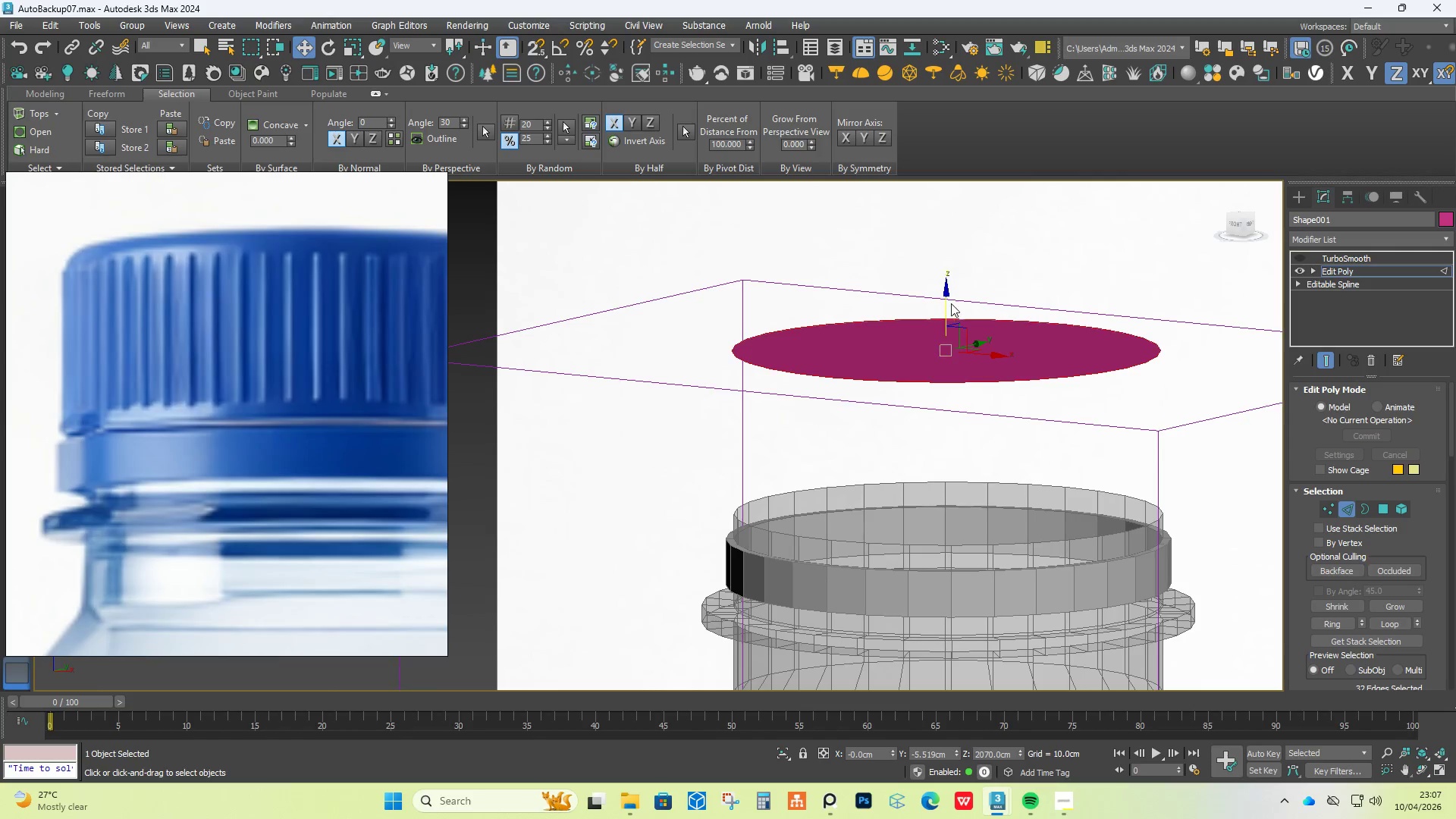 
hold_key(key=ShiftLeft, duration=1.5)
left_click_drag(start_coordinate=[946, 297], to_coordinate=[917, 510])
 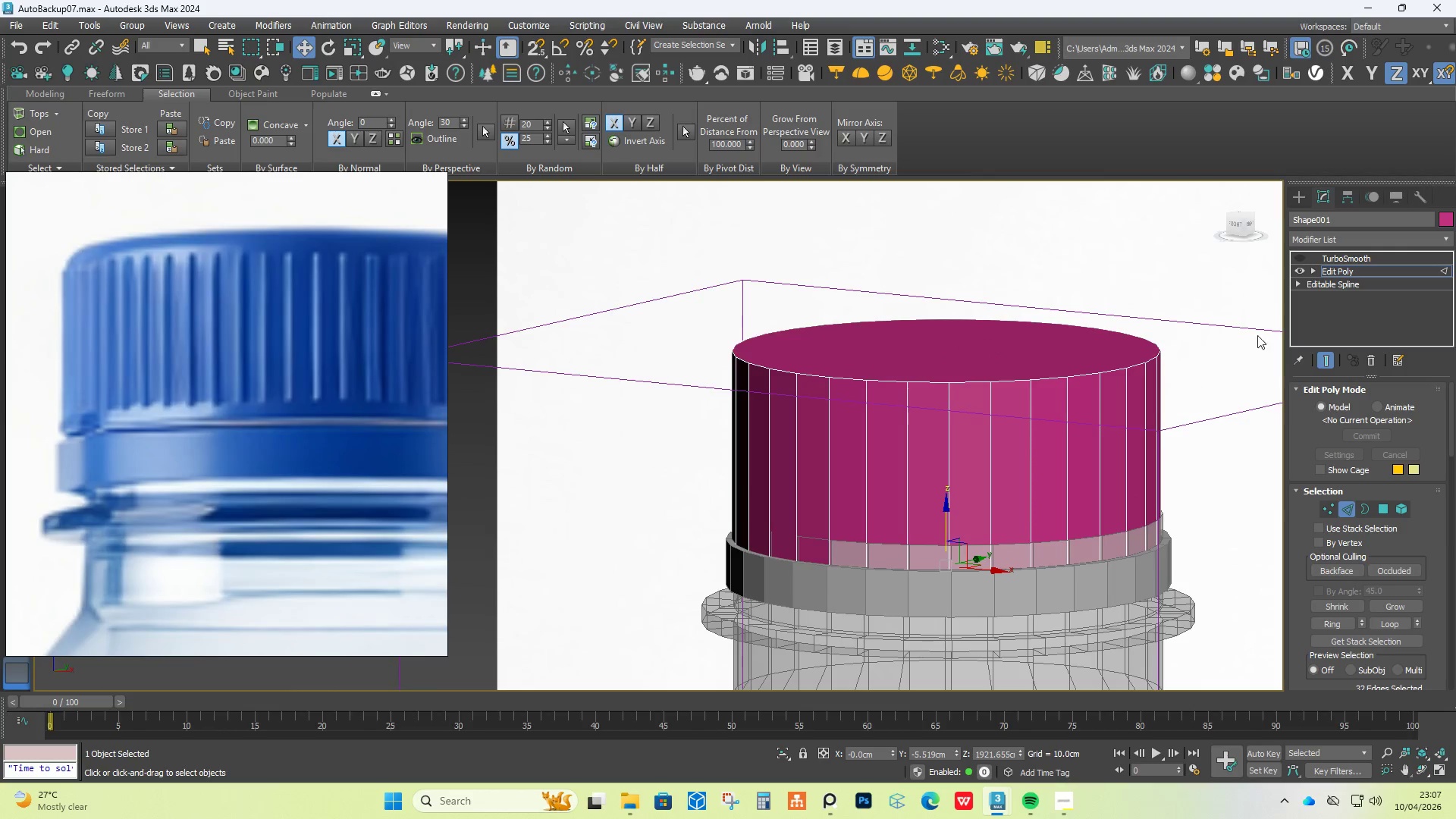 
hold_key(key=ShiftLeft, duration=1.48)
 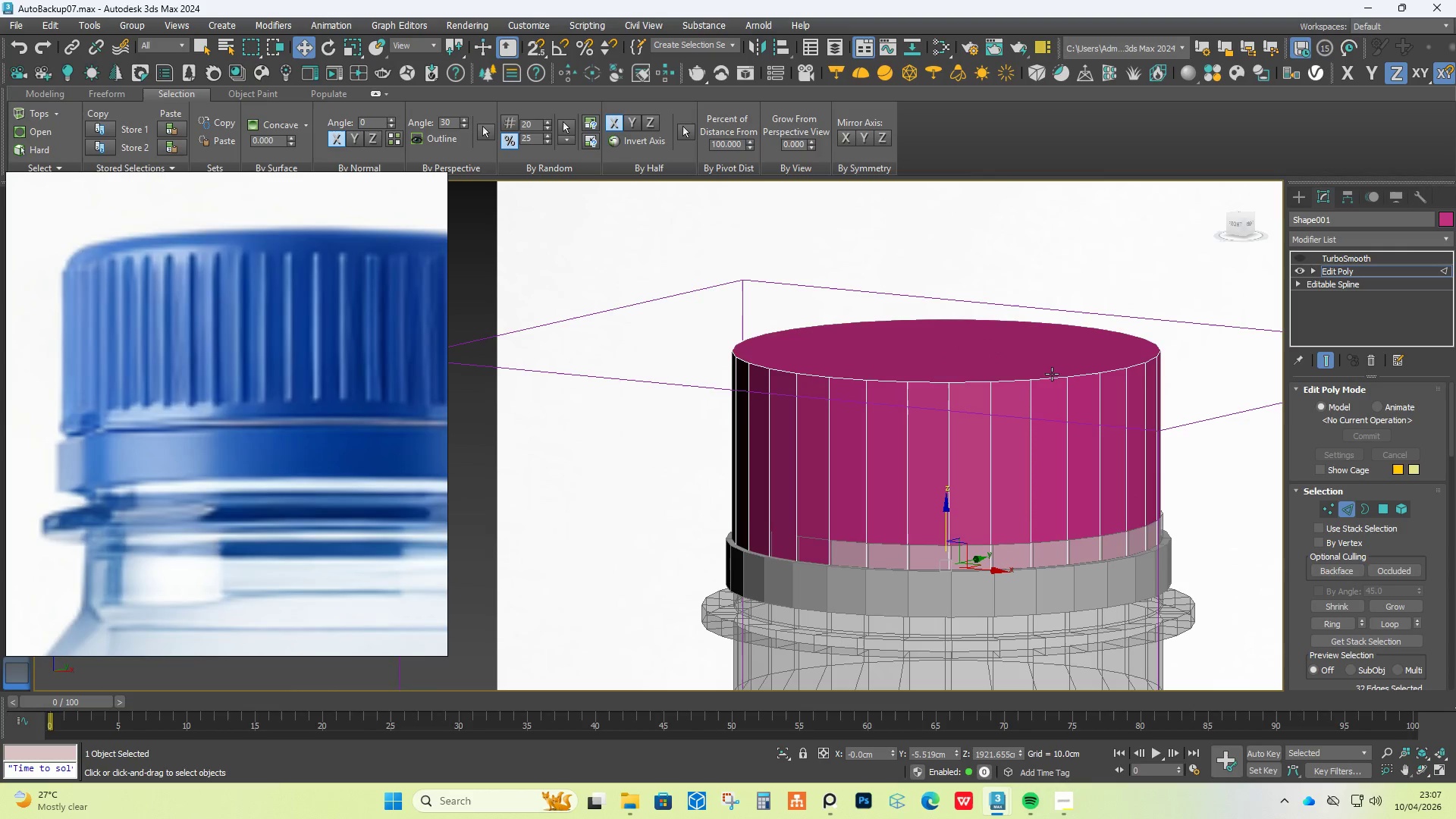 
hold_key(key=AltLeft, duration=1.39)
 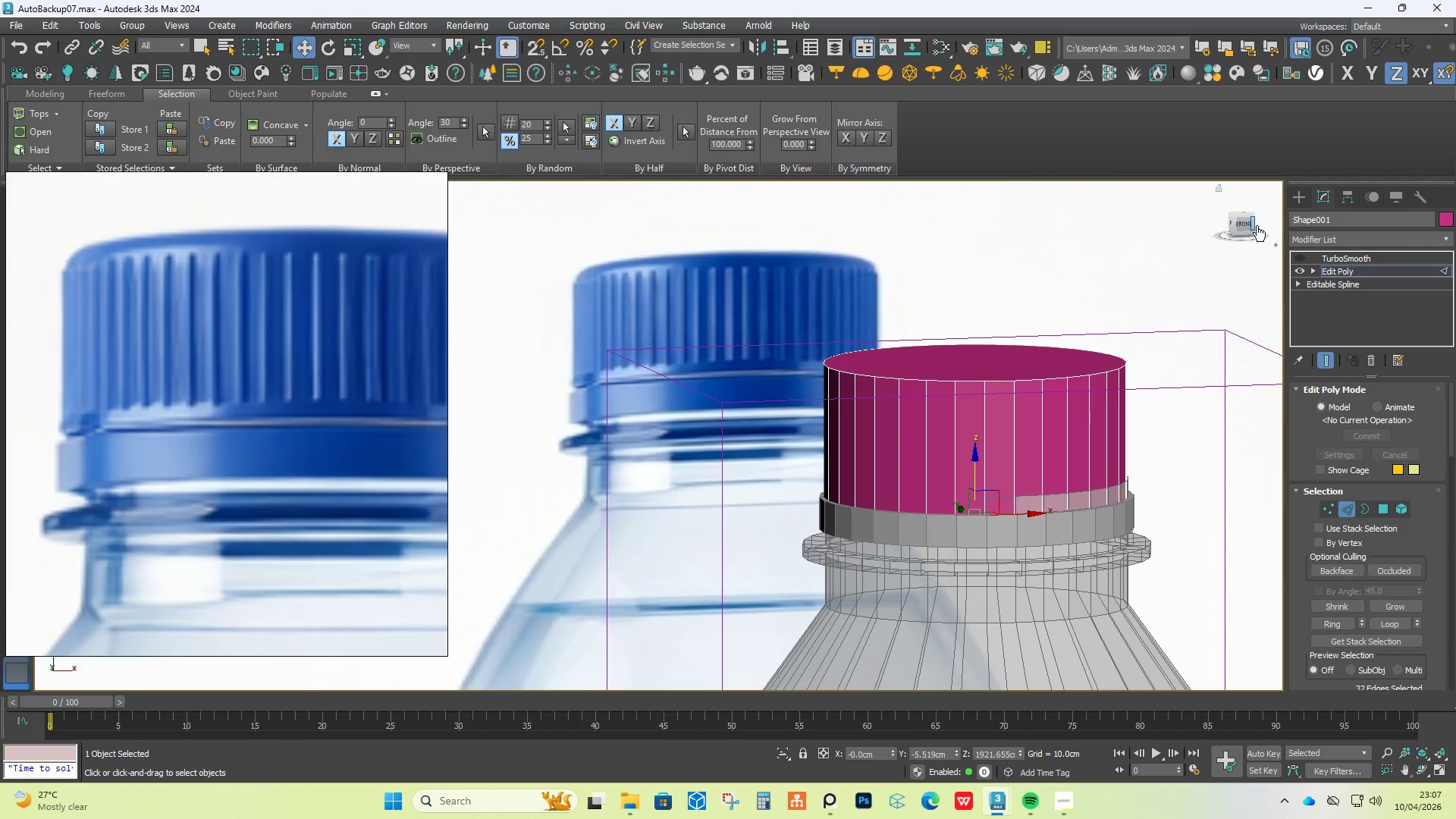 
scroll: coordinate [1044, 394], scroll_direction: down, amount: 1.0
 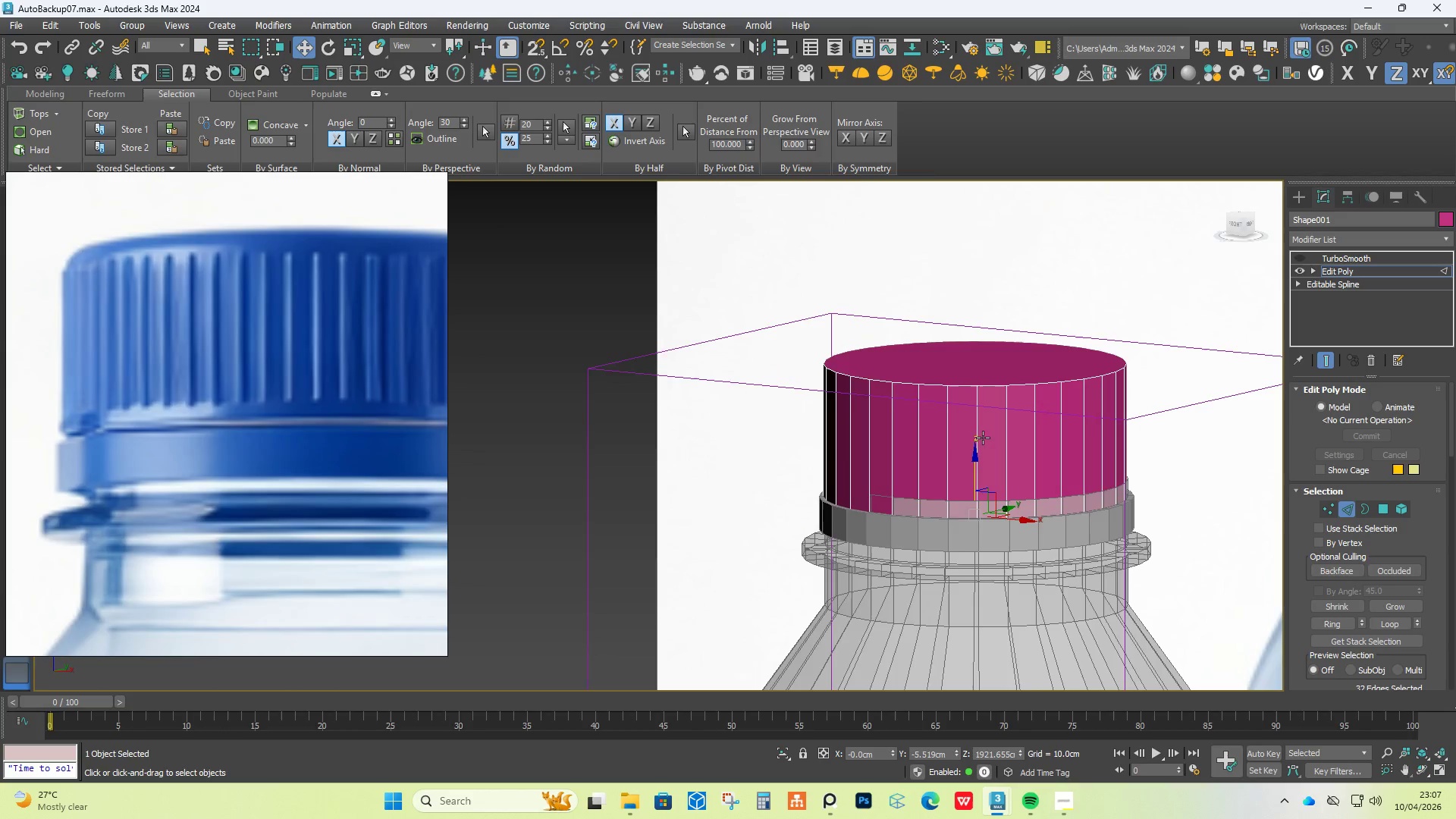 
left_click([1247, 226])
 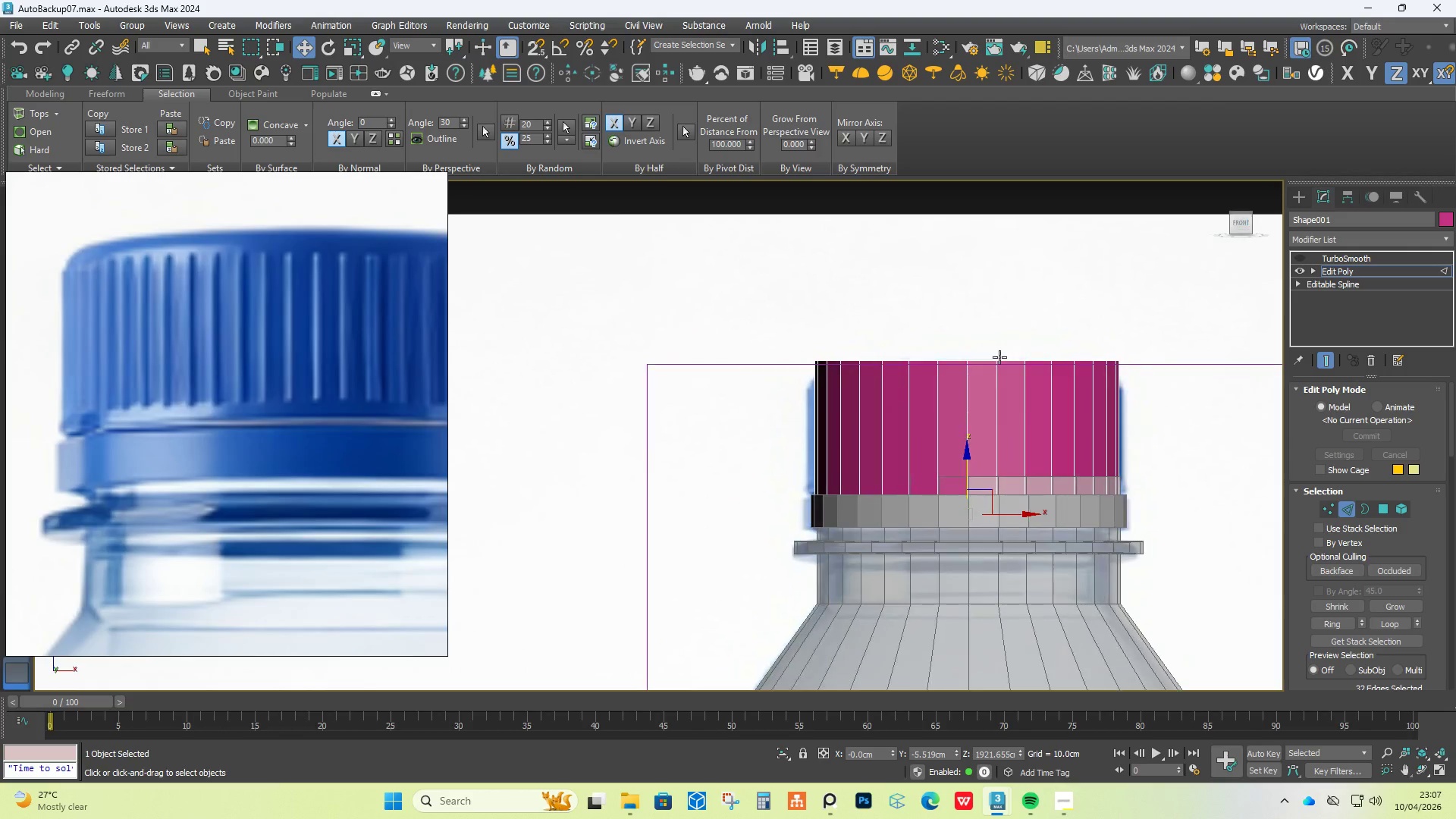 
scroll: coordinate [980, 401], scroll_direction: up, amount: 2.0
 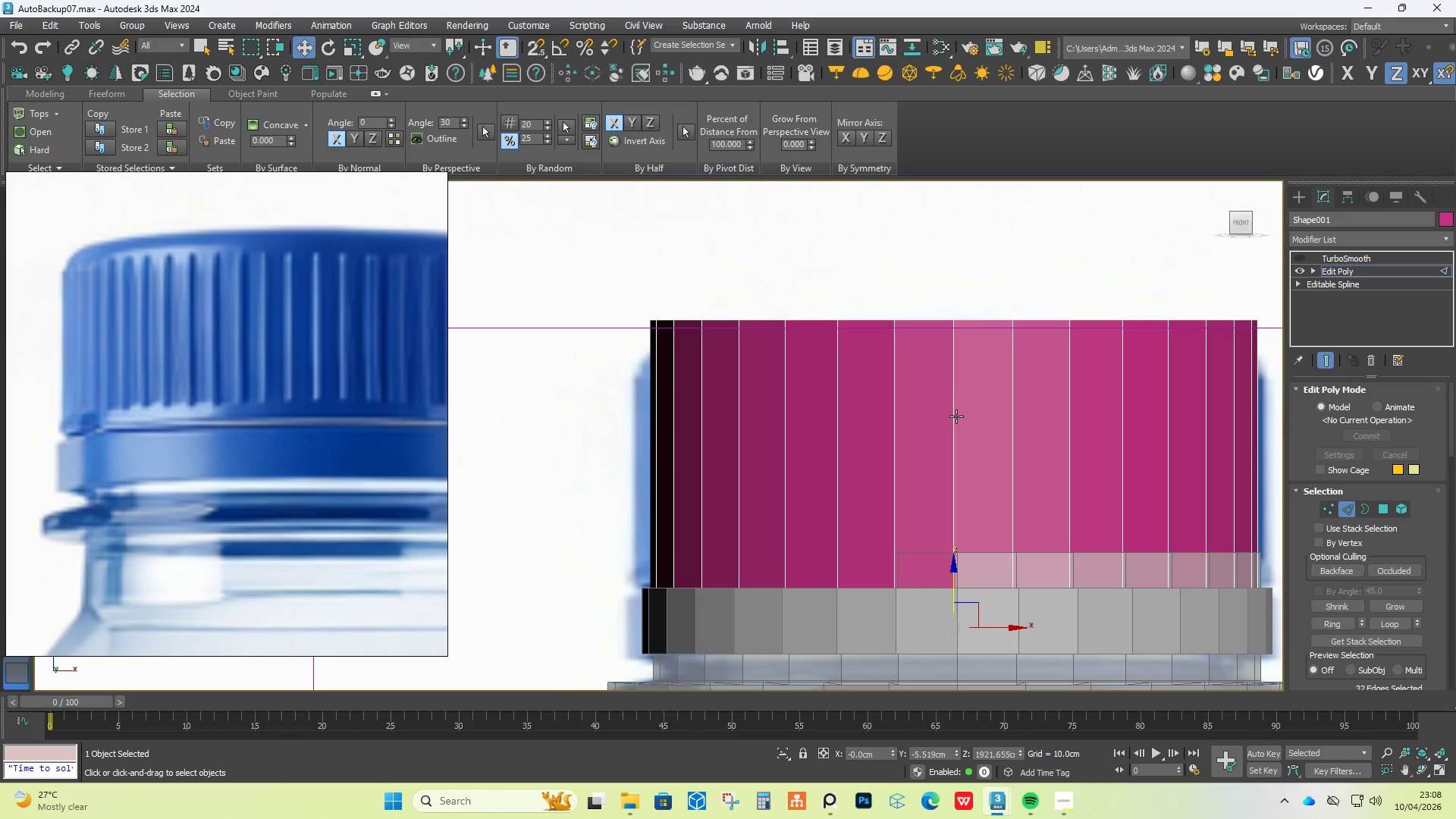 
double_click([956, 416])
 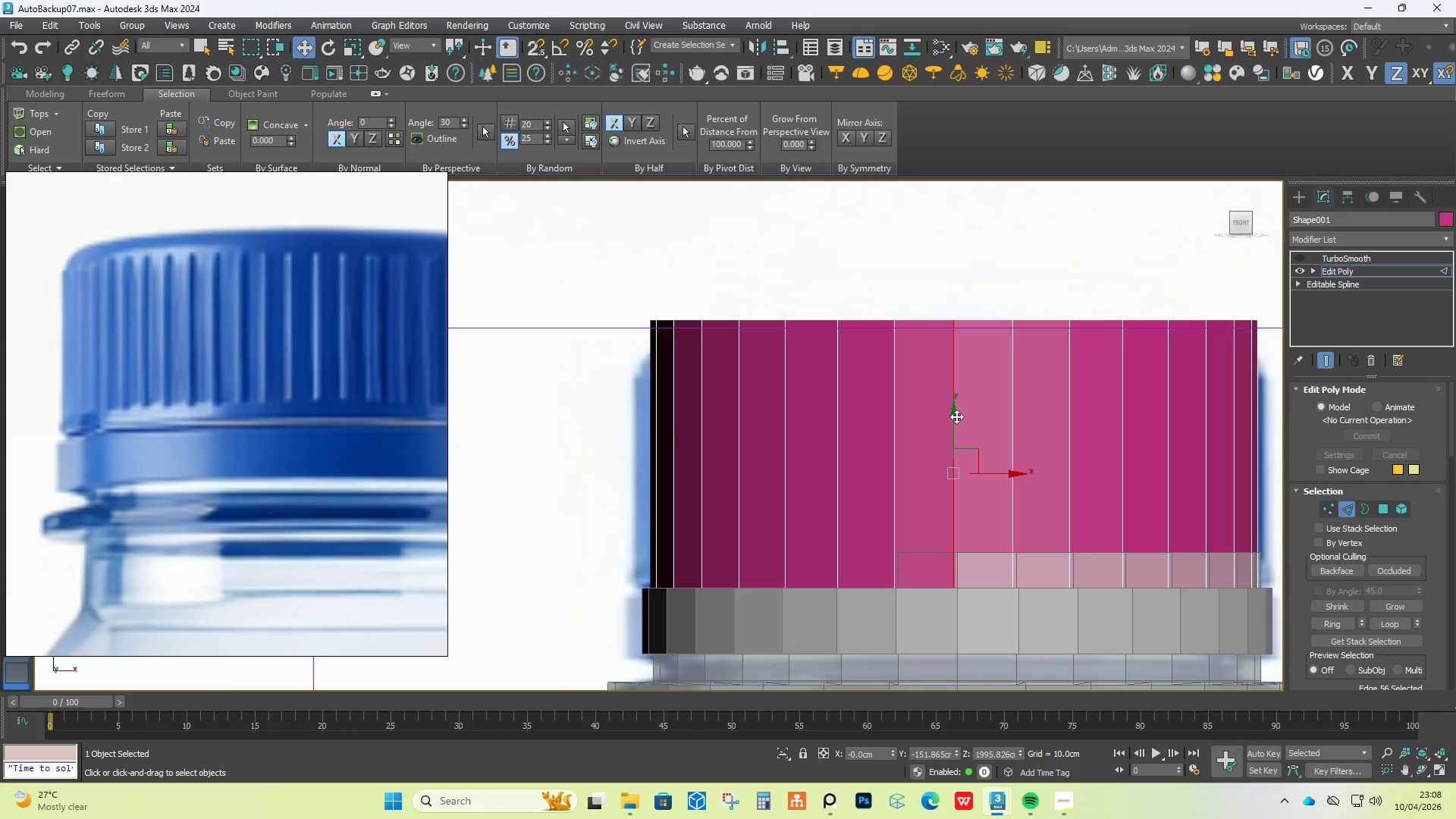 
triple_click([956, 416])
 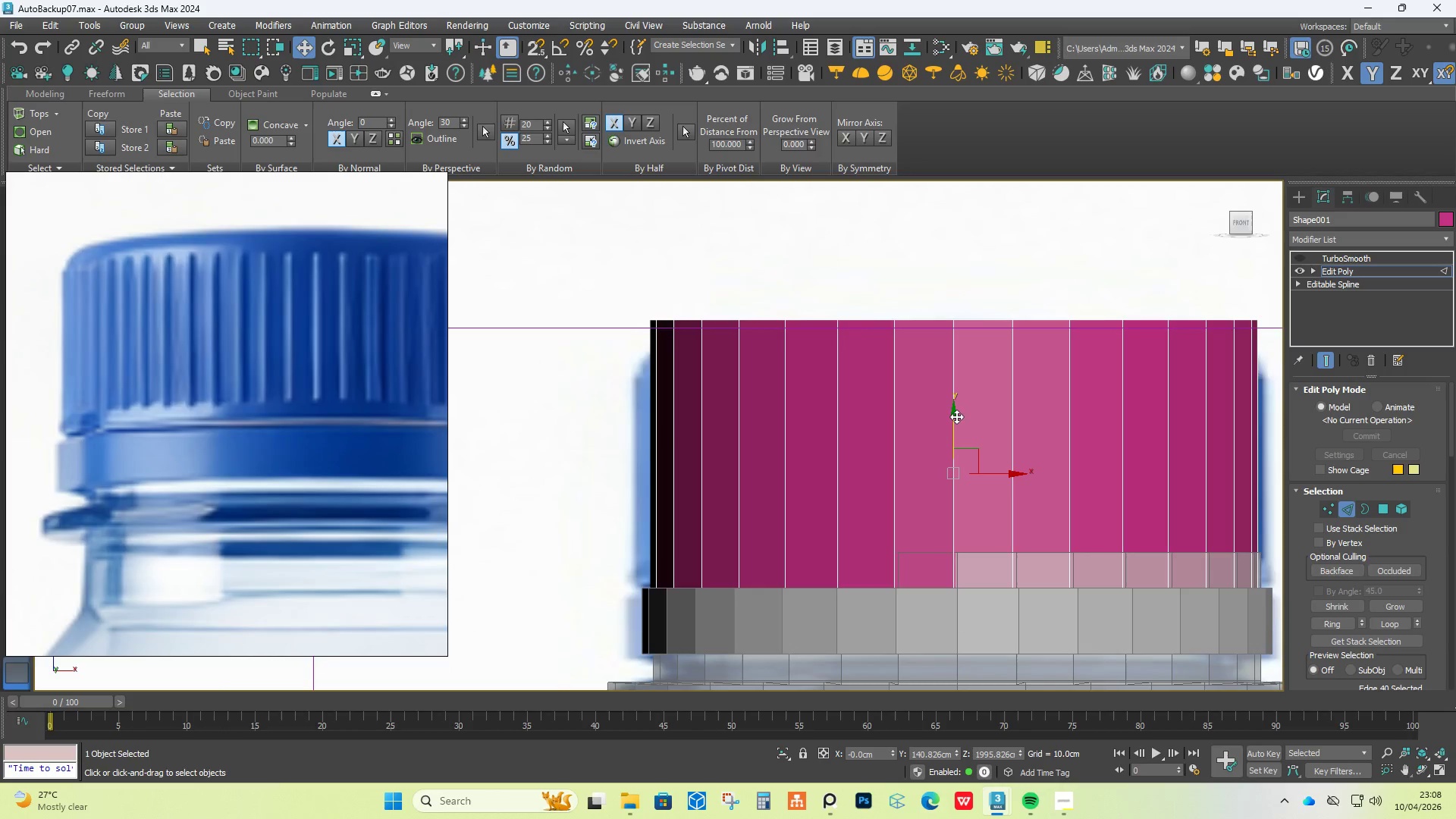 
triple_click([956, 416])
 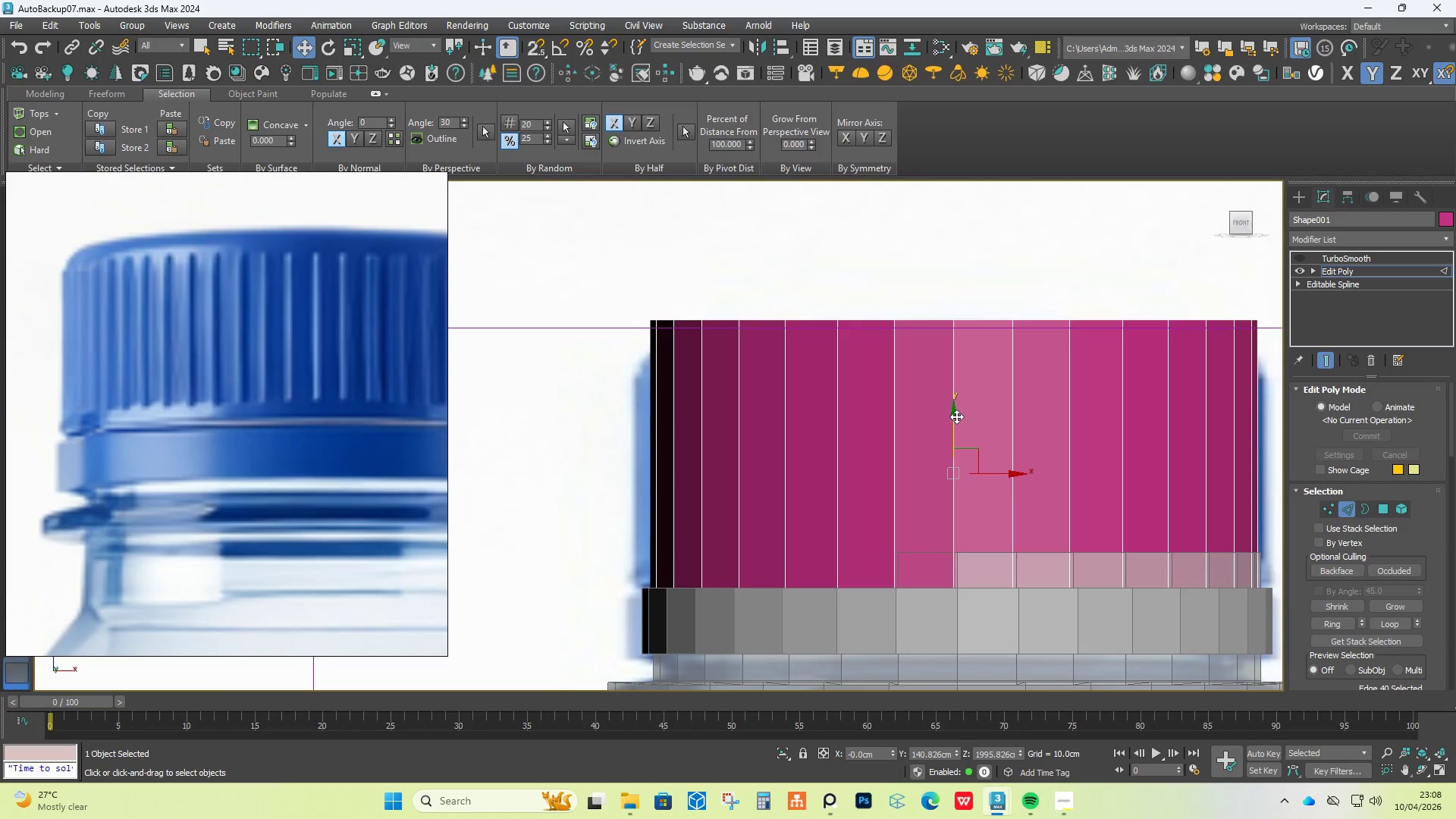 
hold_key(key=ControlLeft, duration=0.34)
 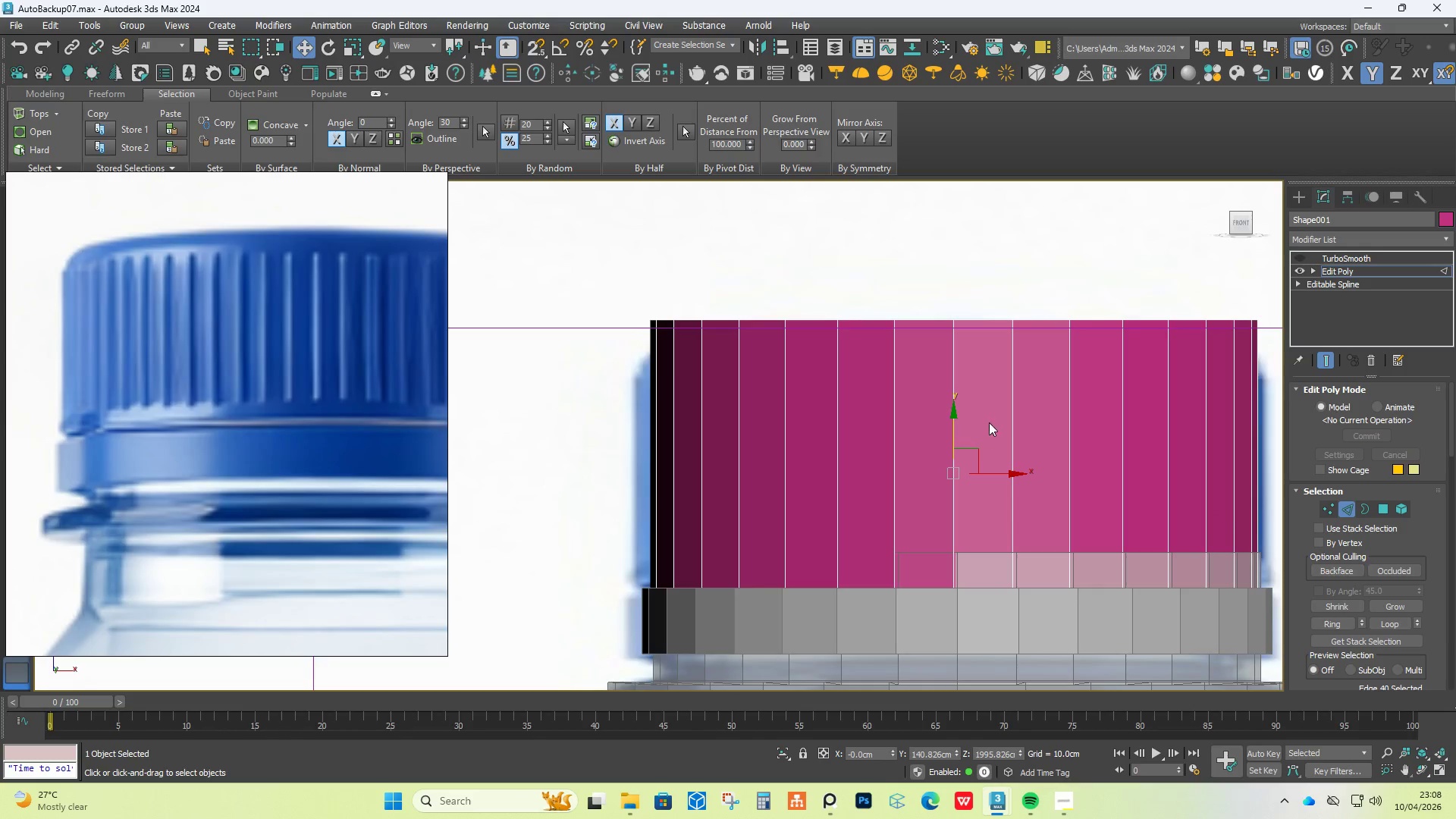 
double_click([957, 371])
 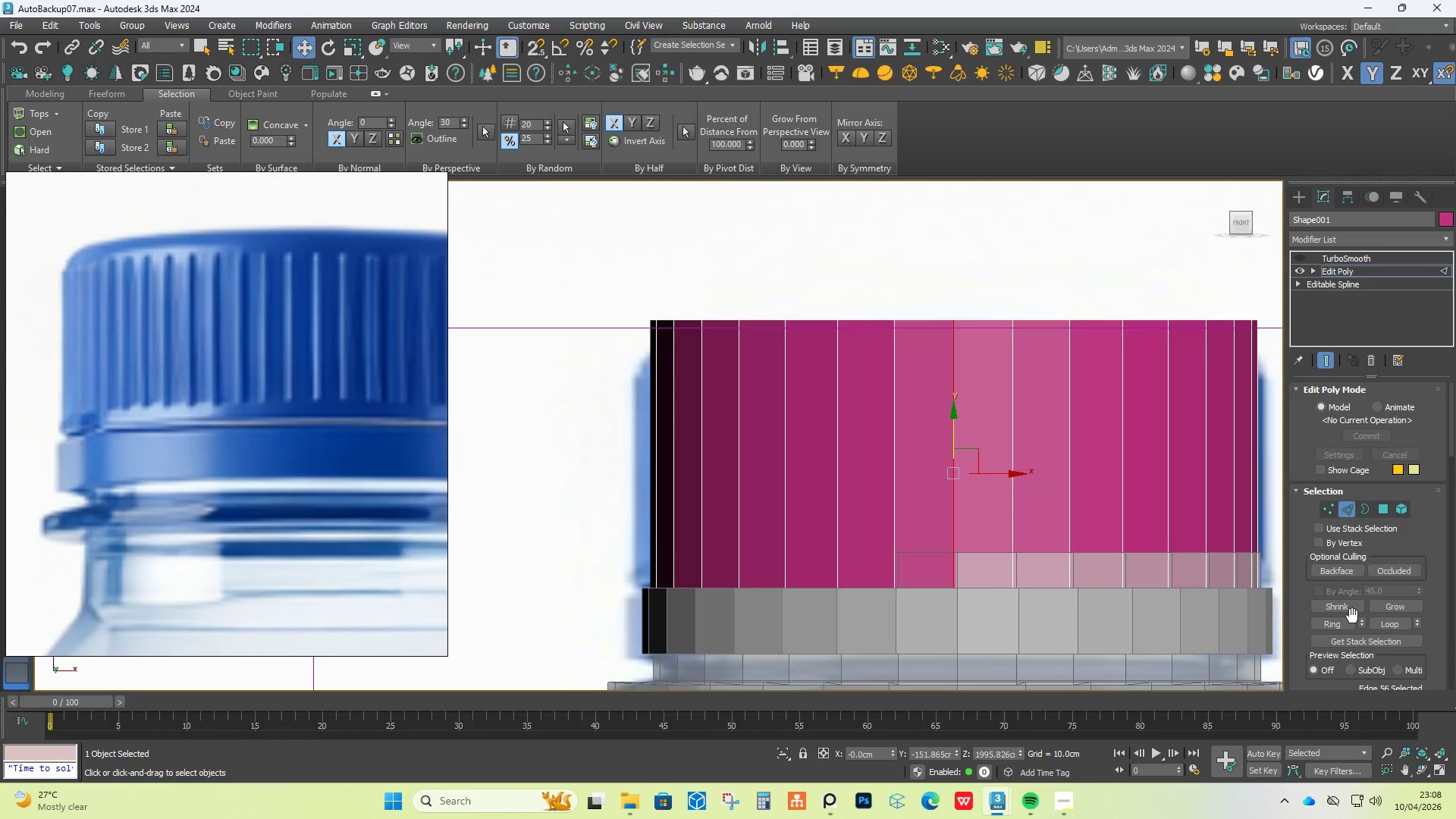 
left_click([1327, 625])
 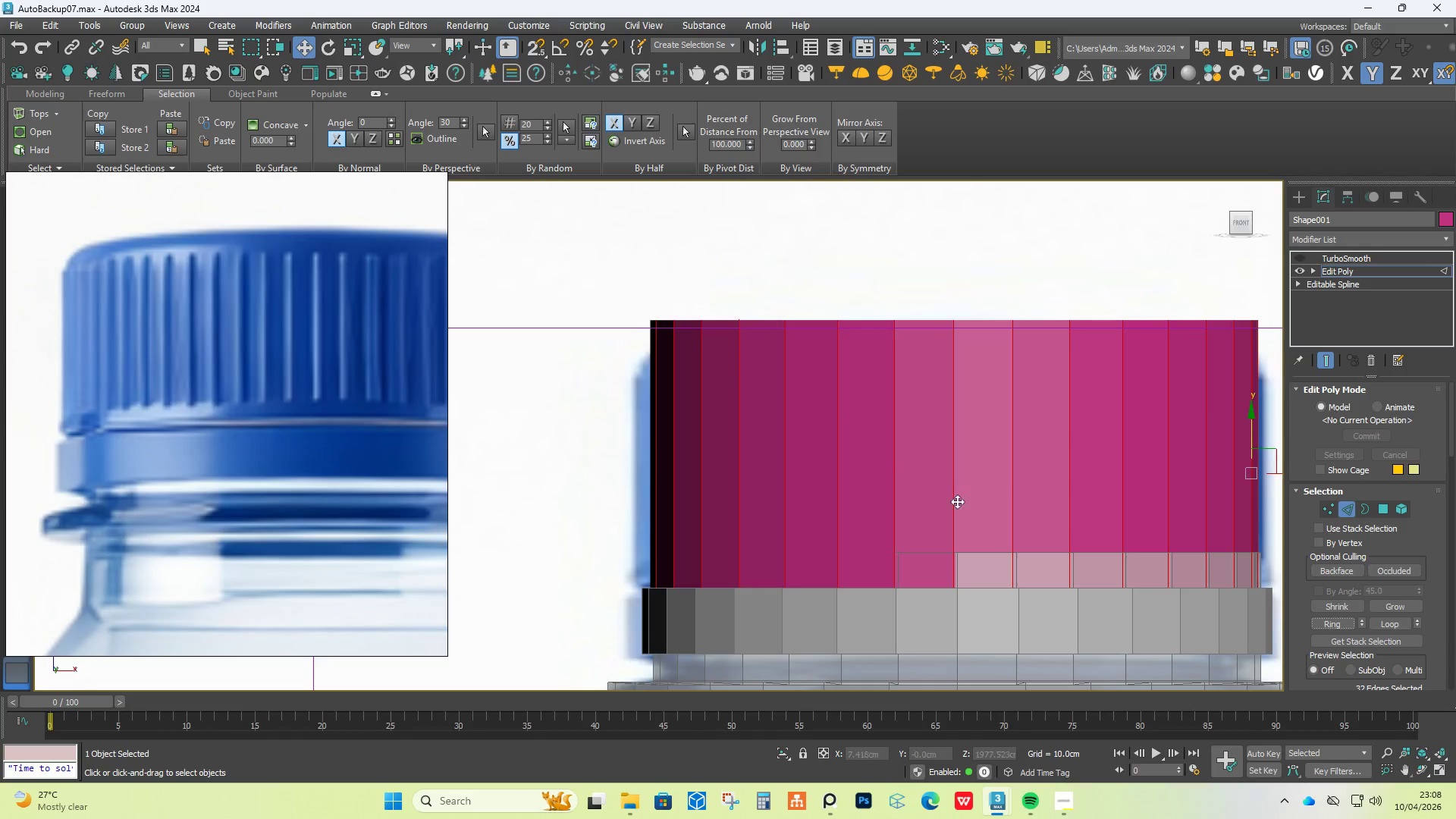 
hold_key(key=AltLeft, duration=0.58)
 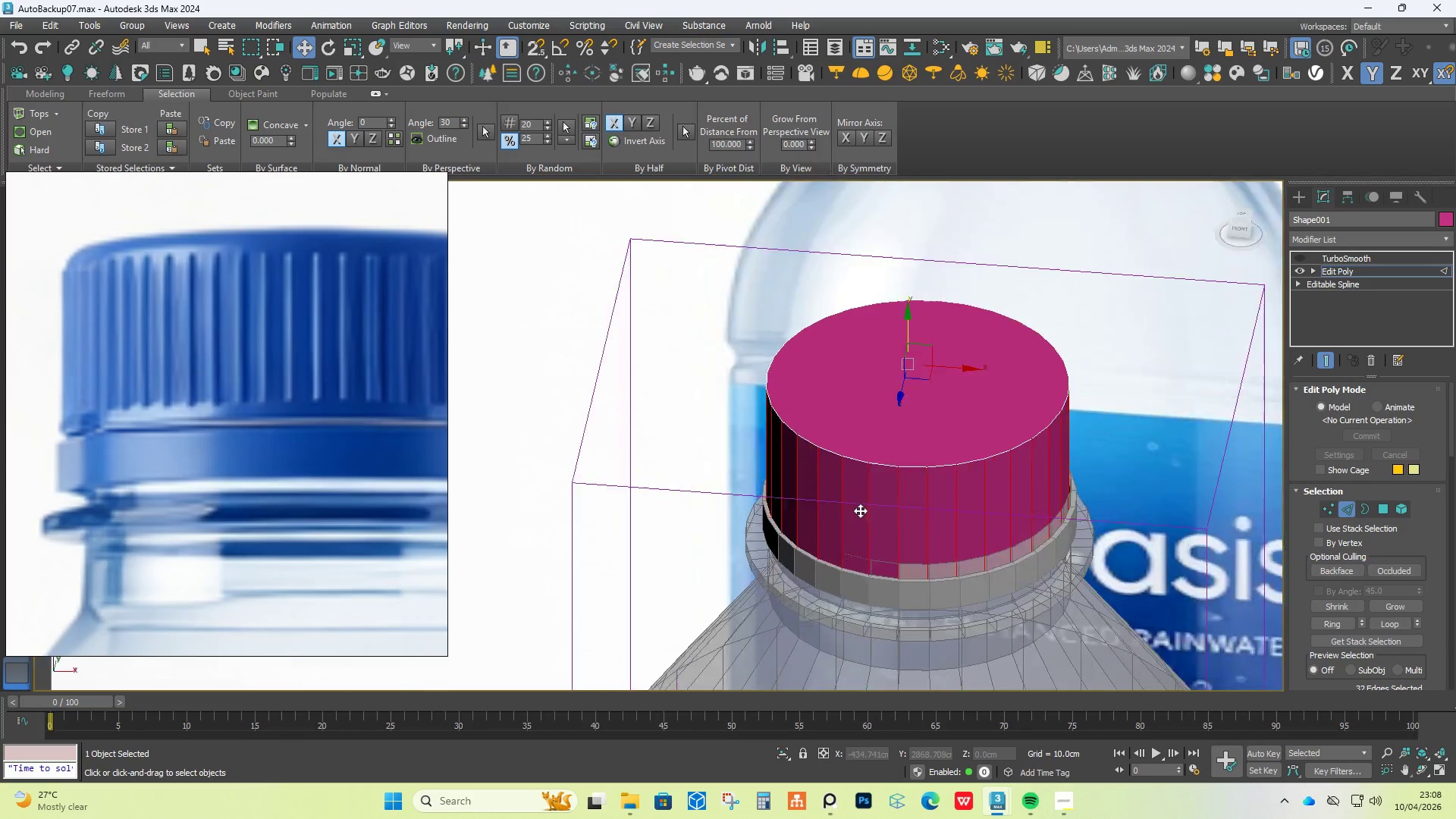 
scroll: coordinate [871, 462], scroll_direction: down, amount: 3.0
 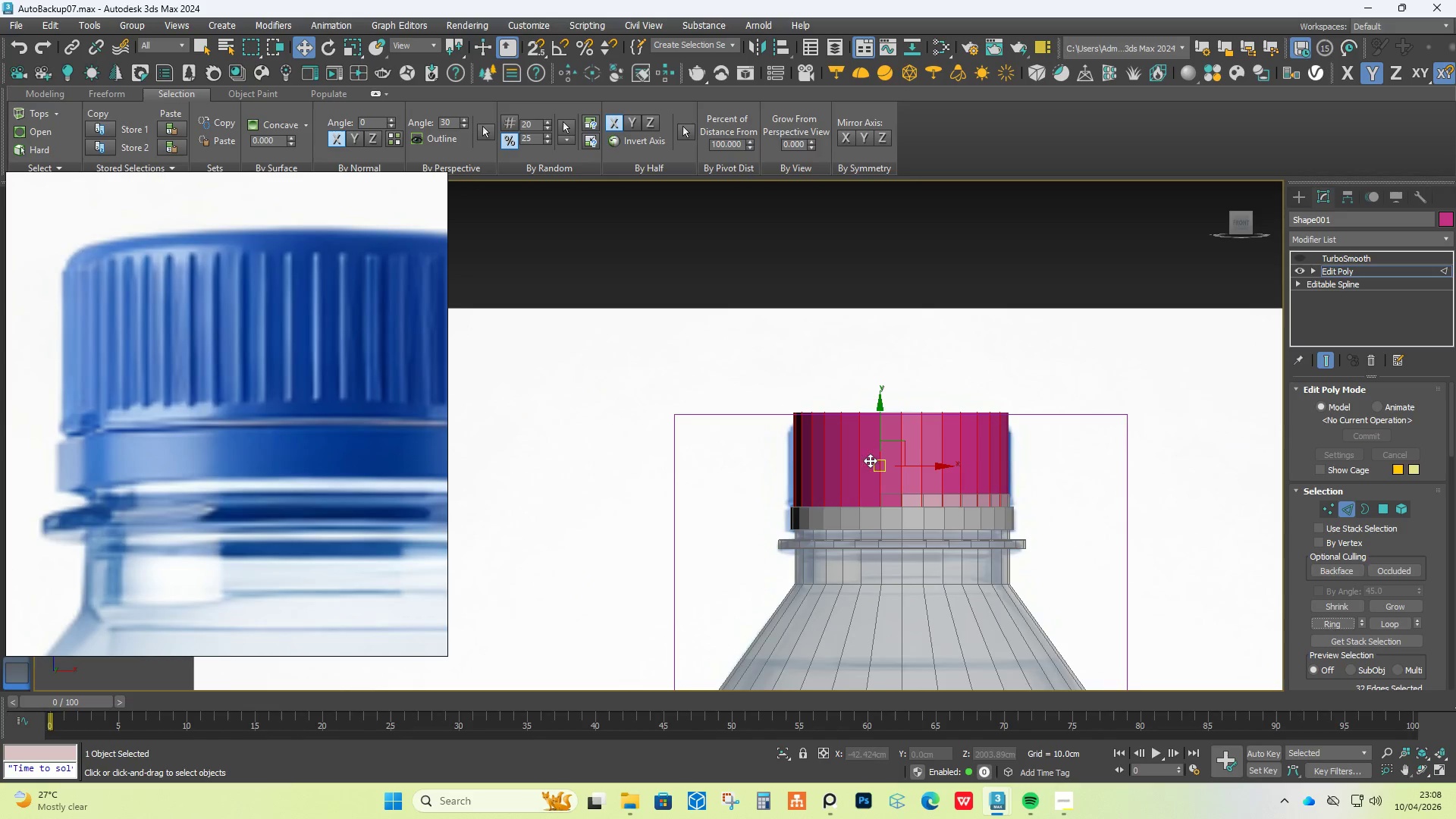 
scroll: coordinate [860, 510], scroll_direction: up, amount: 4.0
 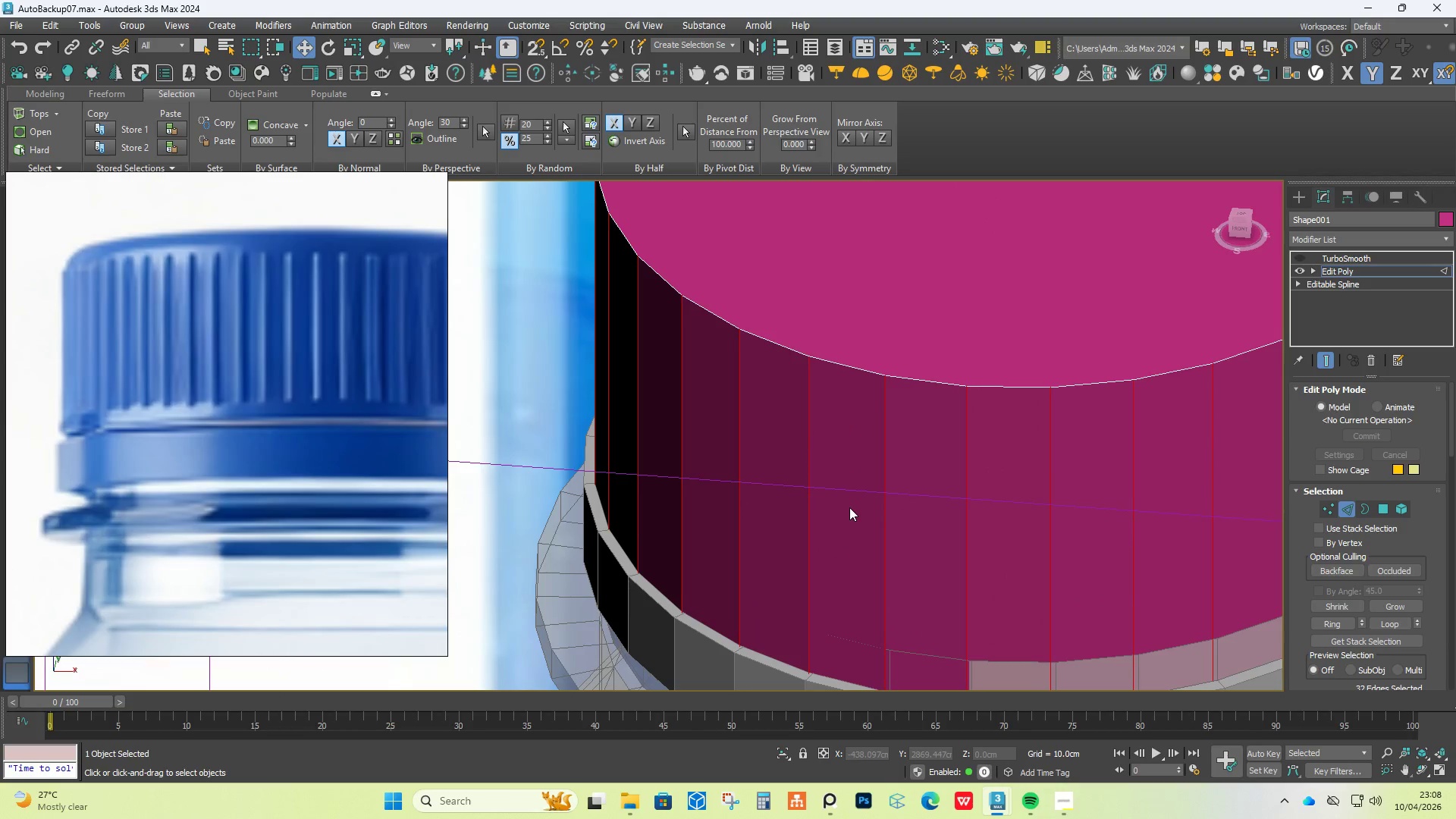 
wait(6.5)
 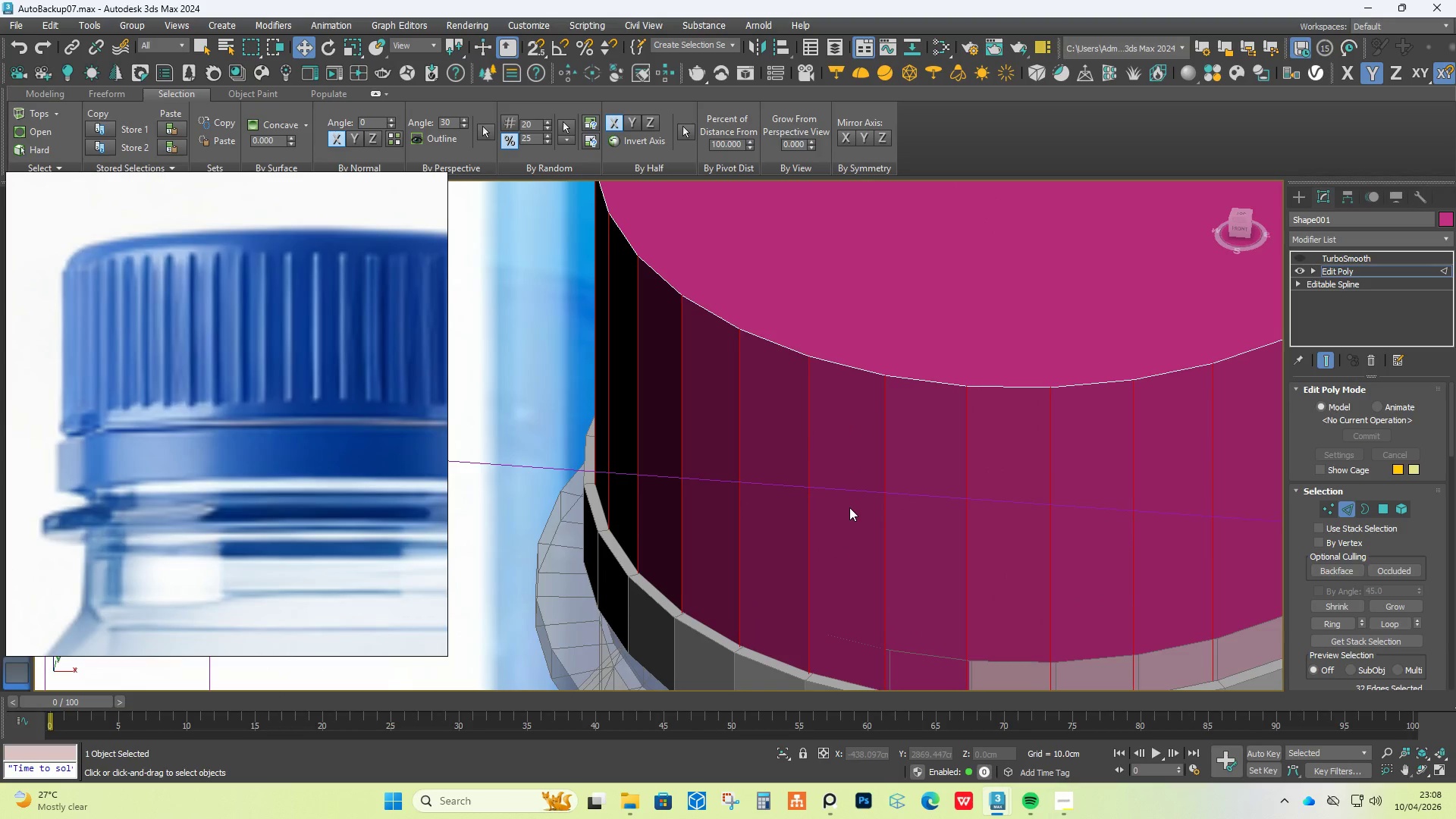 
key(Alt+1)
 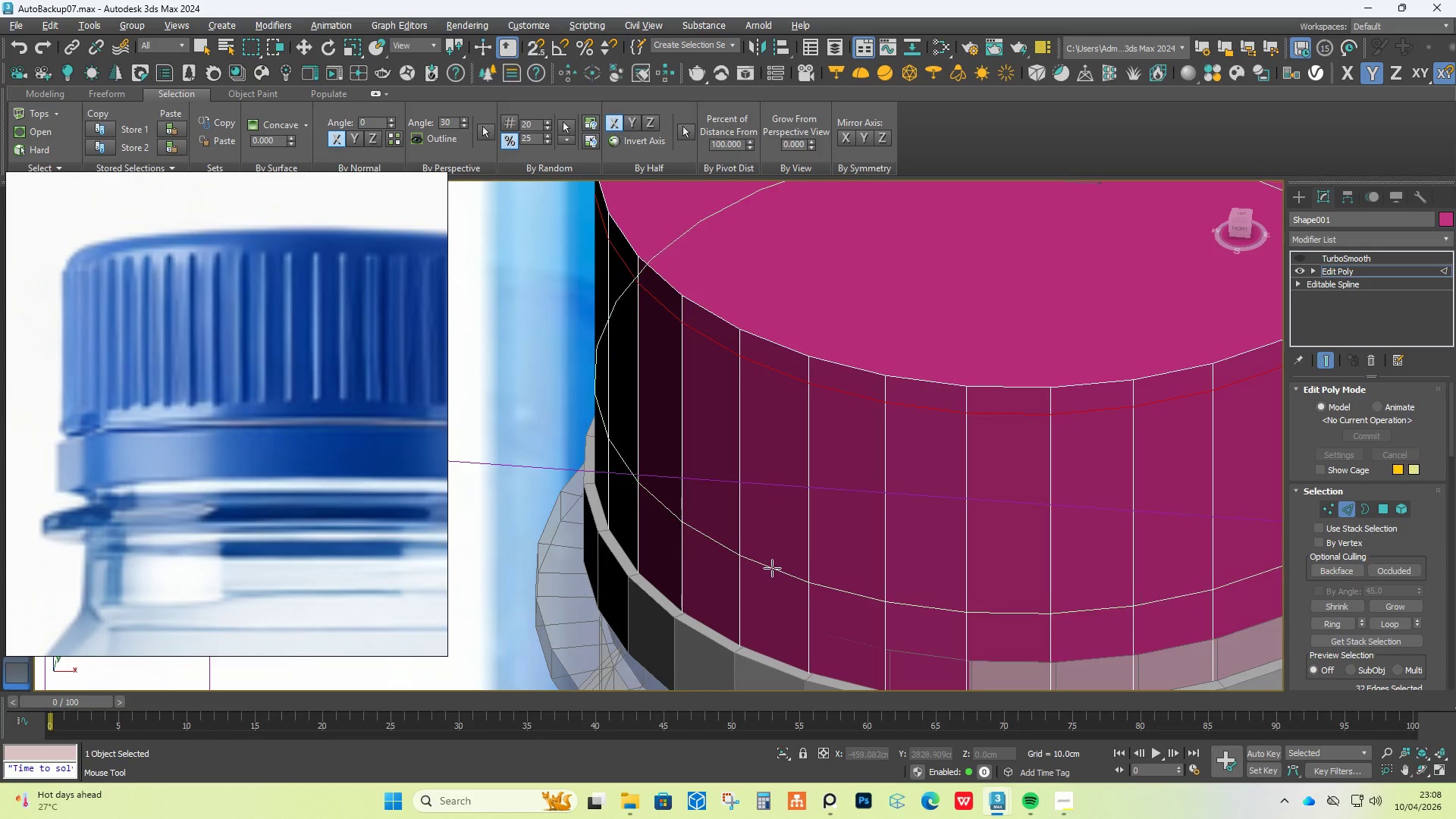 
left_click([770, 639])
 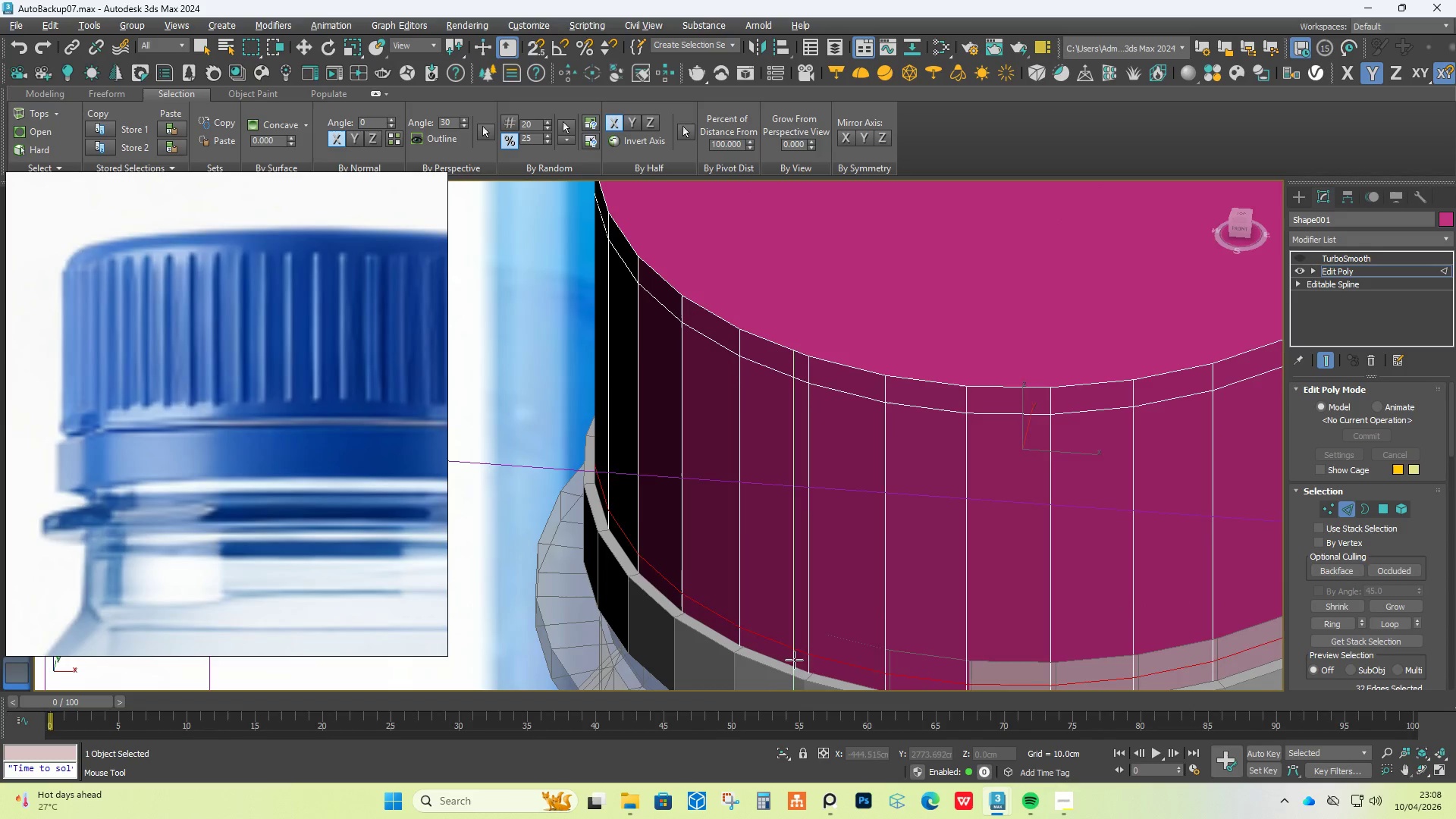 
right_click([813, 657])
 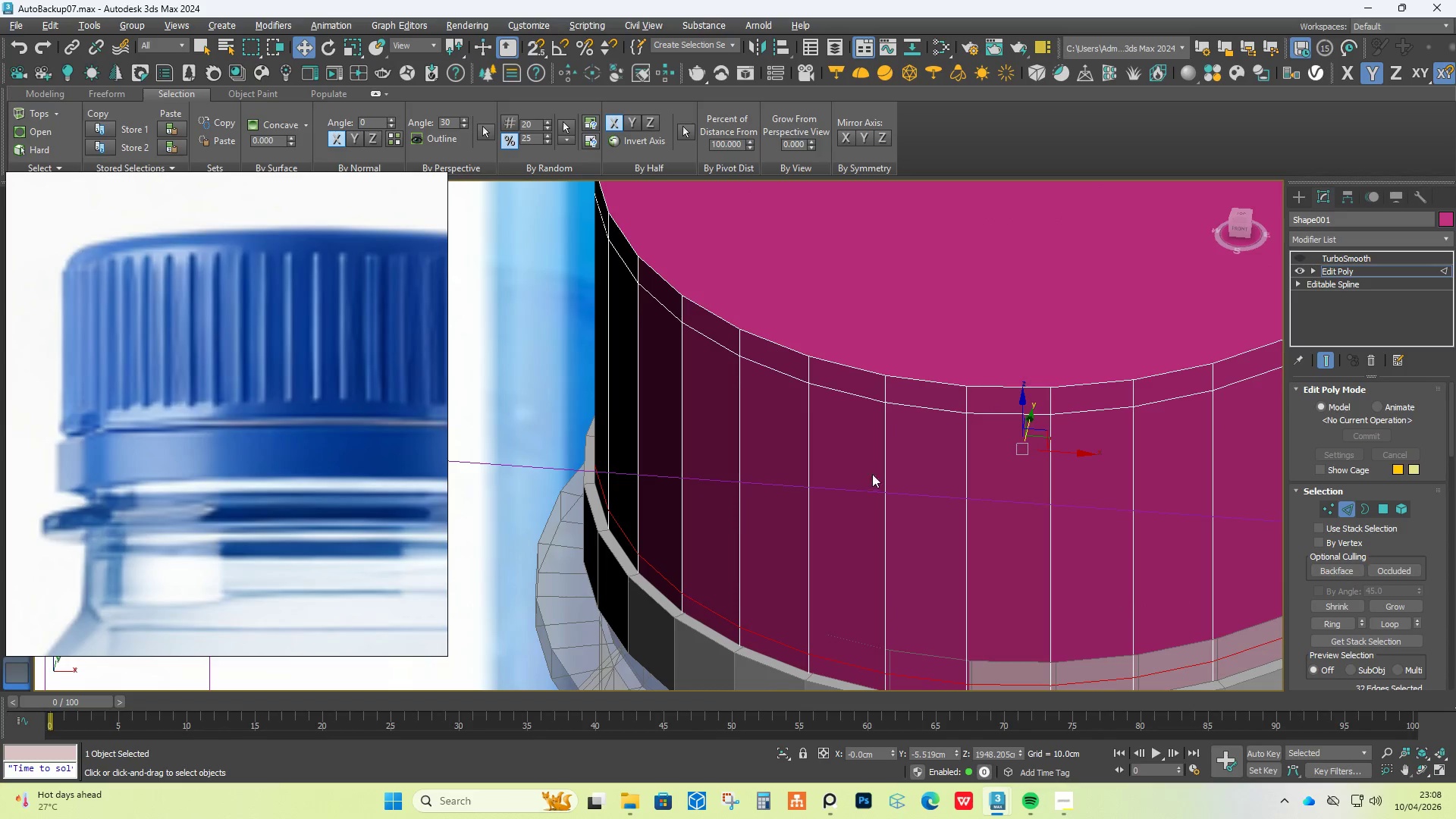 
left_click([883, 469])
 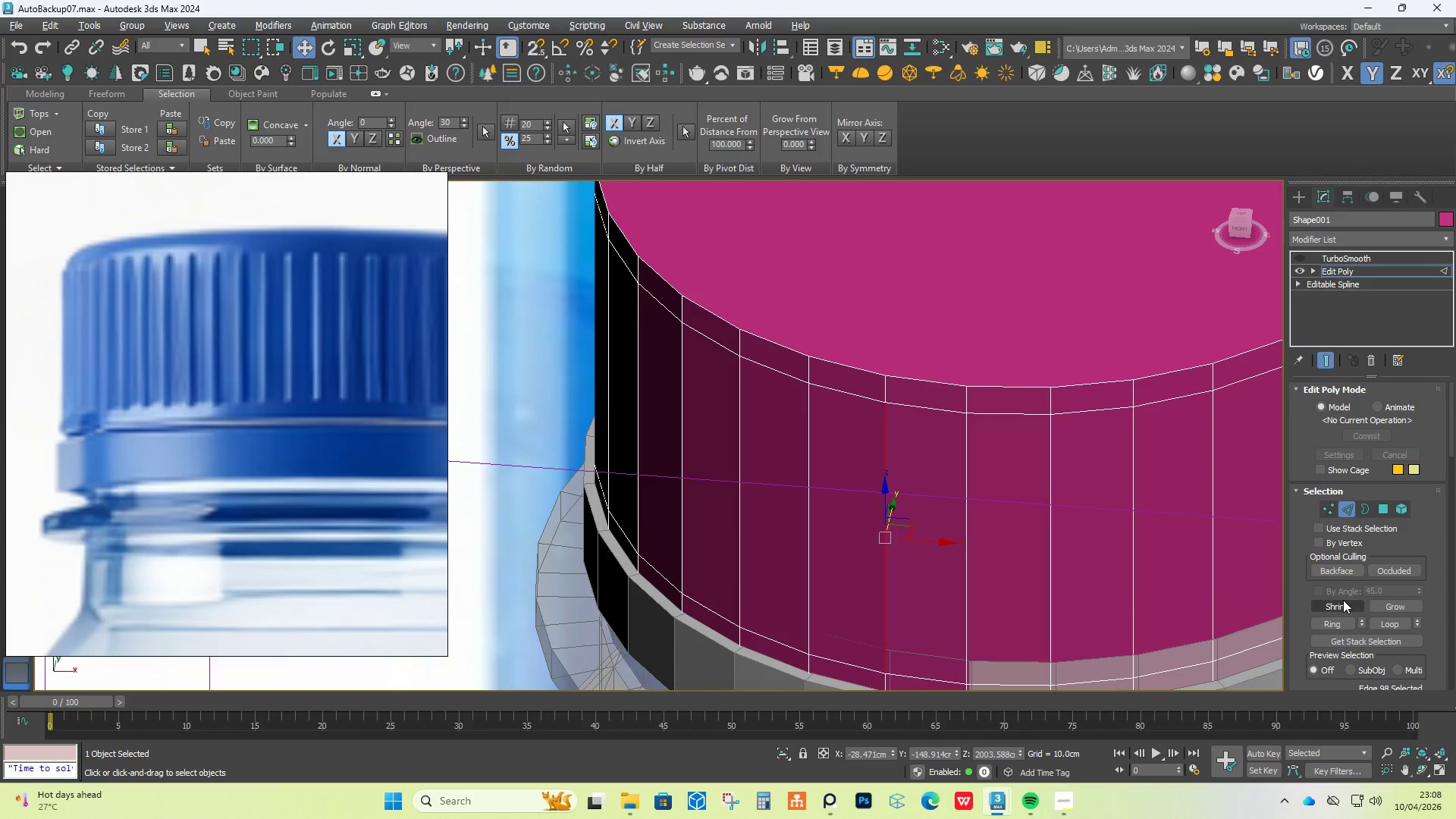 
left_click([1343, 601])
 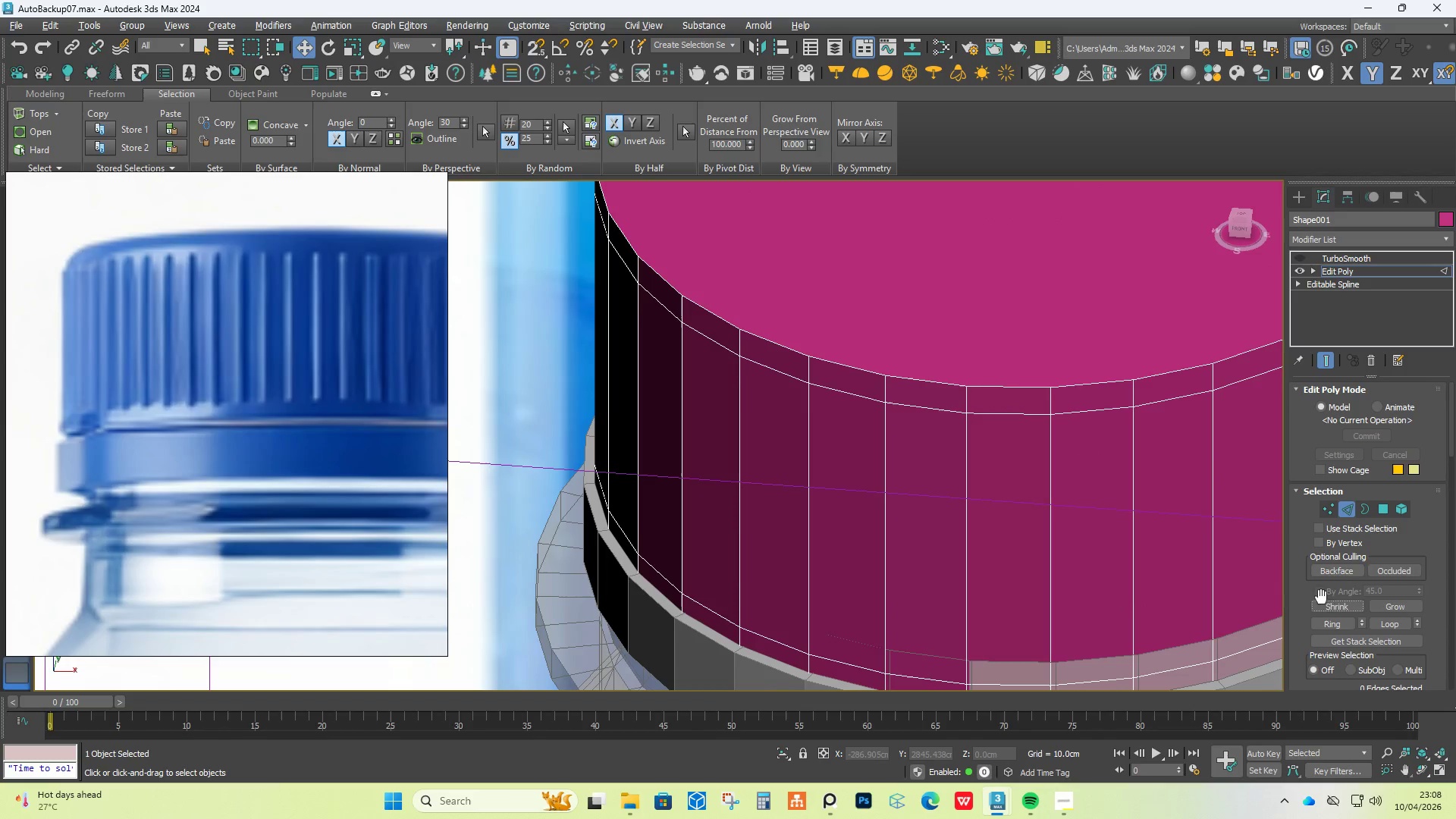 
hold_key(key=ControlLeft, duration=0.48)
 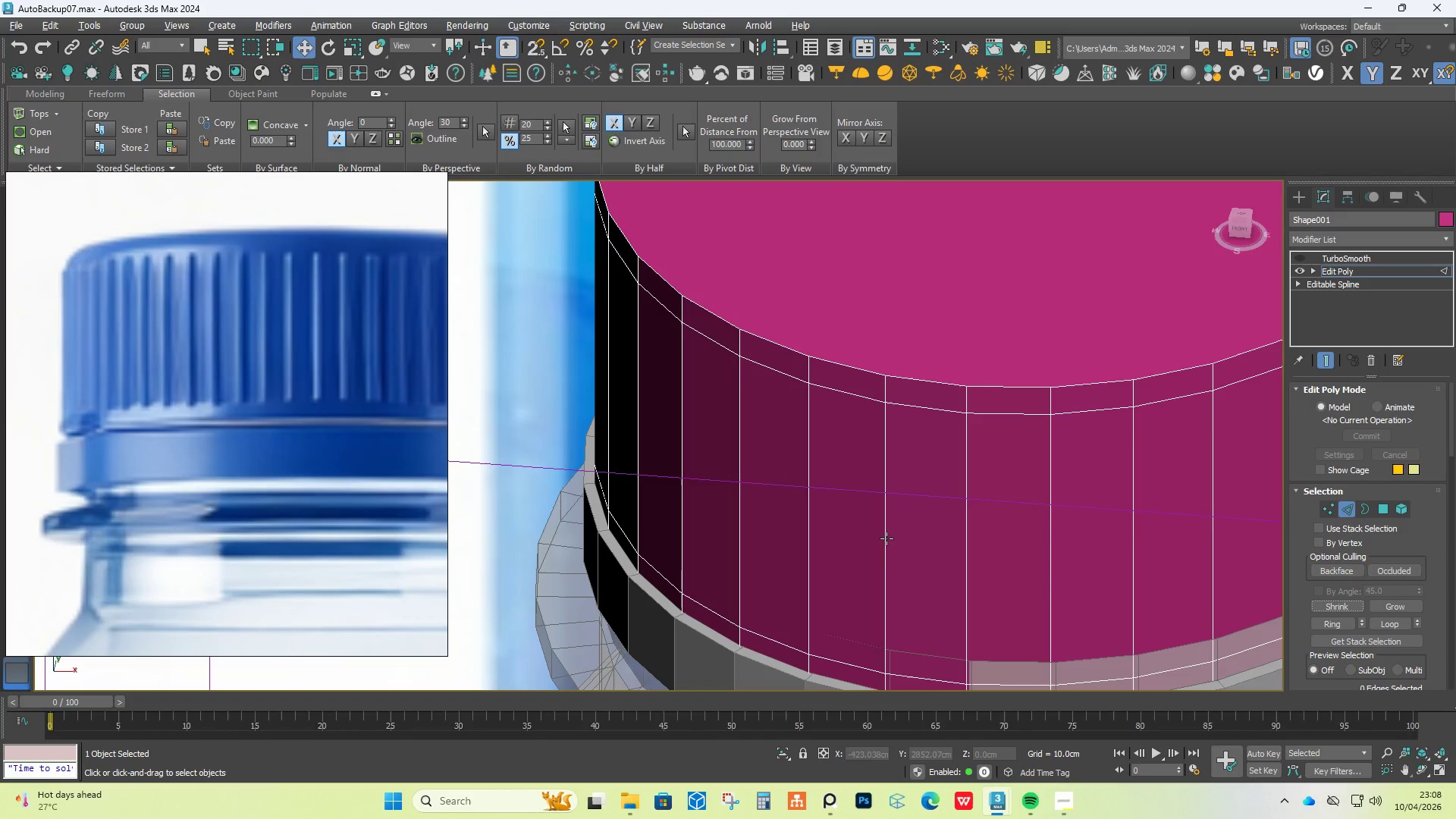 
left_click([888, 538])
 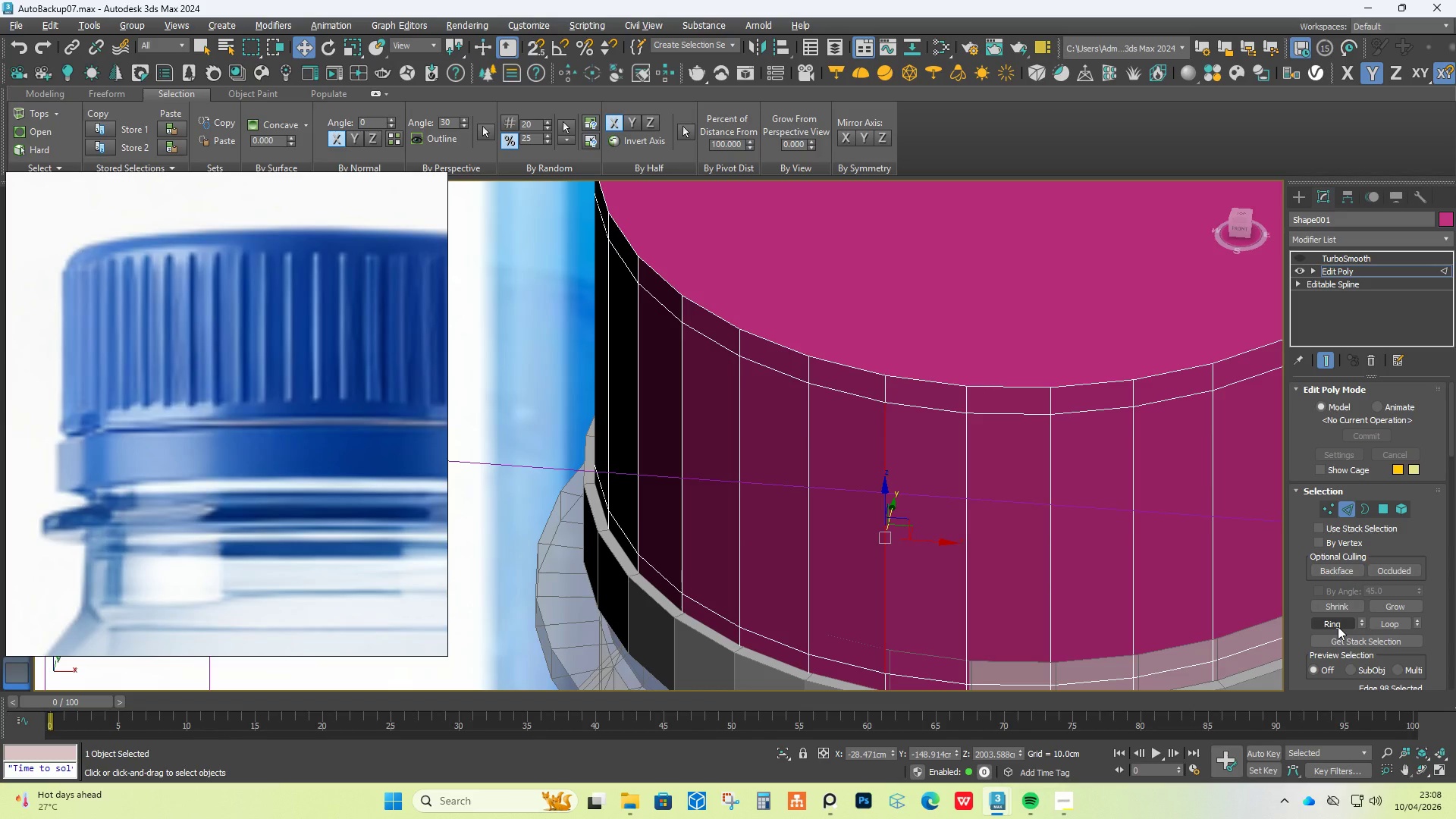 
left_click([1338, 626])
 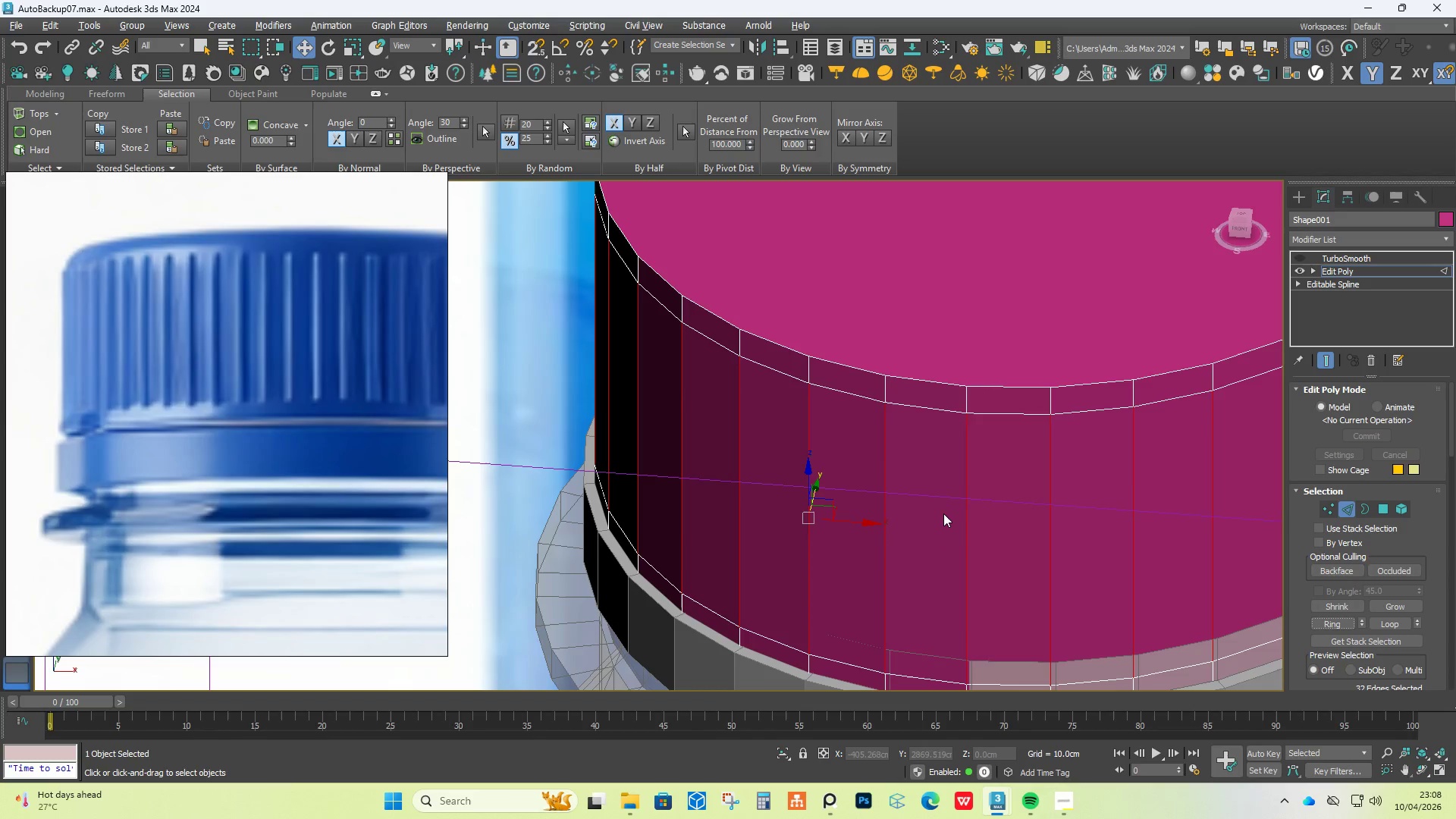 
hold_key(key=AltLeft, duration=0.72)
 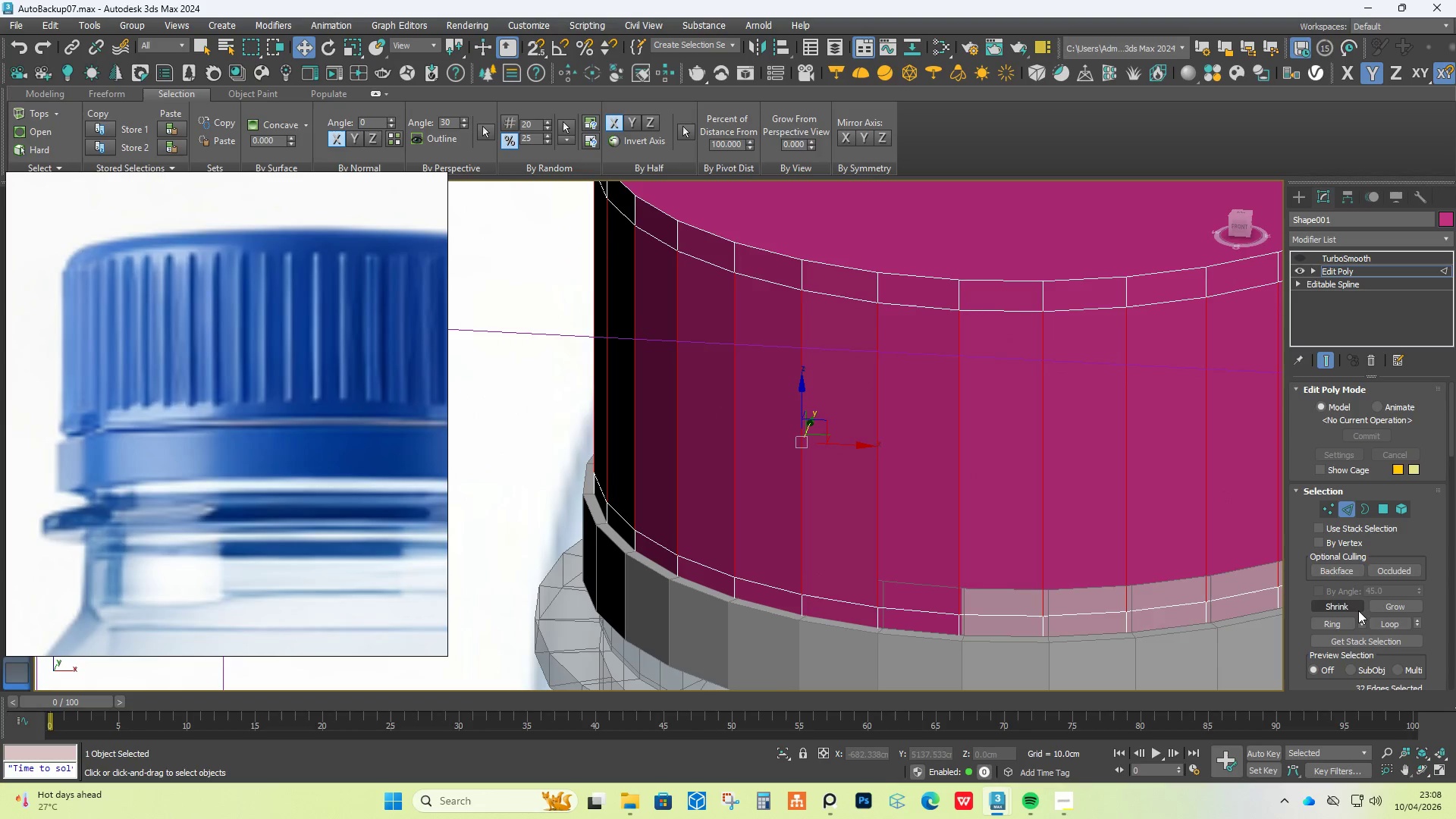 
scroll: coordinate [1363, 624], scroll_direction: down, amount: 8.0
 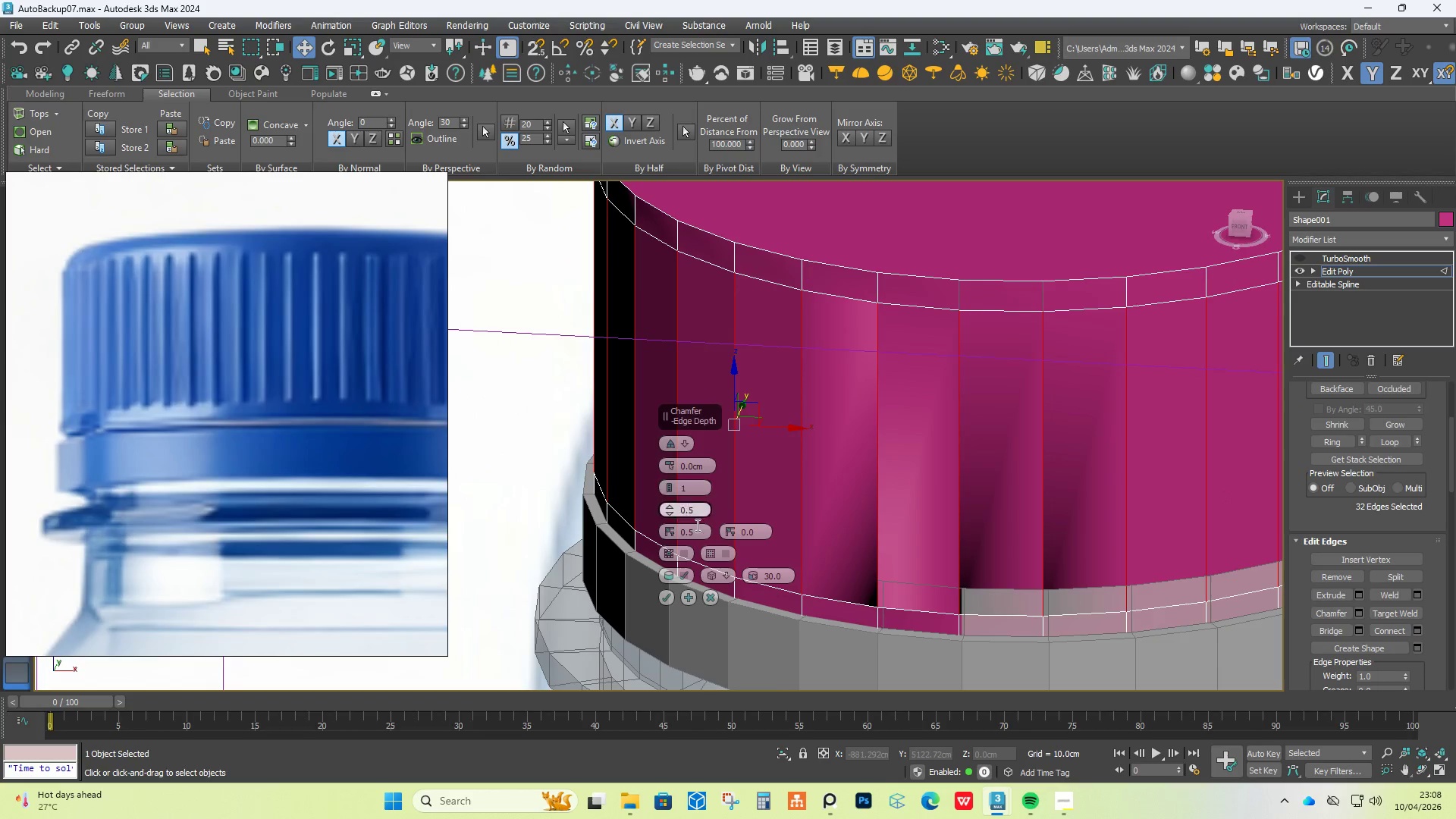 
left_click([730, 579])
 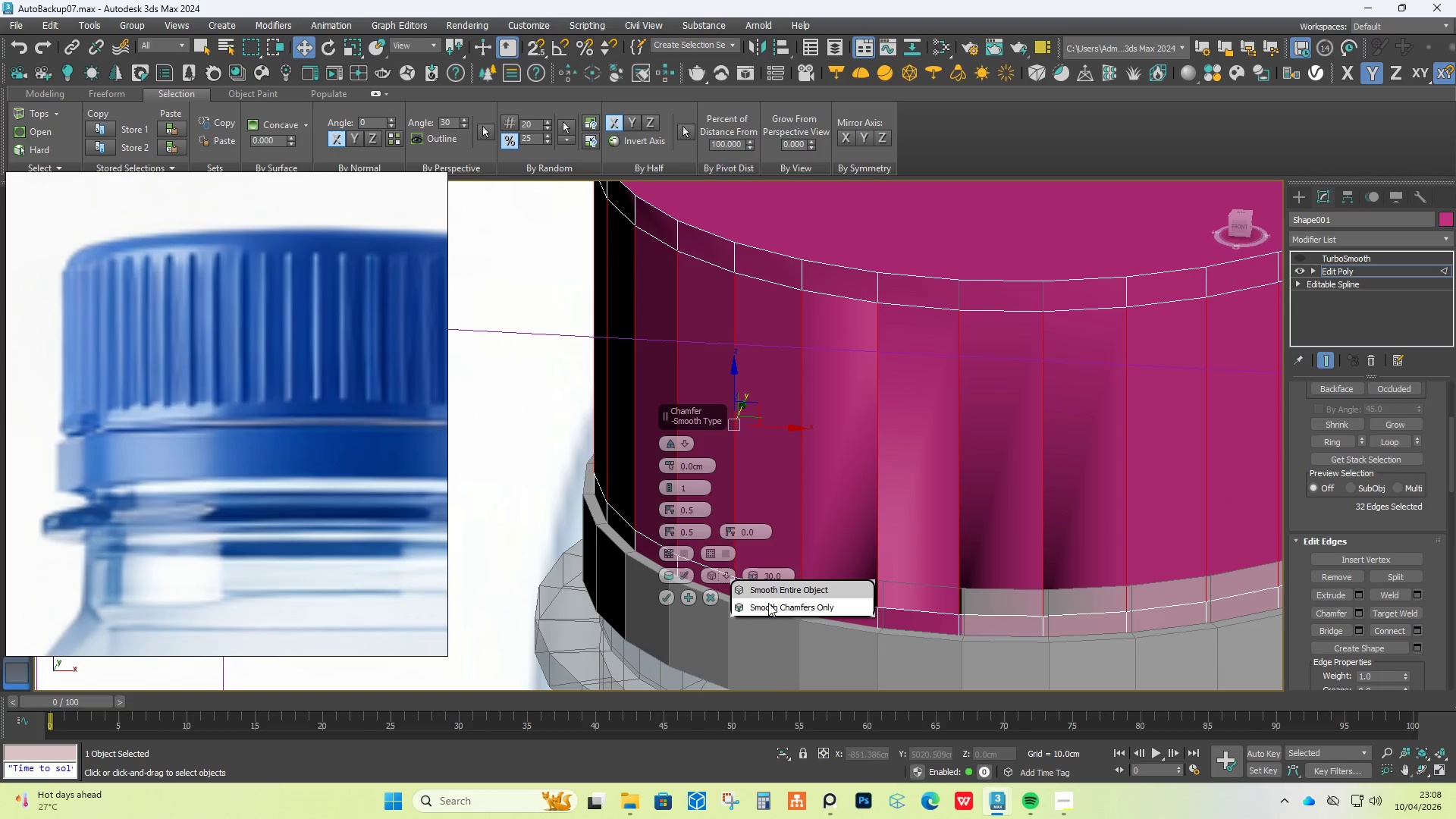 
left_click([768, 603])
 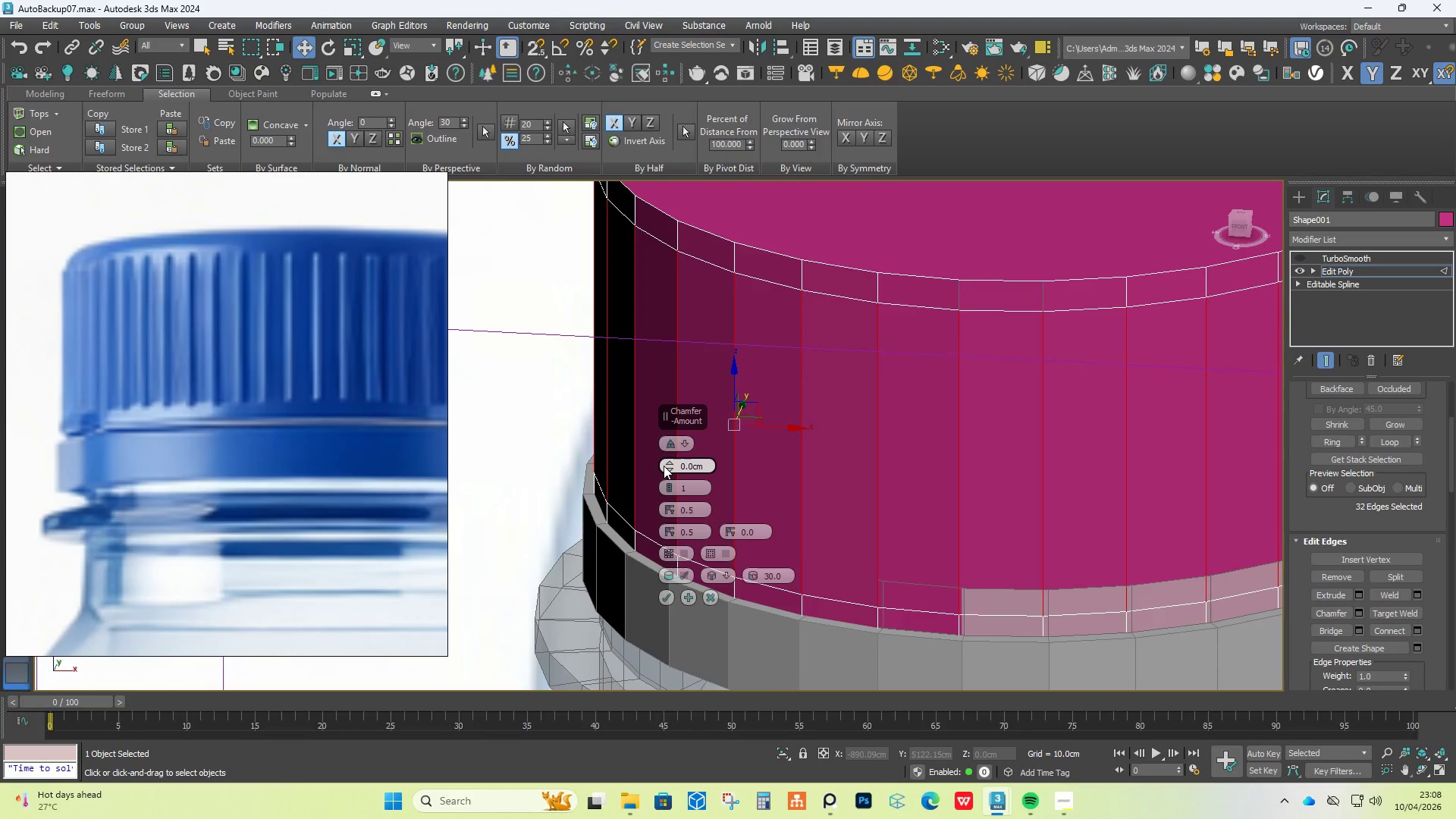 
left_click_drag(start_coordinate=[664, 466], to_coordinate=[664, 457])
 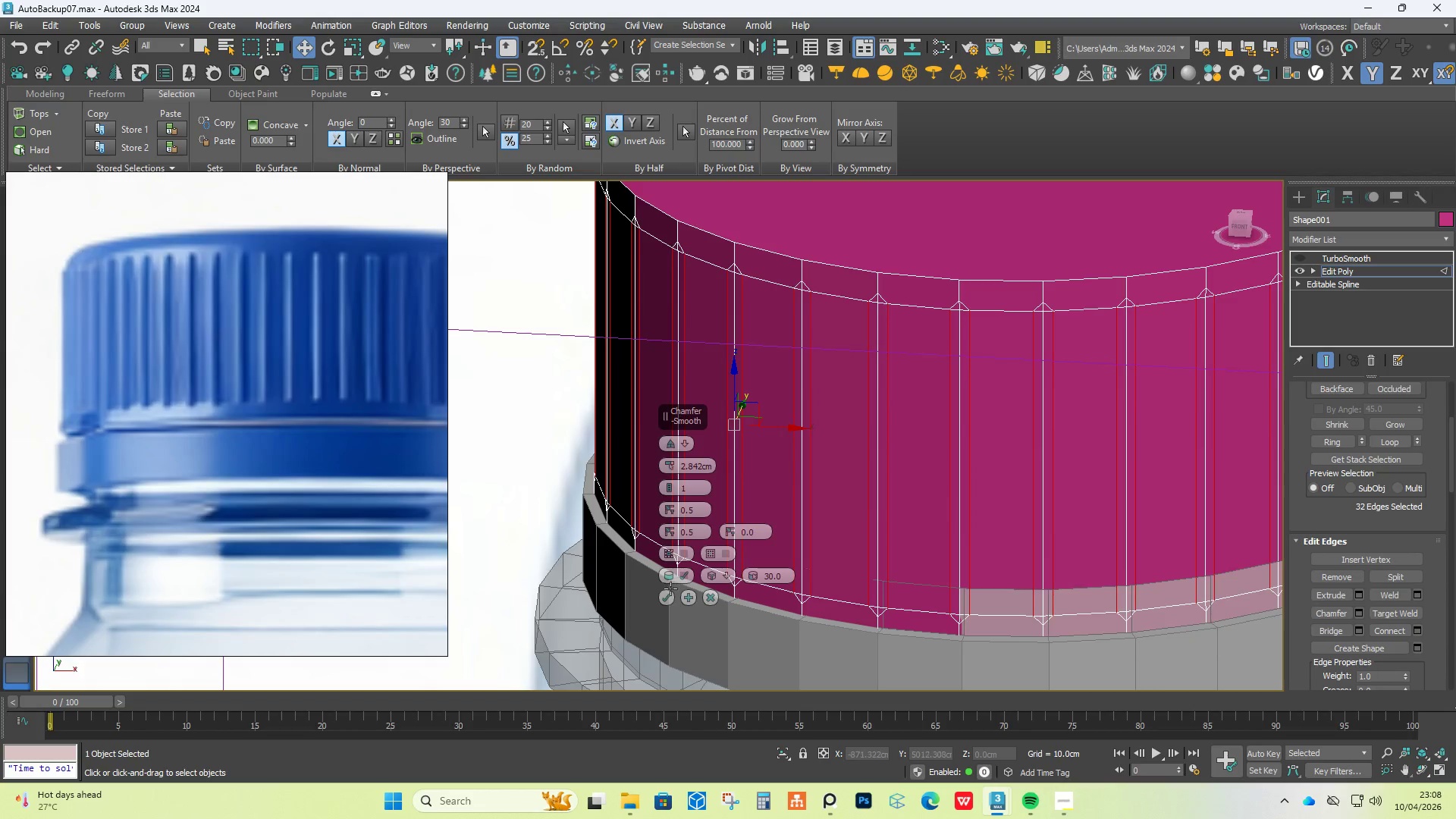 
left_click([666, 596])
 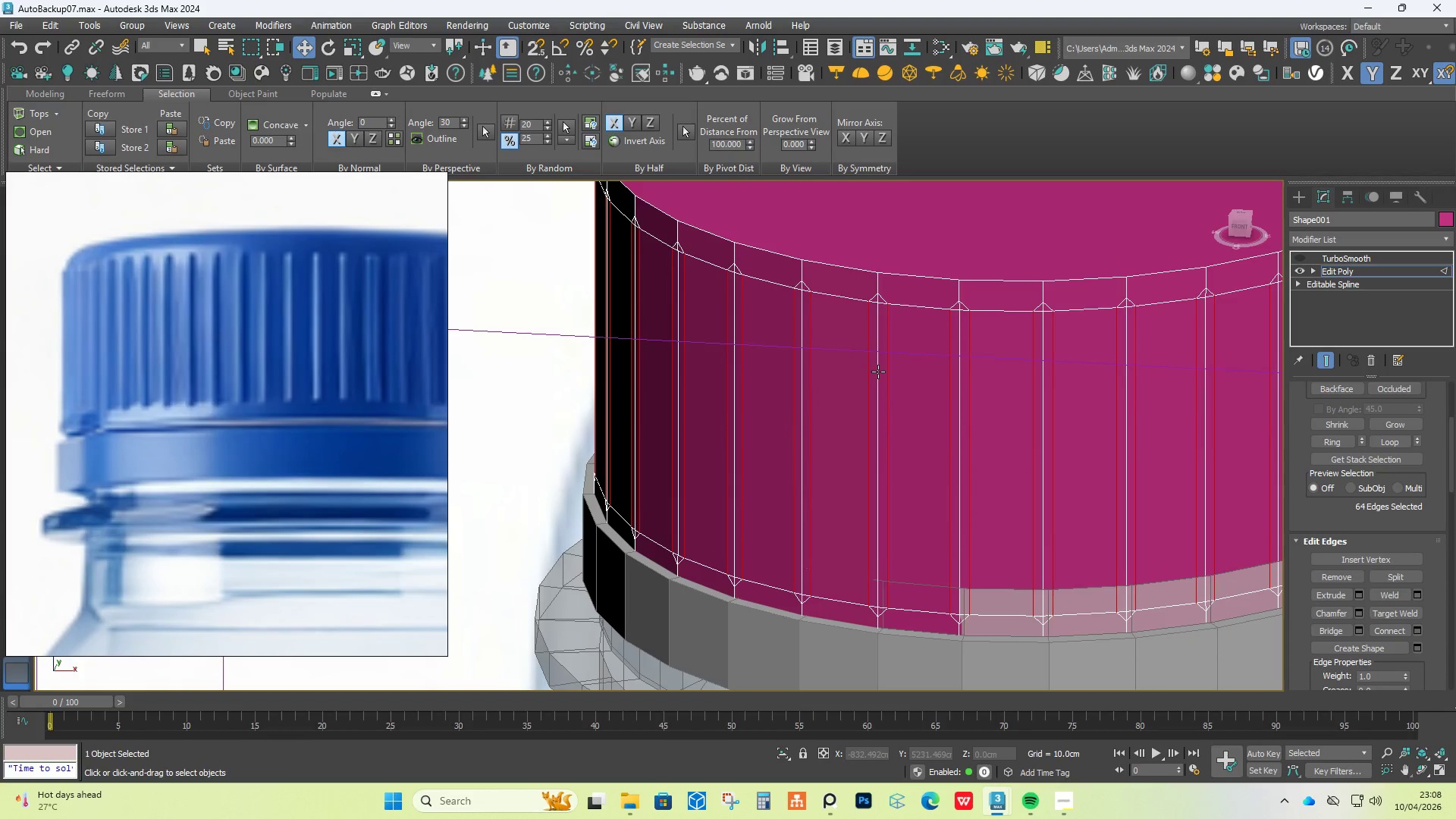 
left_click([878, 372])
 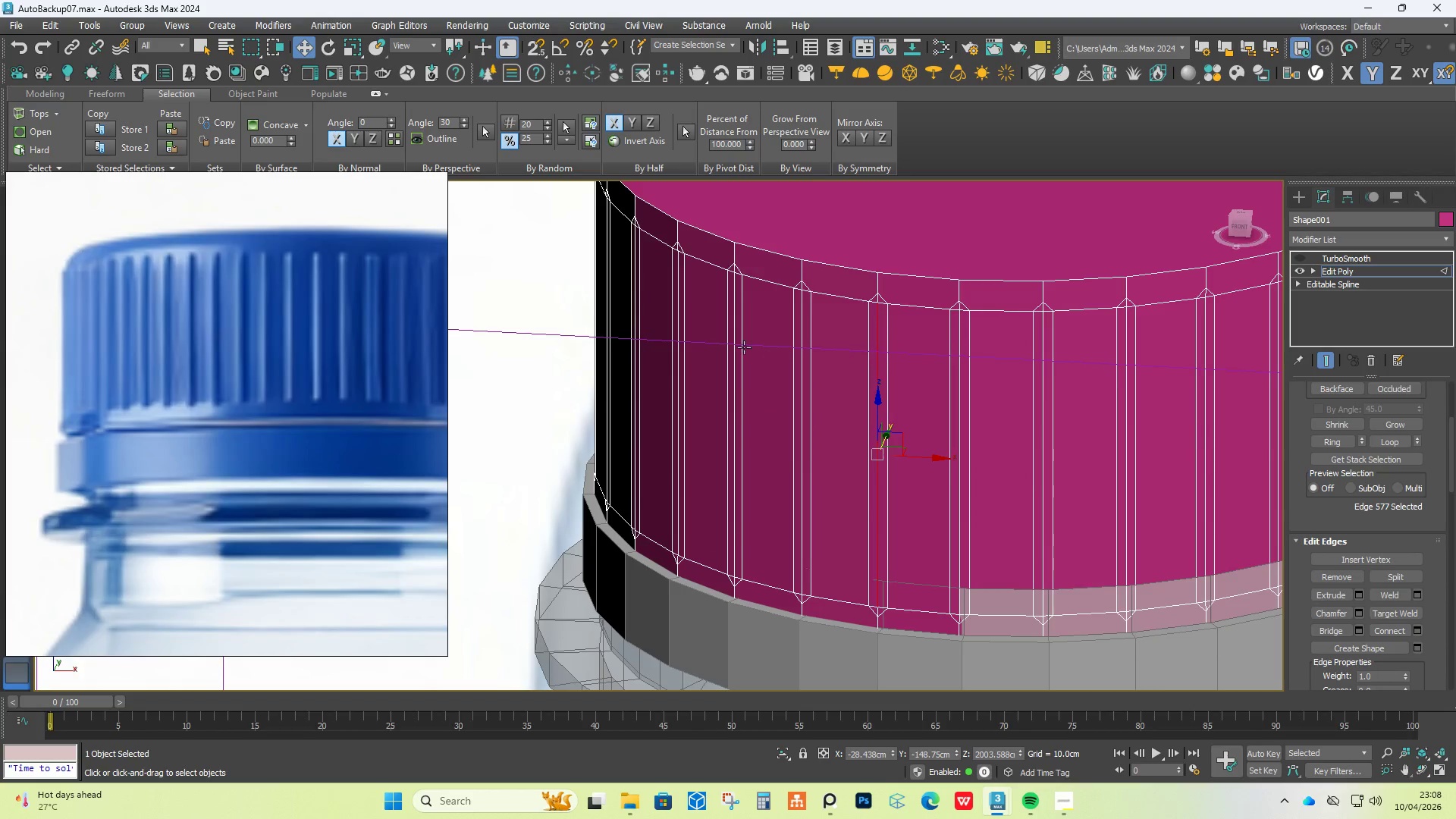 
hold_key(key=ControlLeft, duration=1.52)
left_click([805, 342])
 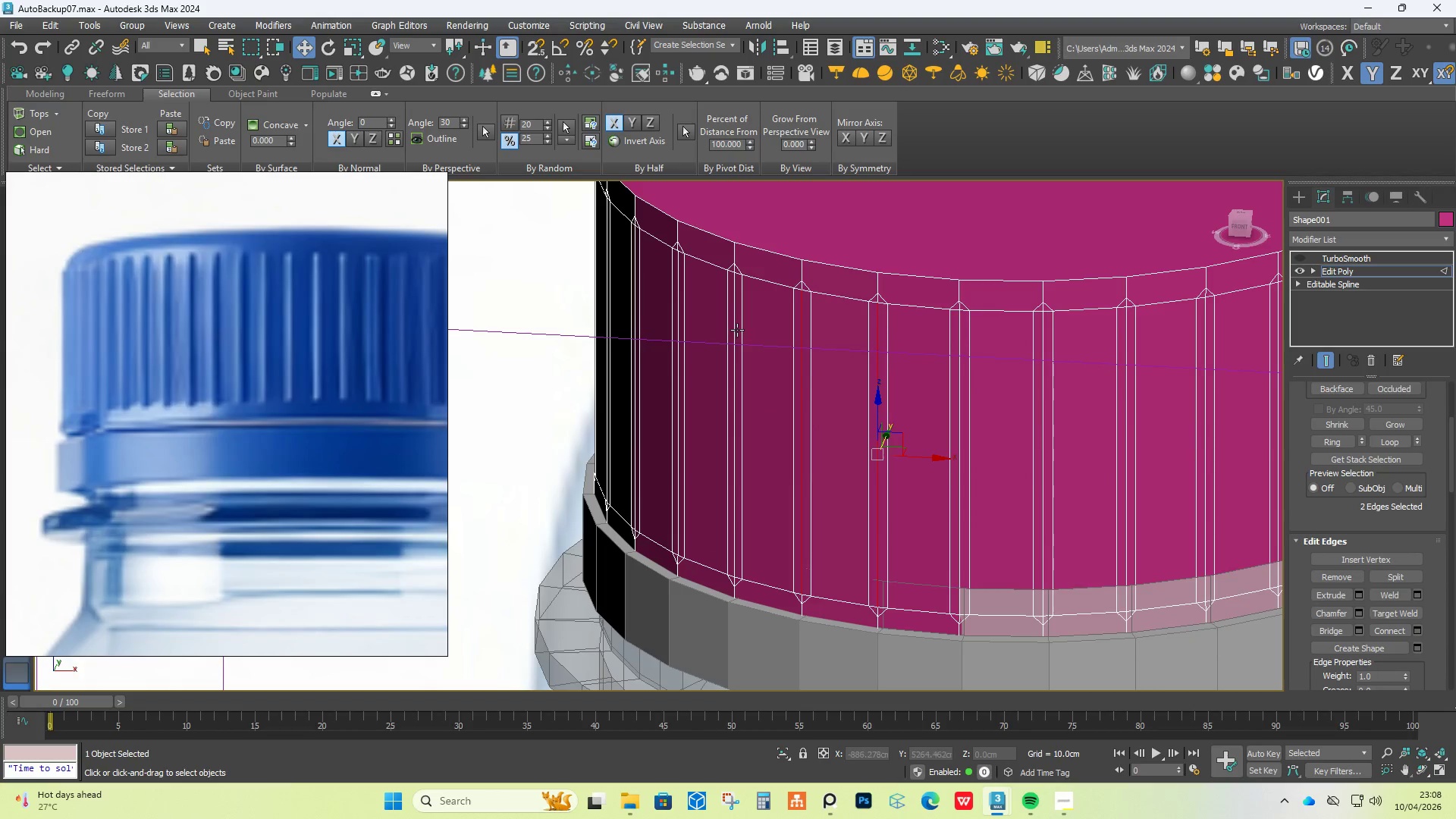 
left_click([737, 330])
 